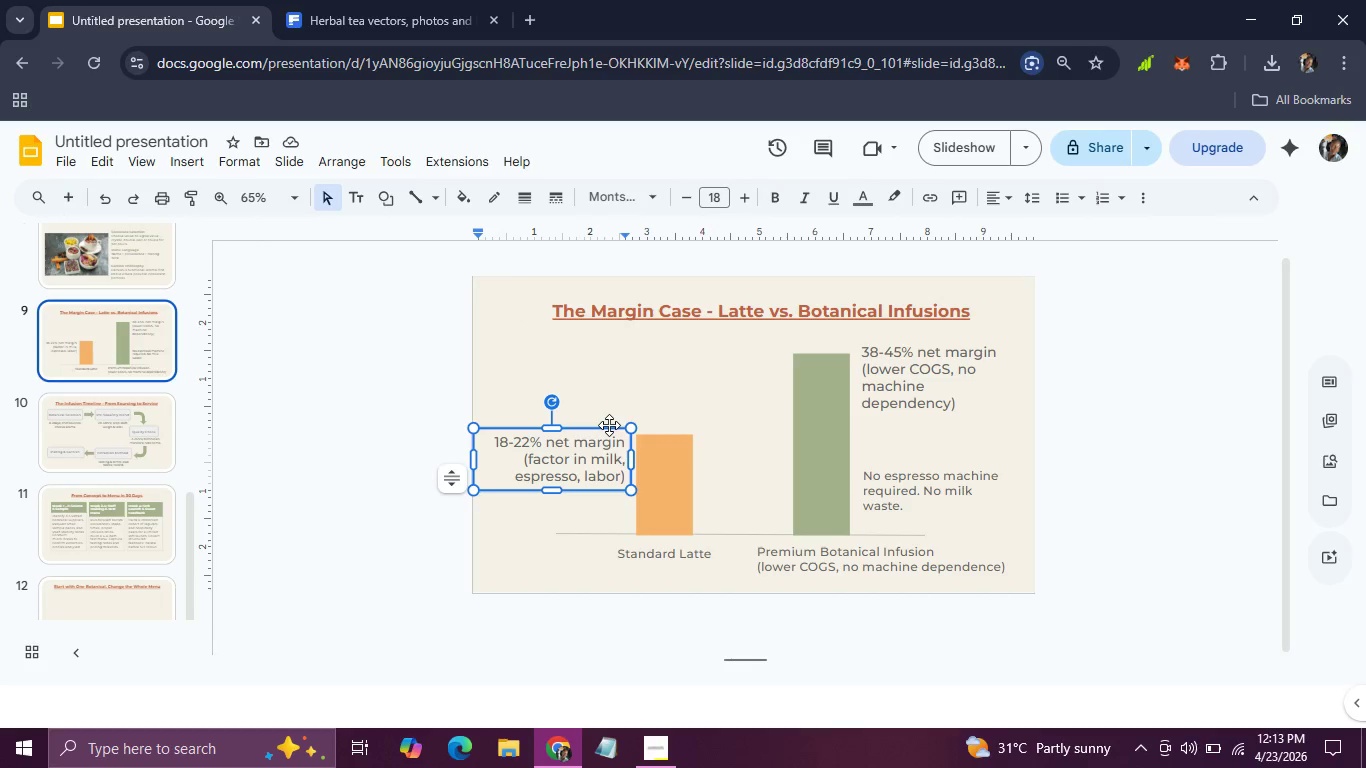 
left_click([609, 425])
 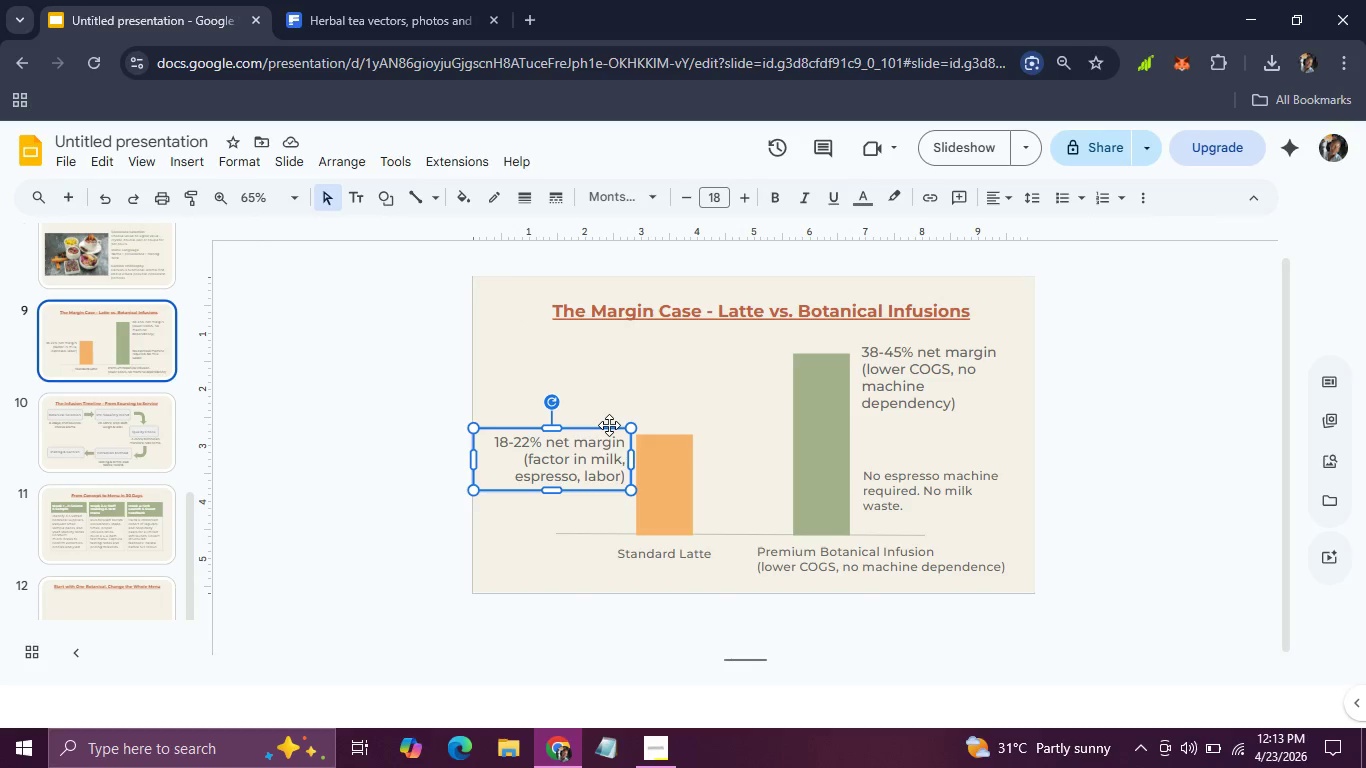 
key(Control+C)
 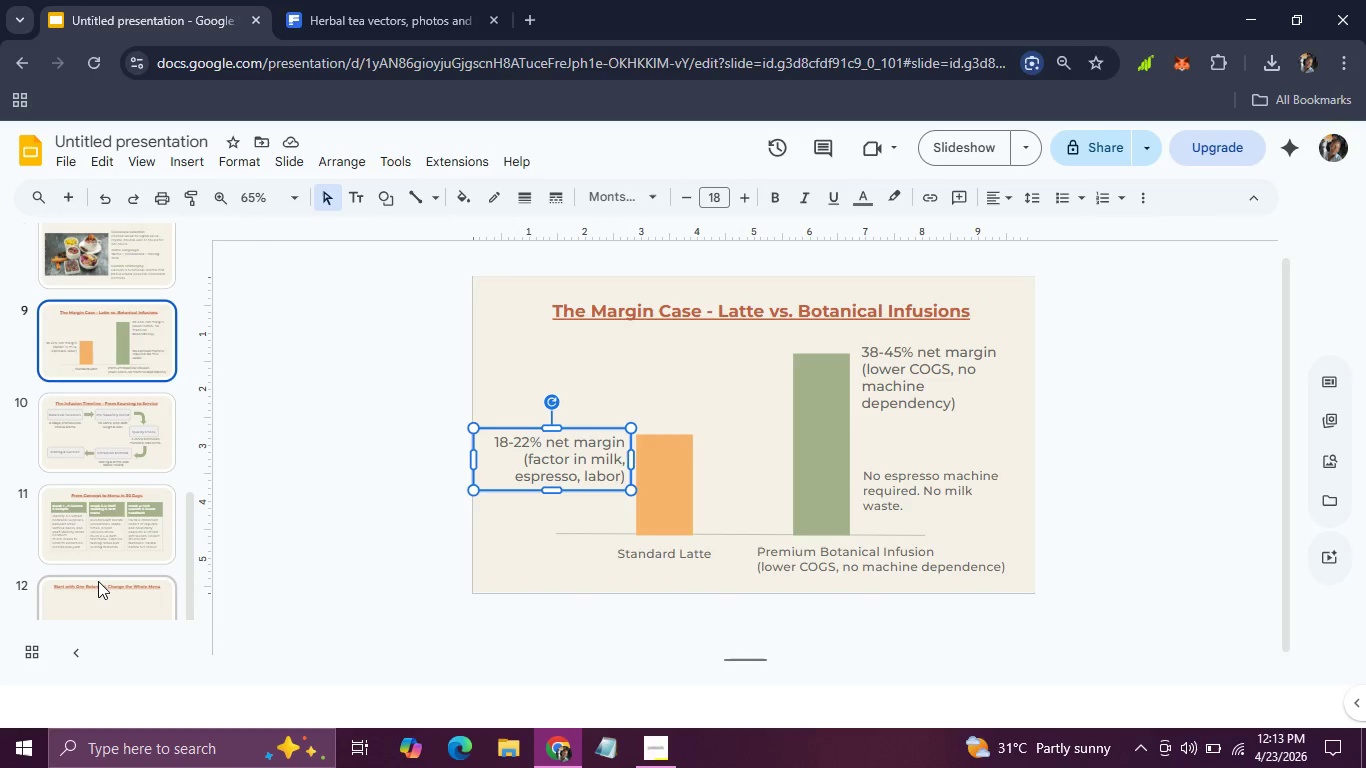 
left_click([99, 581])
 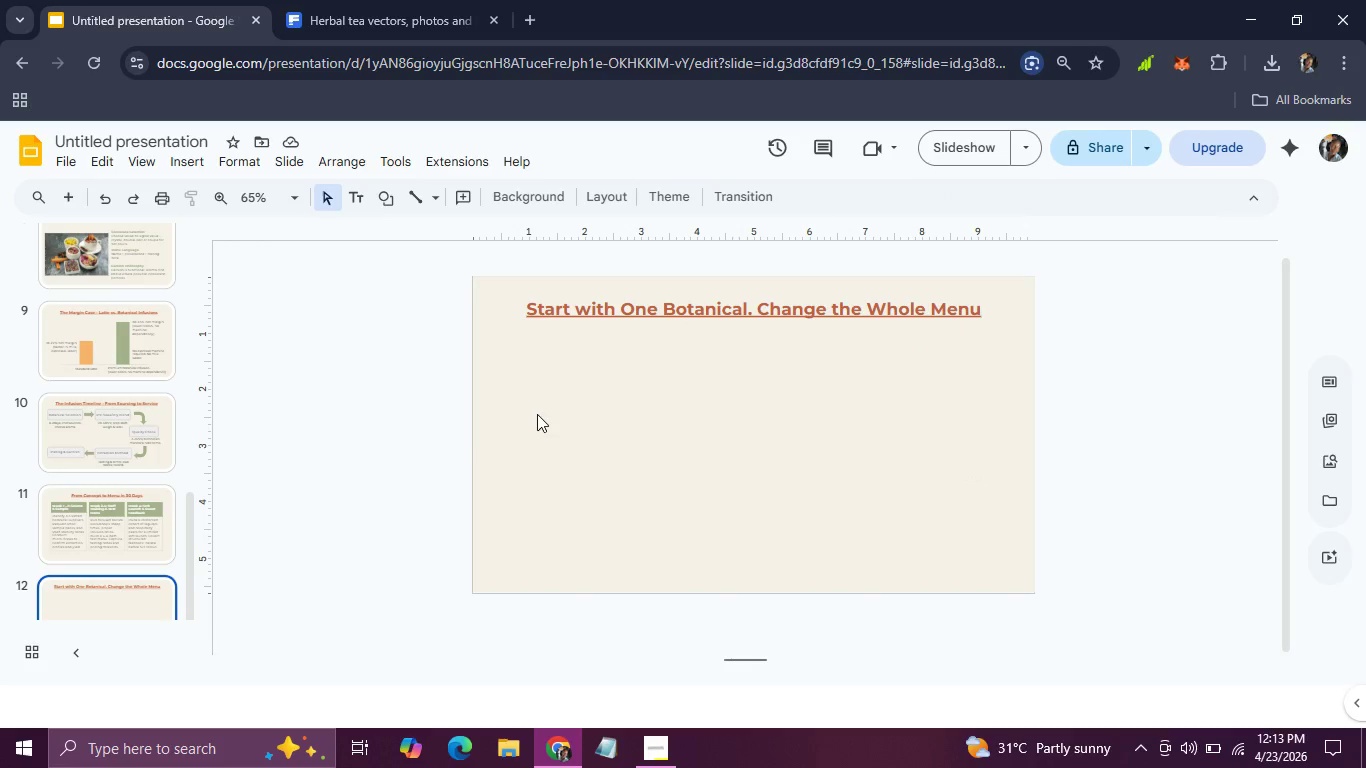 
key(Control+V)
 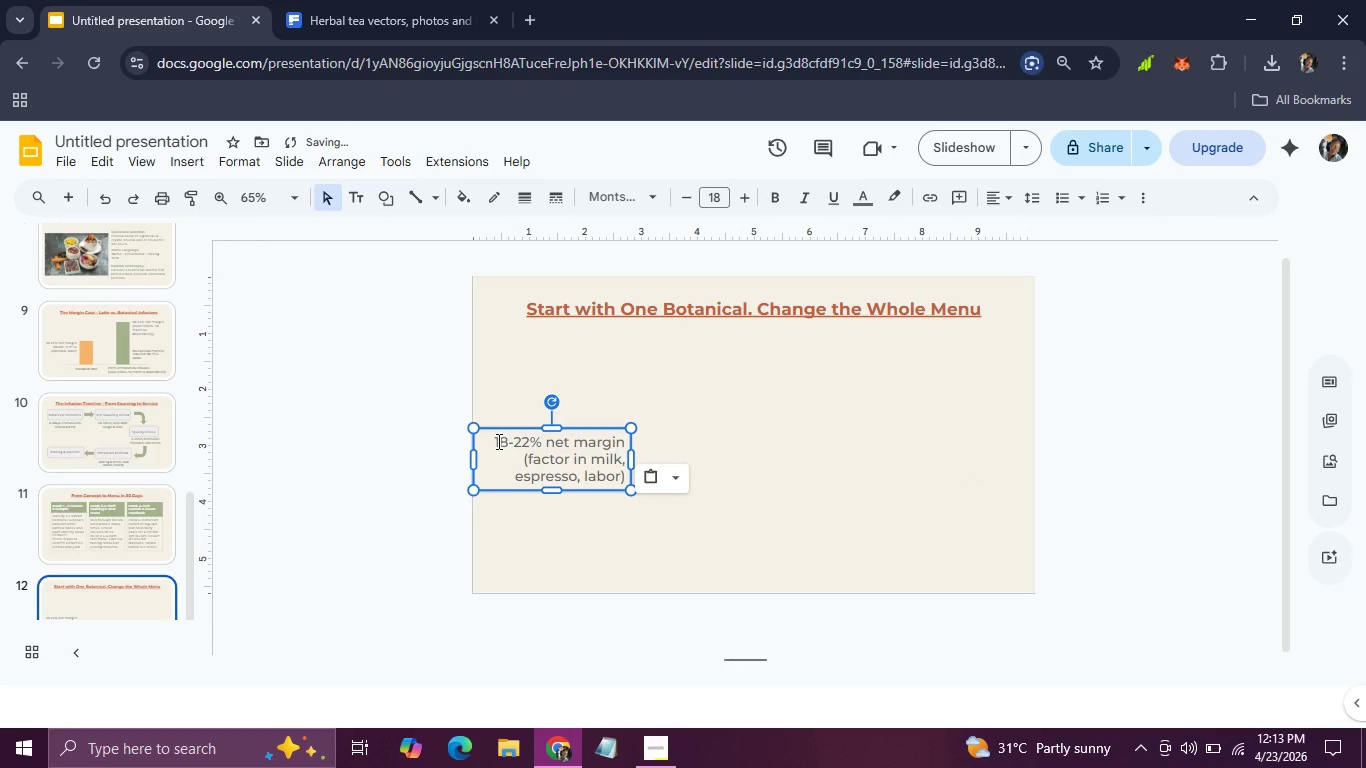 
left_click_drag(start_coordinate=[493, 441], to_coordinate=[533, 350])
 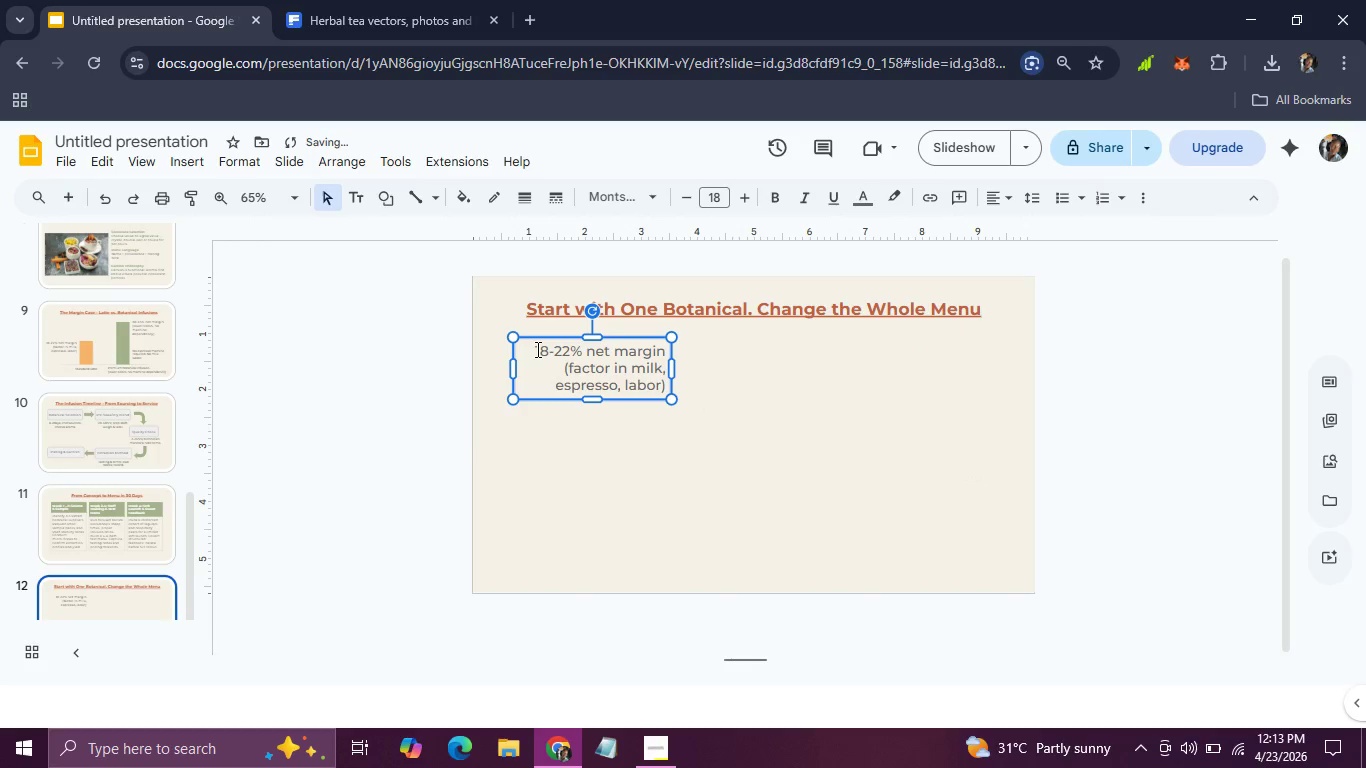 
left_click_drag(start_coordinate=[535, 349], to_coordinate=[670, 387])
 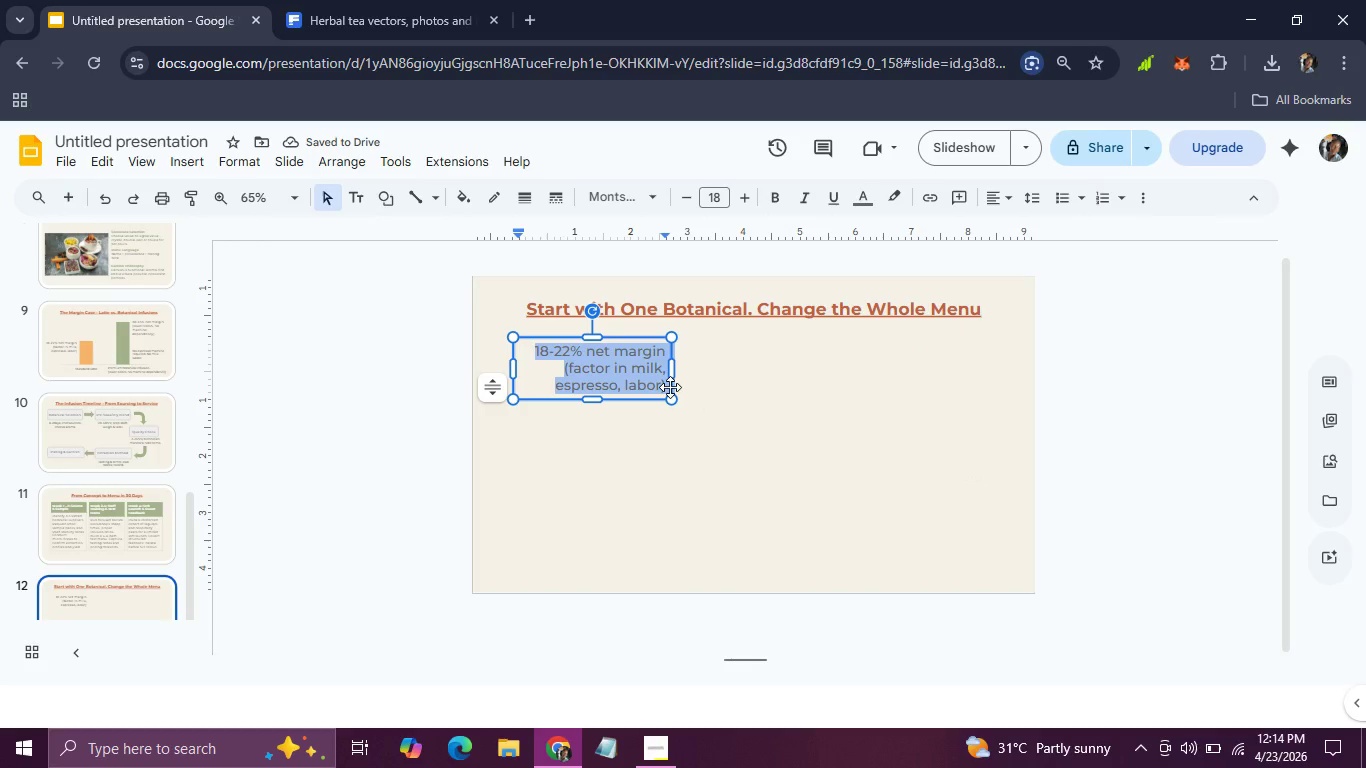 
type(Begin modestly: se;ect)
key(Backspace)
key(Backspace)
key(Backspace)
key(Backspace)
type(lect oe botanical )
 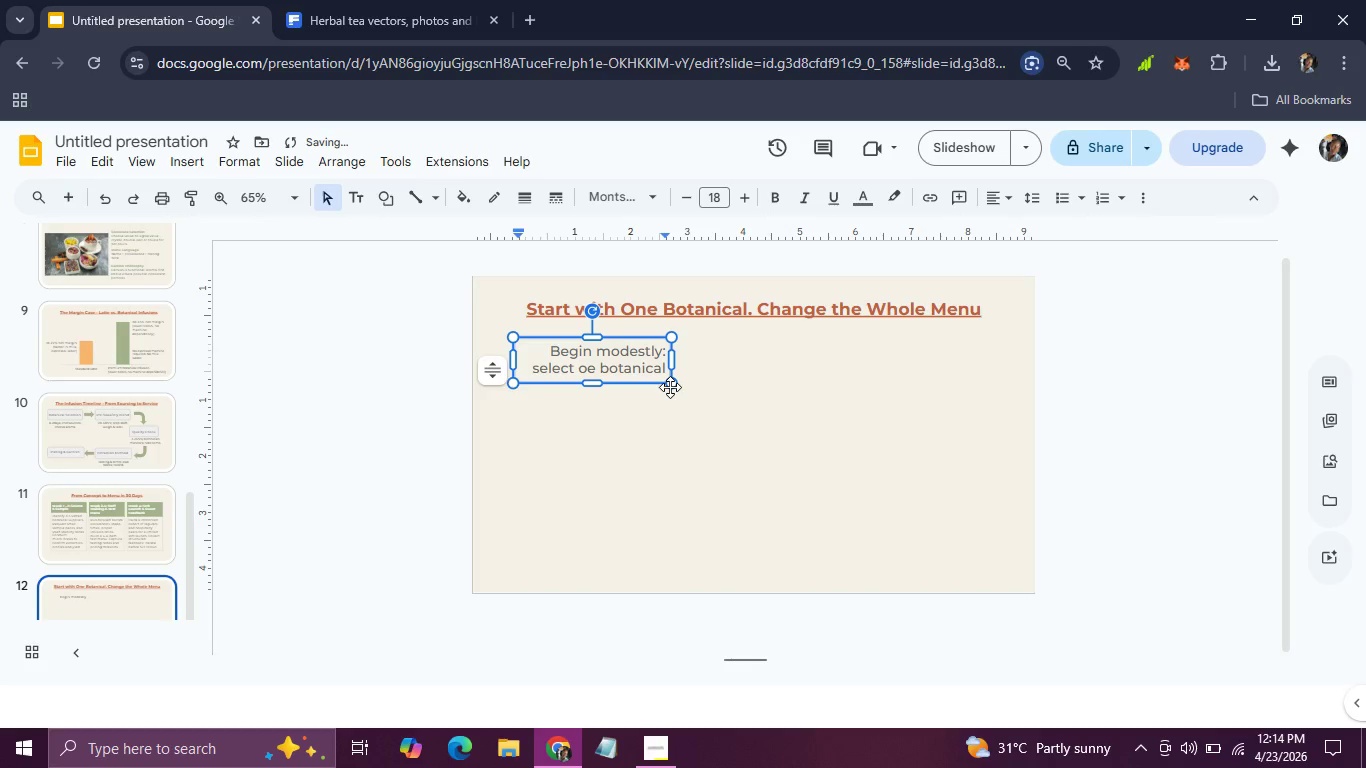 
type(that complements your espresoo)
key(Backspace)
key(Backspace)
type(so profile and res)
 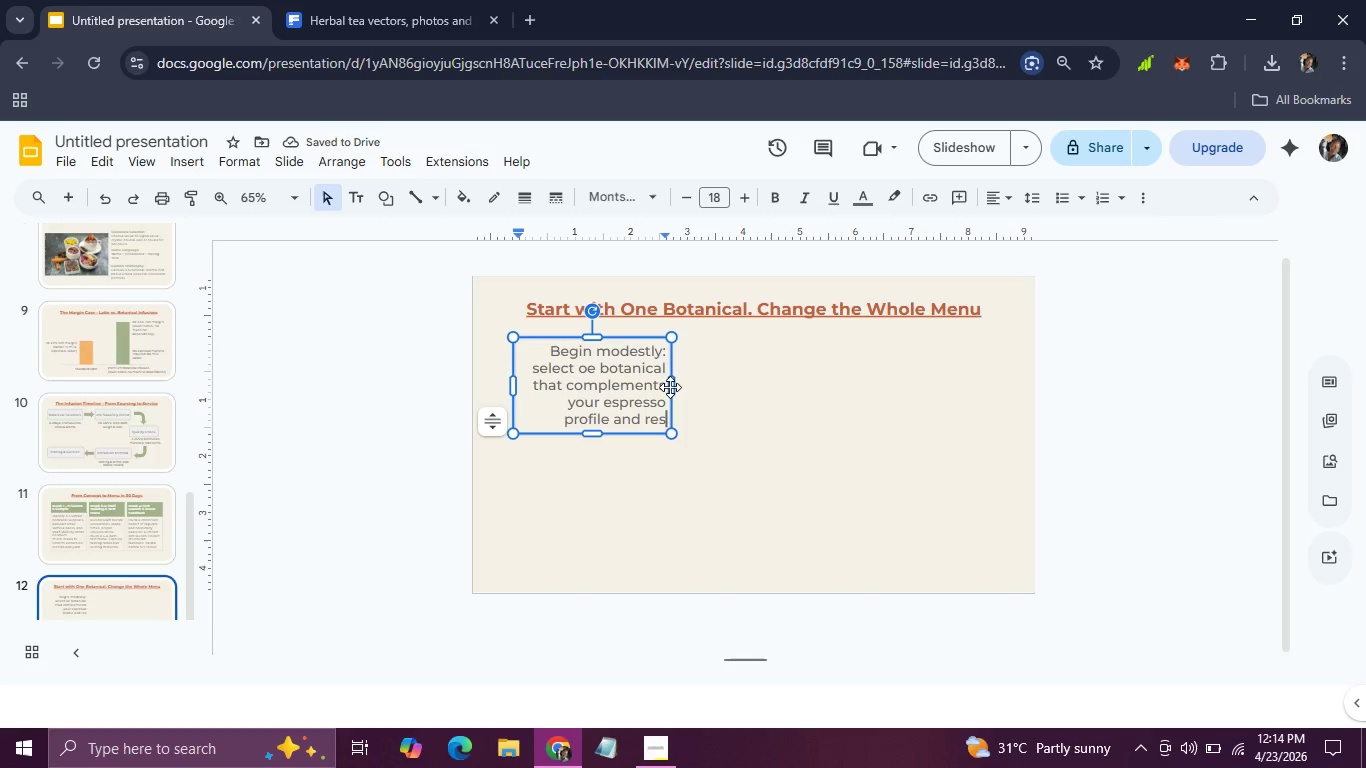 
key(Backspace)
key(Backspace)
key(Backspace)
type(operational flow. Fcus on reproduc)
 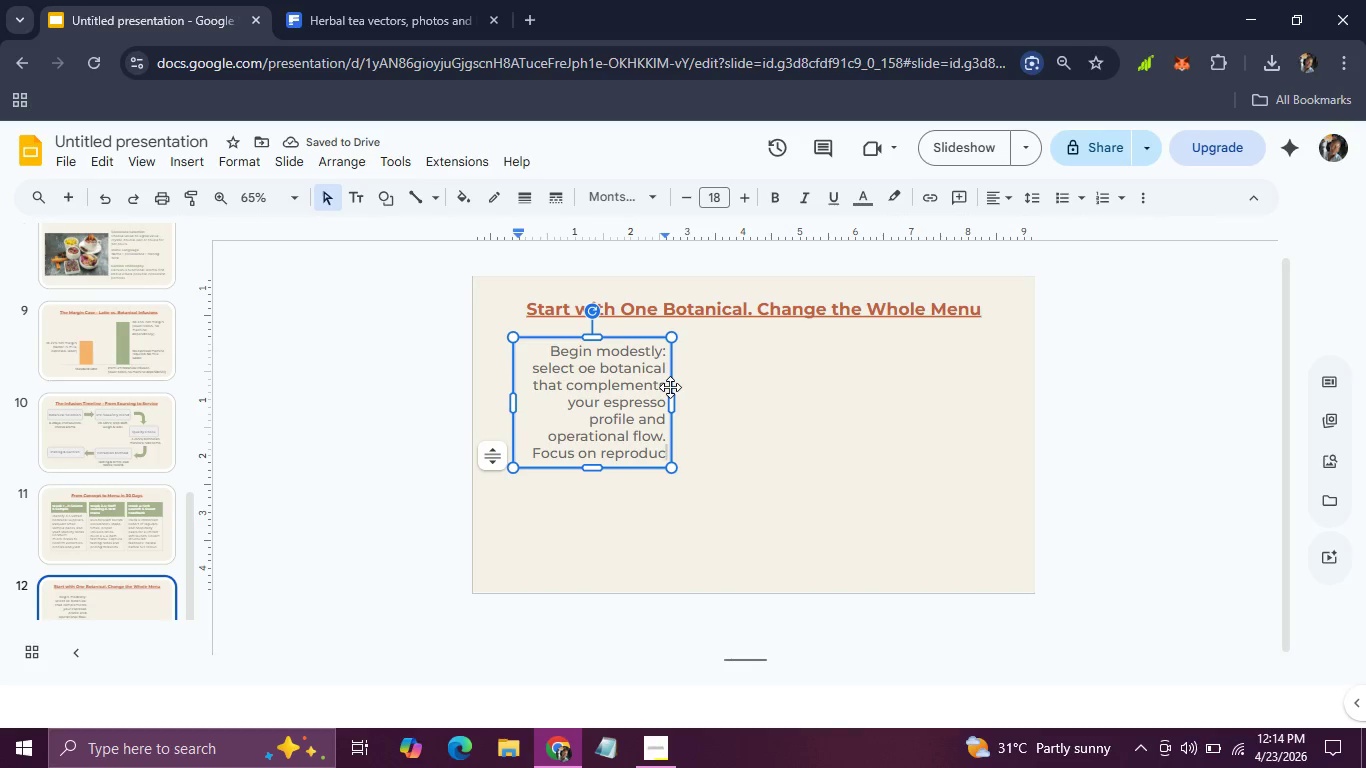 
key(I)
 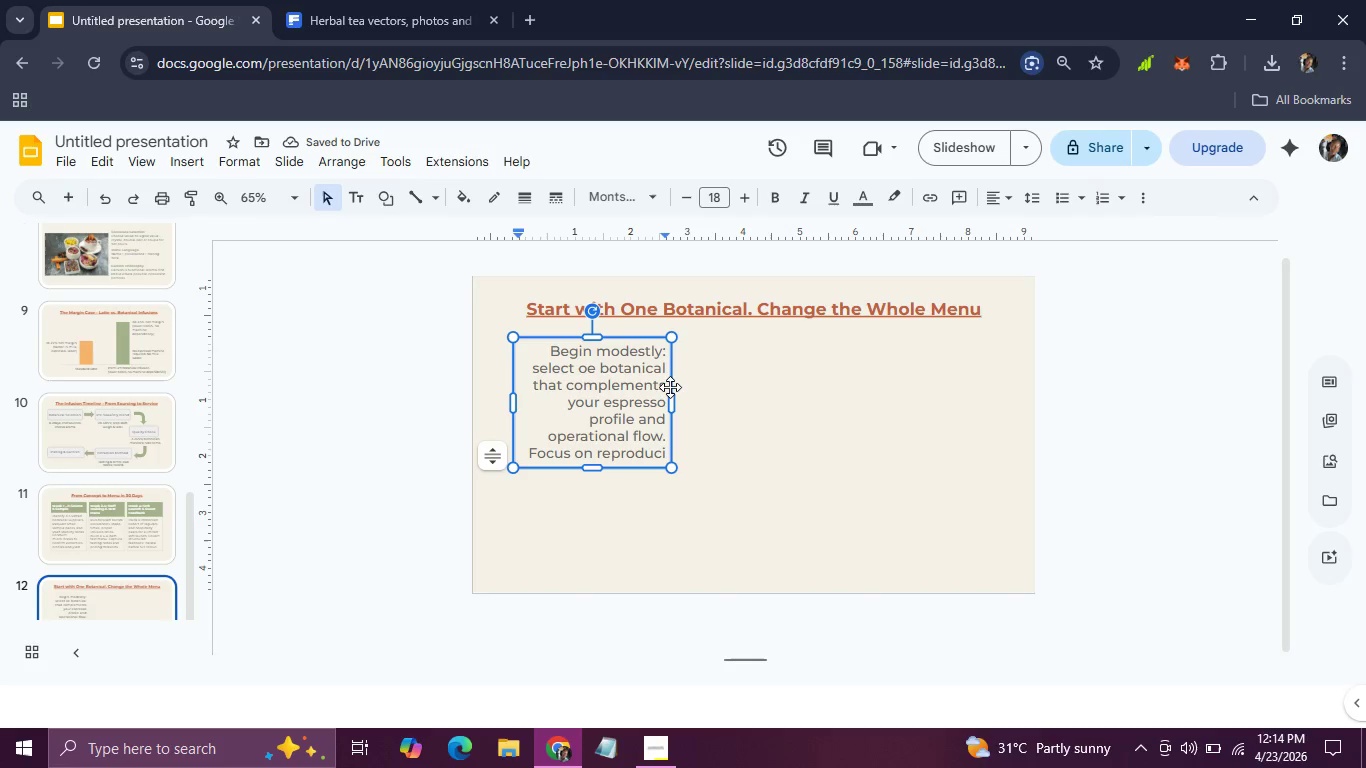 
type(bility, clear training and )
 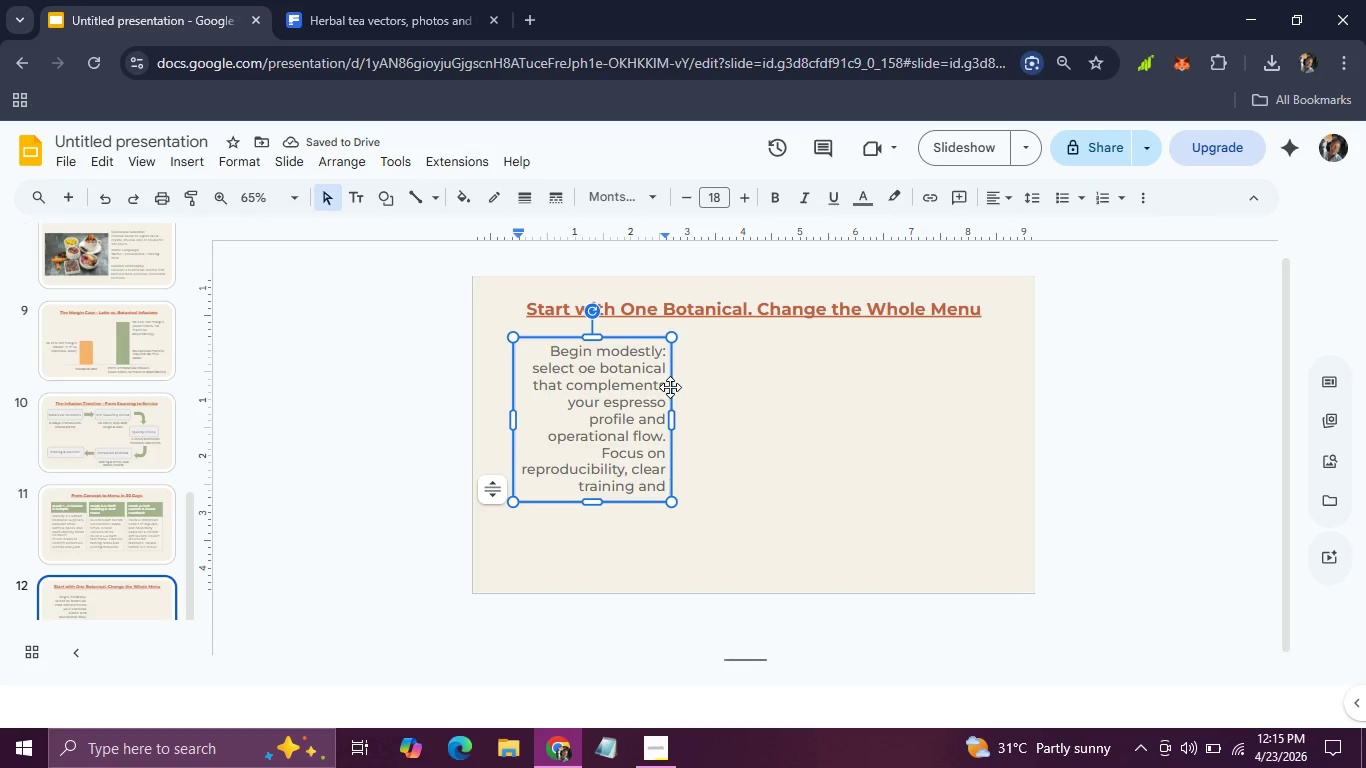 
type(purposeful placemnet)
key(Backspace)
key(Backspace)
key(Backspace)
type(ent on your menu)
 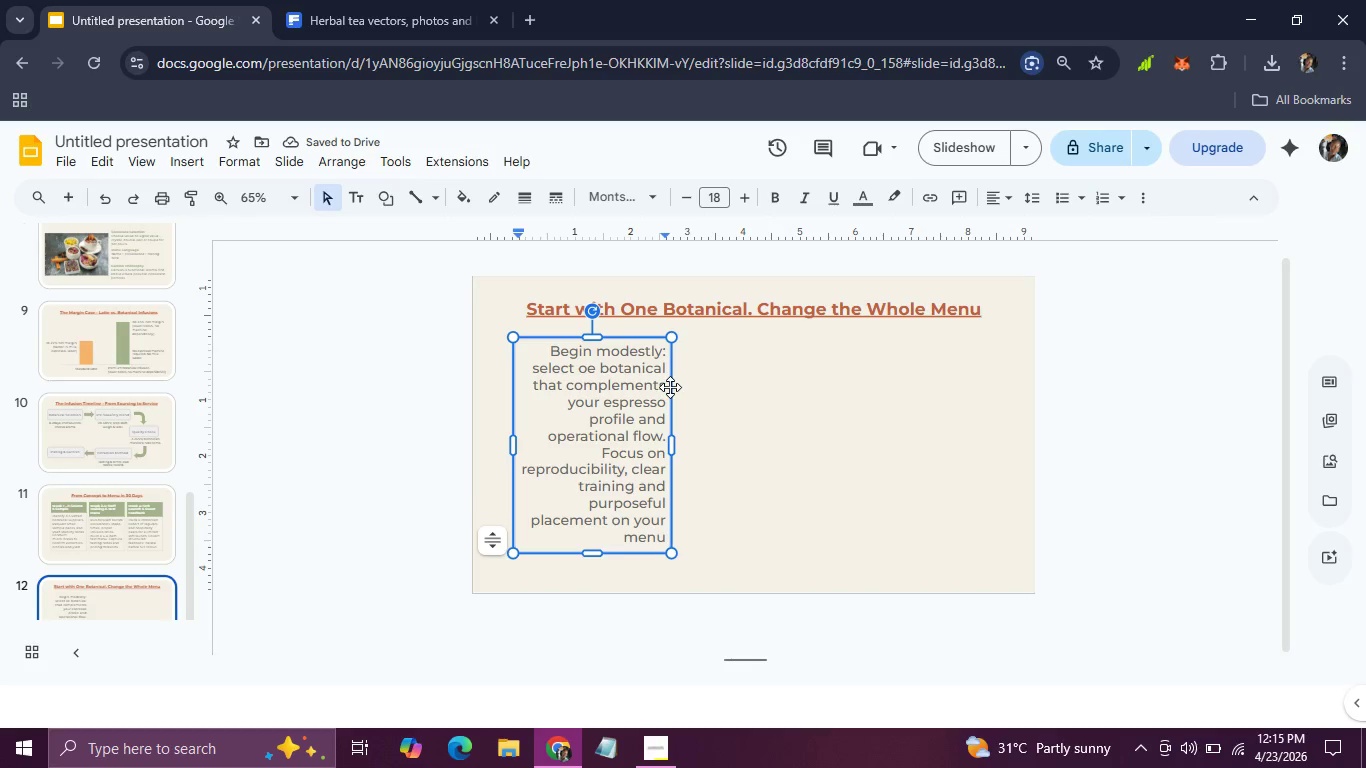 
key(Period)
 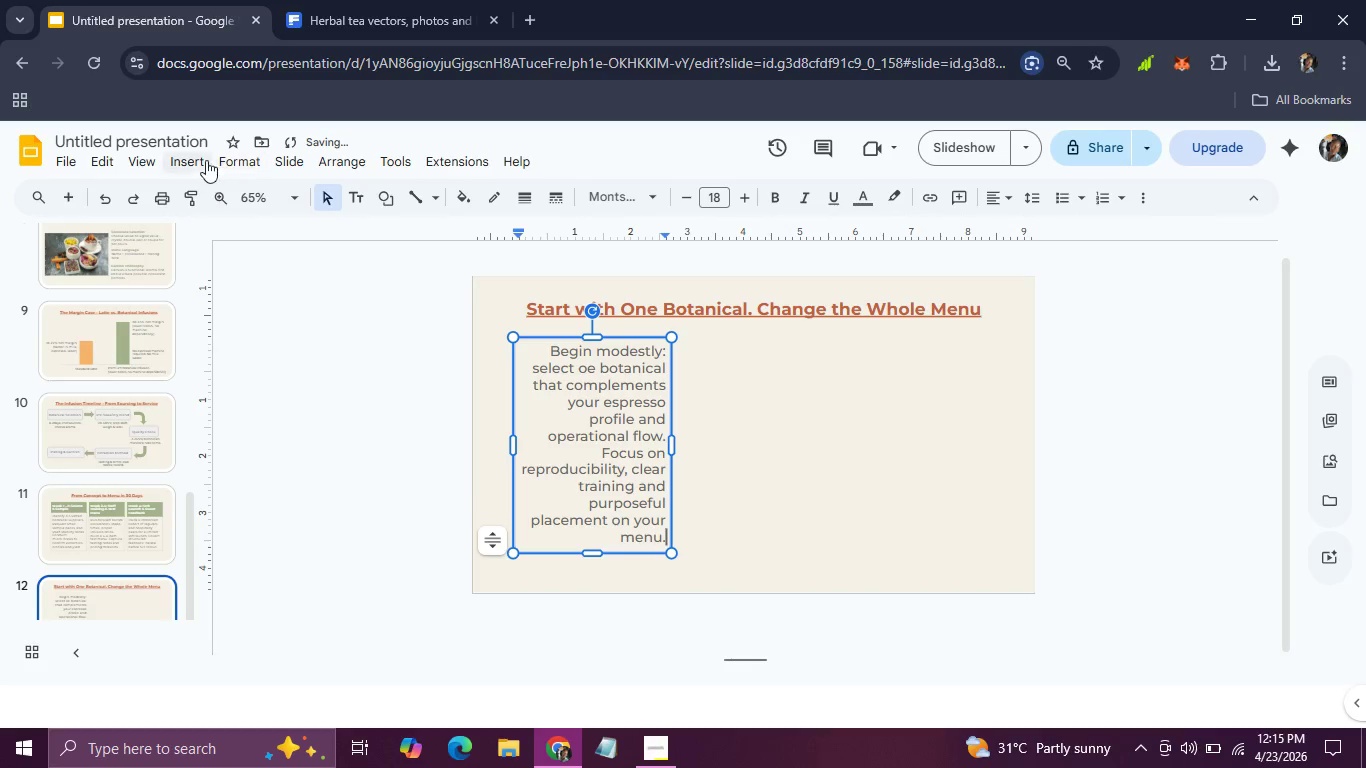 
left_click([190, 158])
 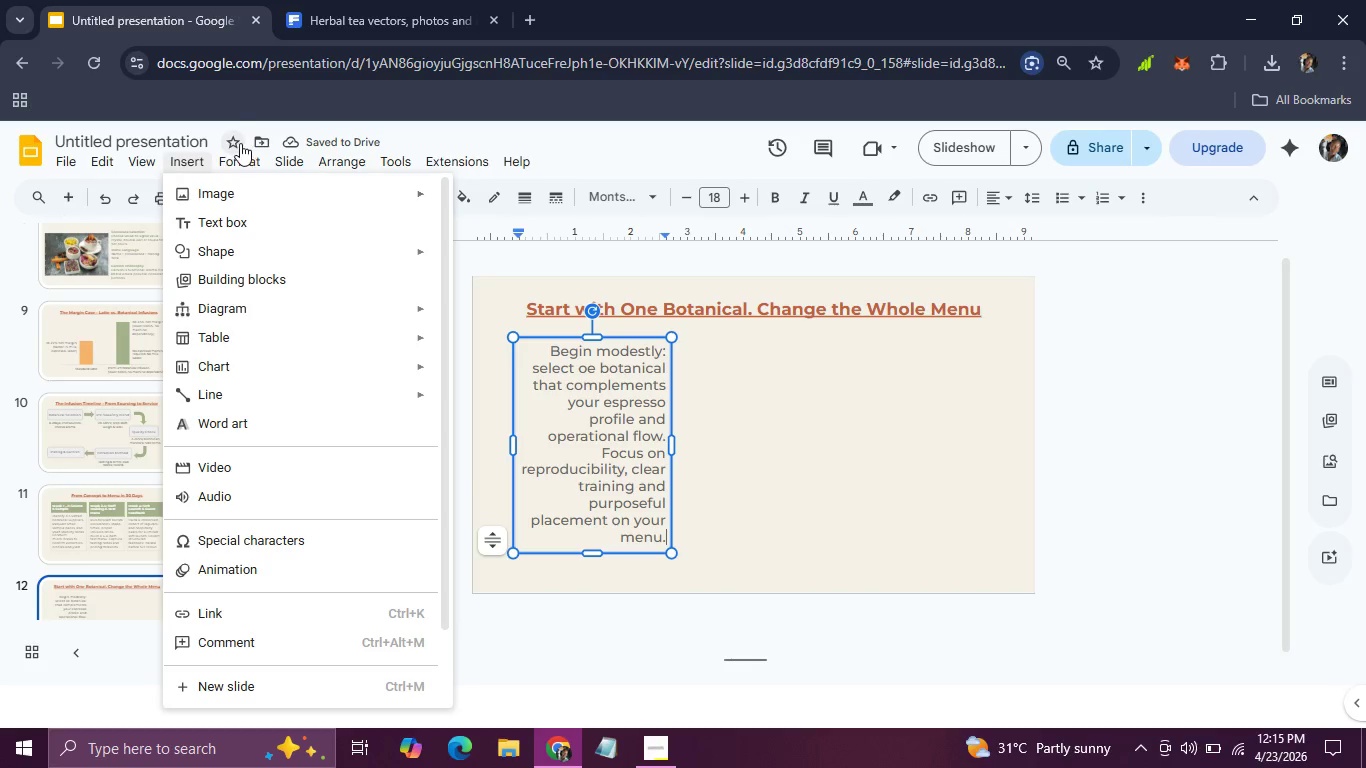 
left_click([240, 152])
 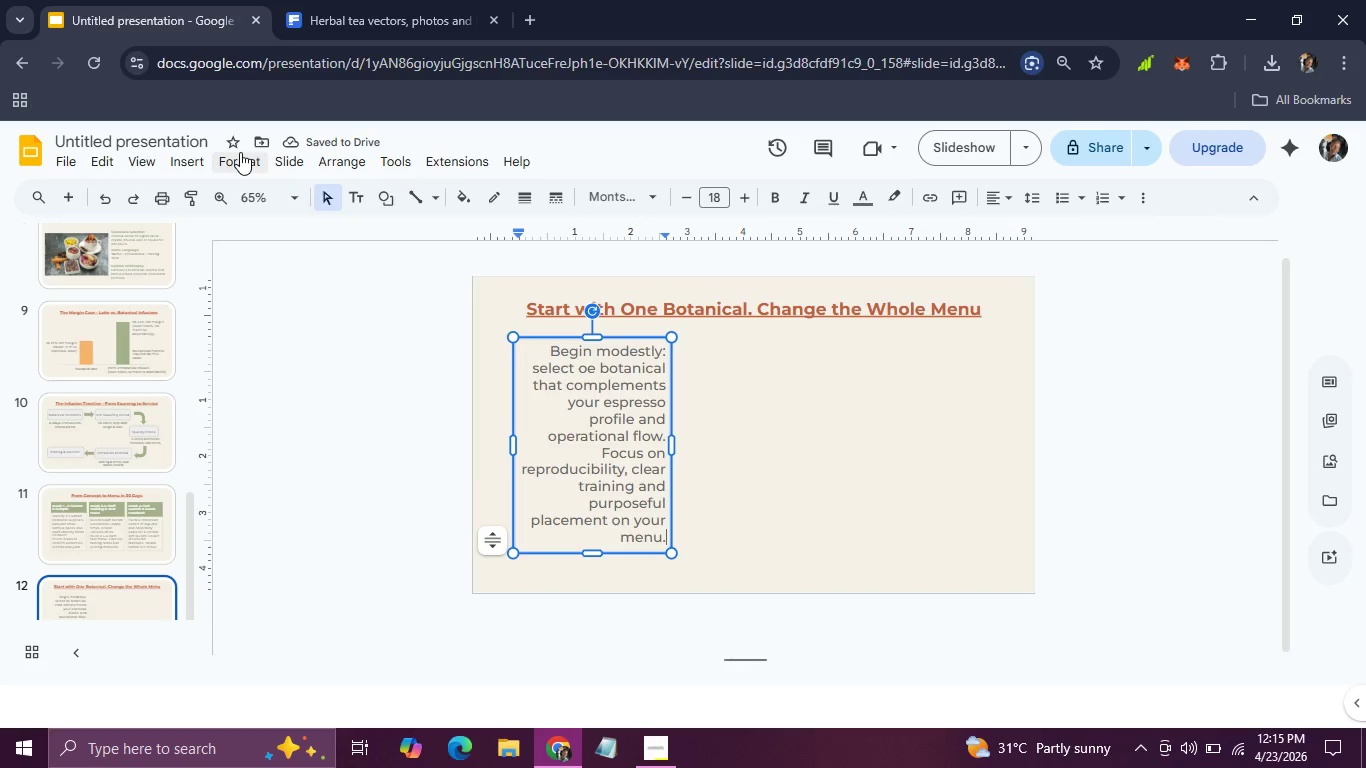 
left_click([240, 152])
 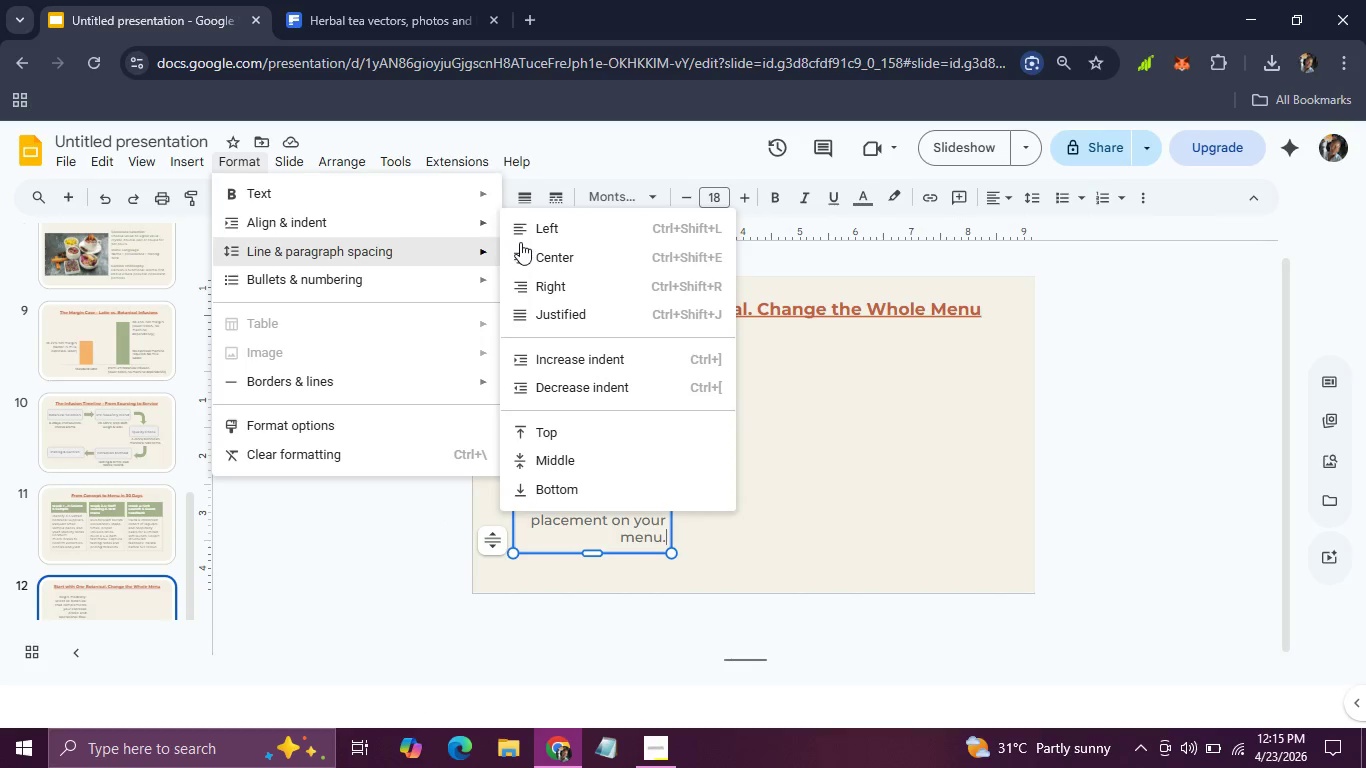 
left_click([531, 237])
 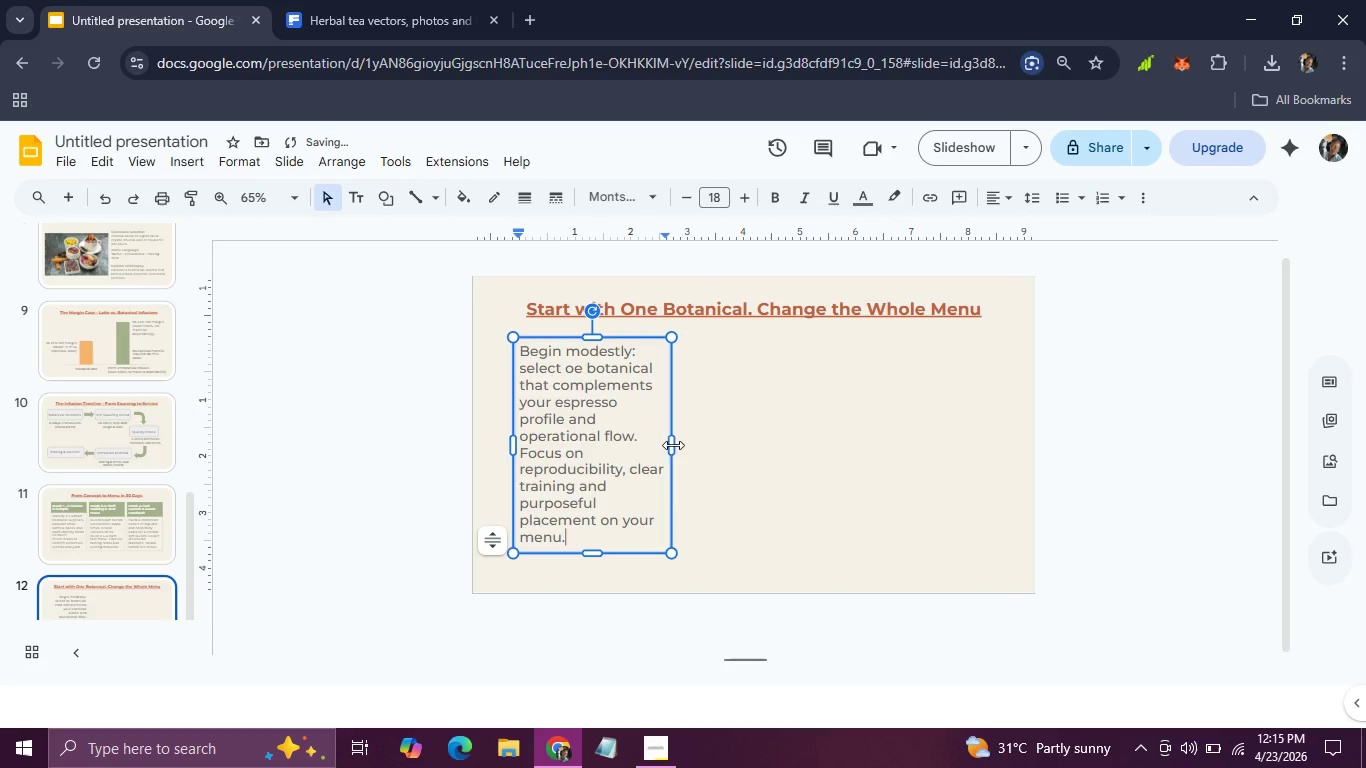 
left_click_drag(start_coordinate=[672, 445], to_coordinate=[975, 420])
 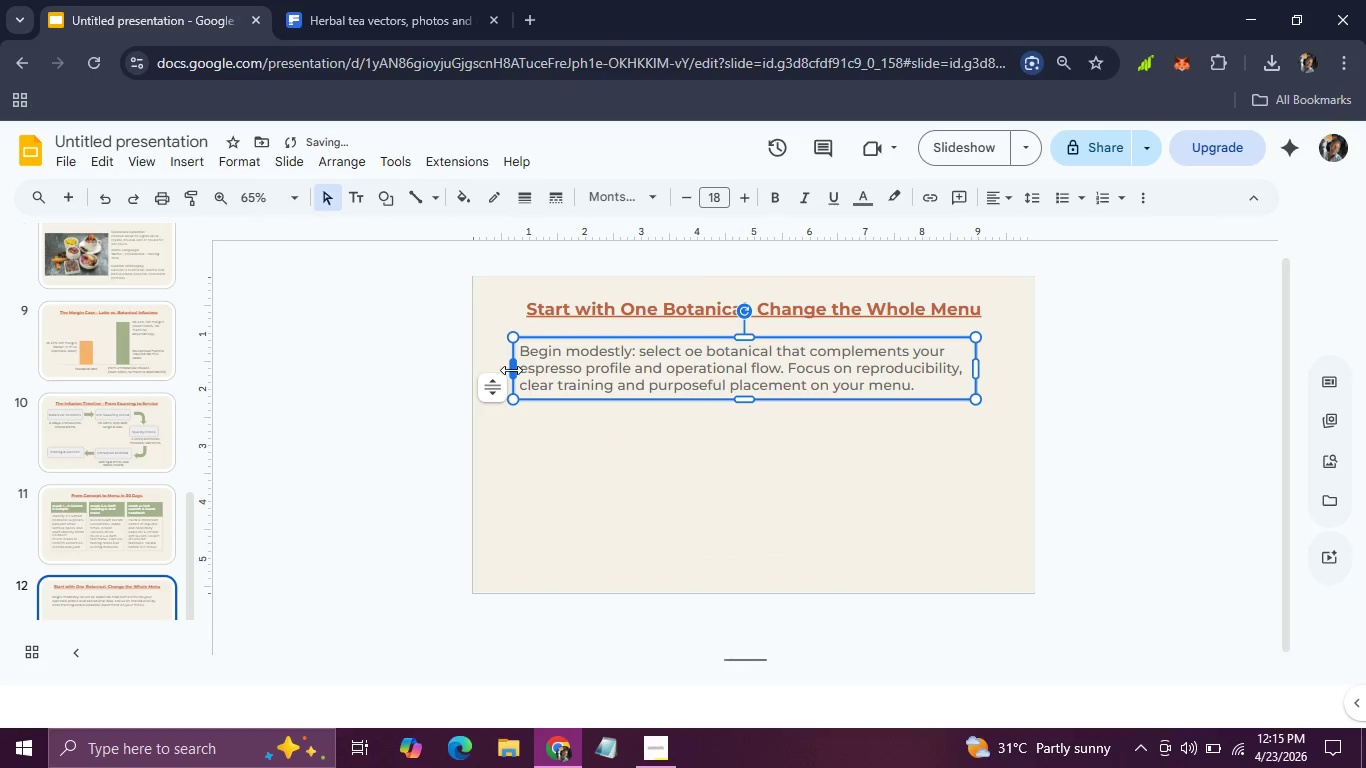 
left_click_drag(start_coordinate=[511, 370], to_coordinate=[495, 370])
 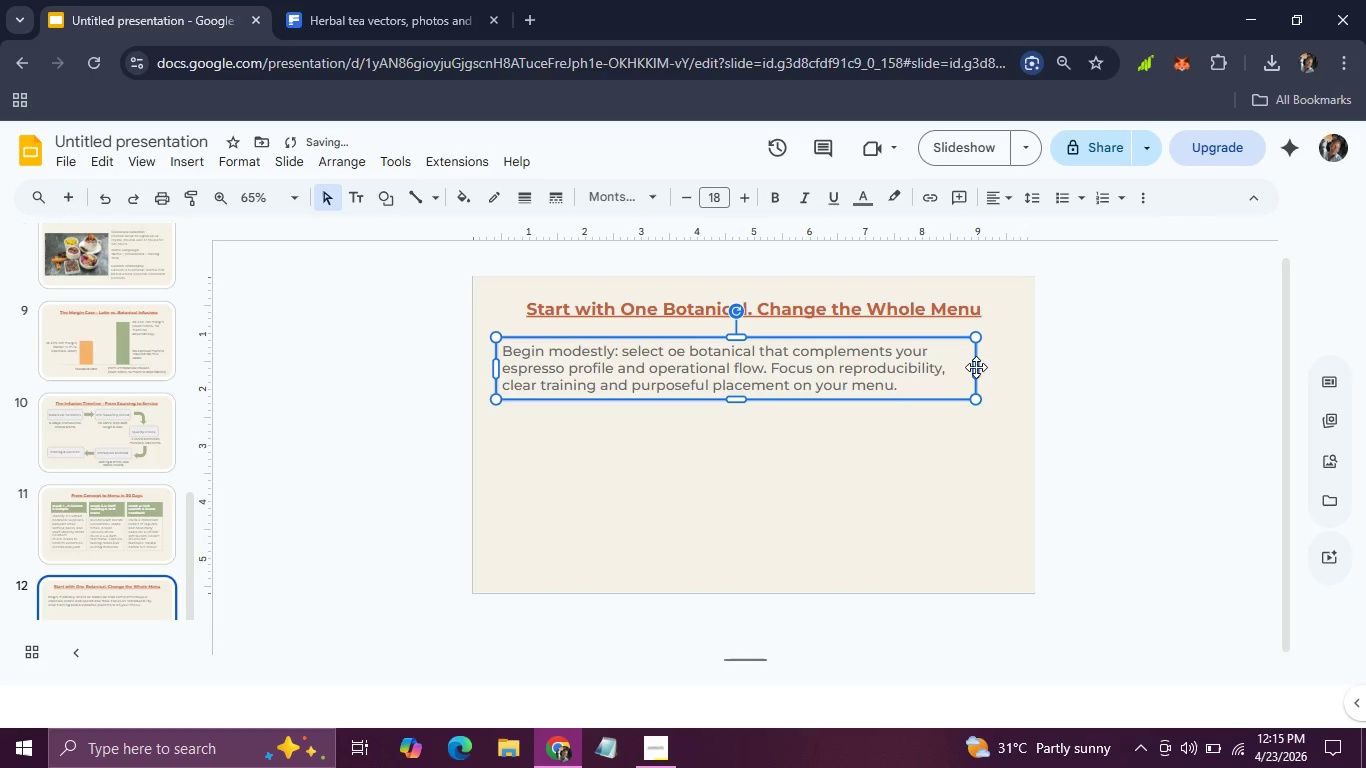 
left_click_drag(start_coordinate=[978, 367], to_coordinate=[1002, 367])
 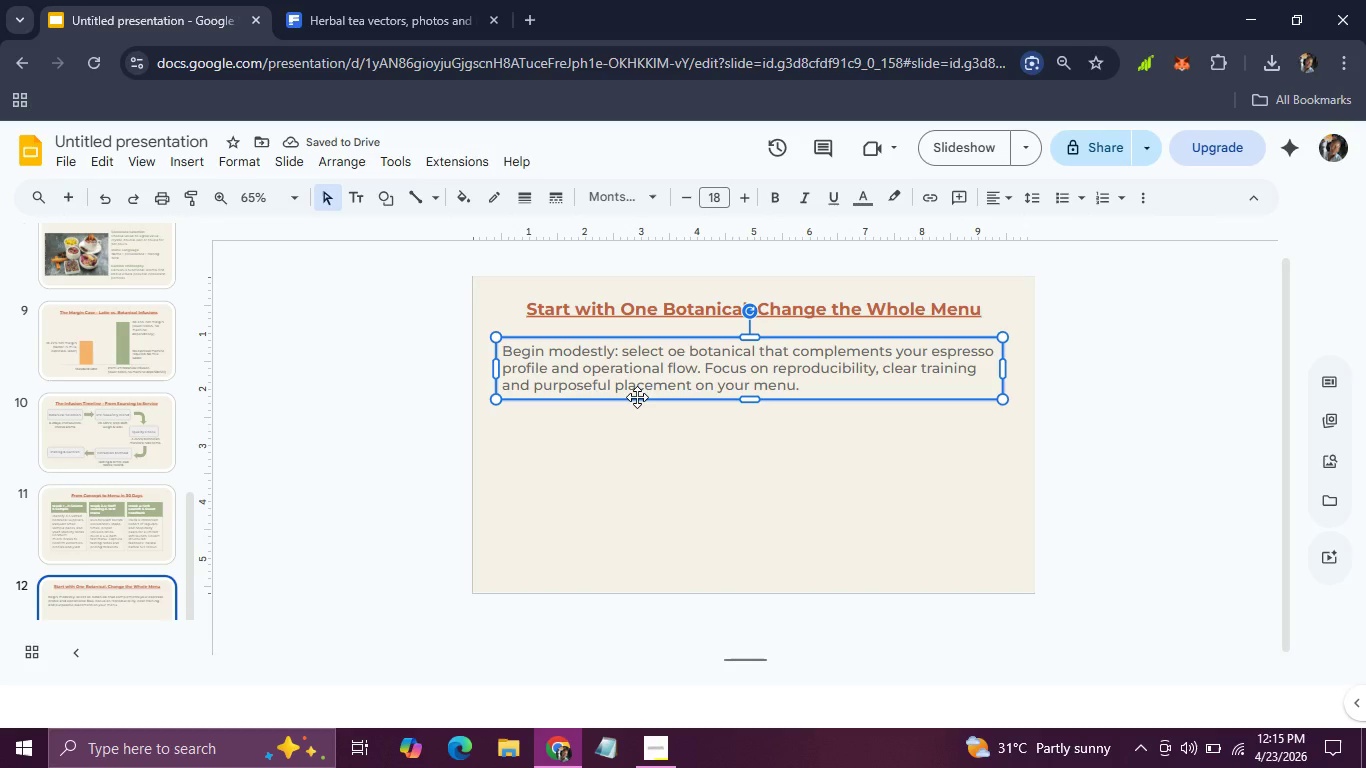 
hold_key(key=ArrowUp, duration=0.7)
 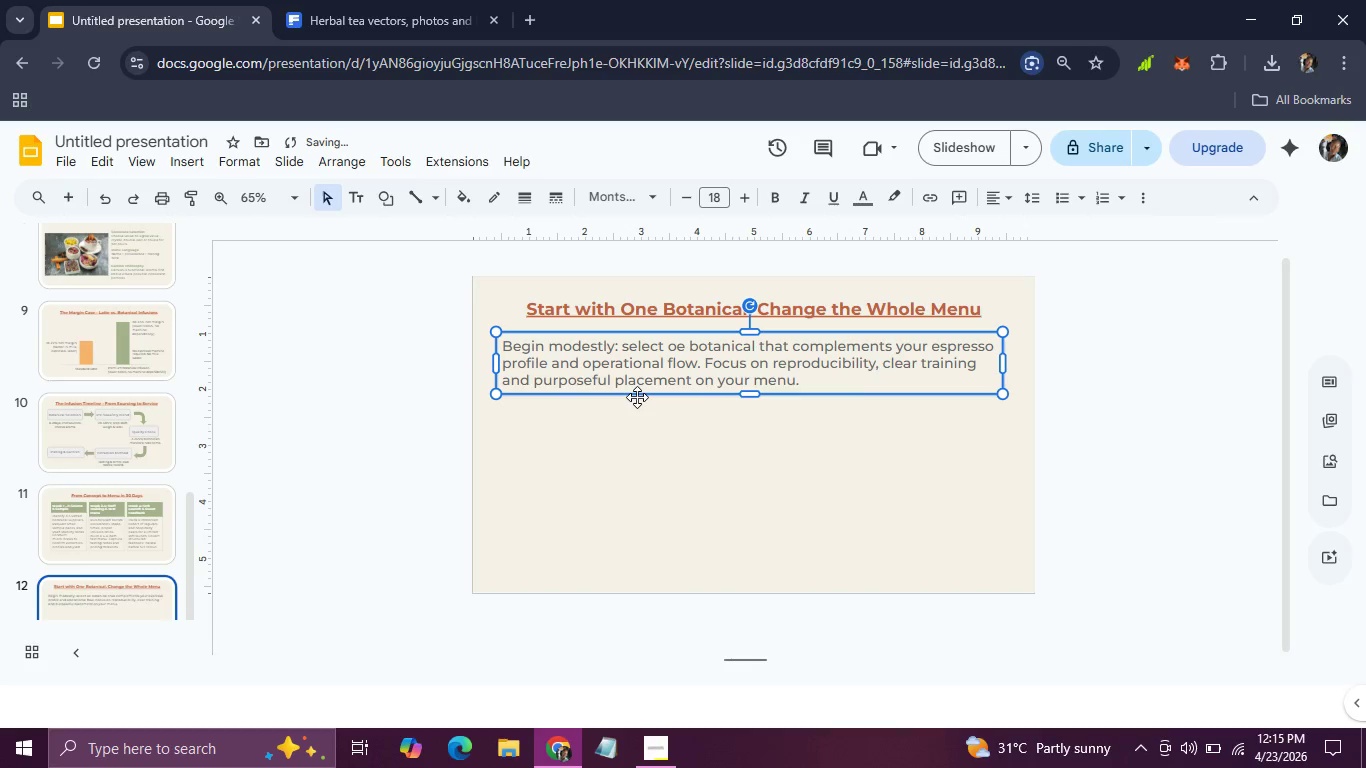 
key(ArrowUp)
 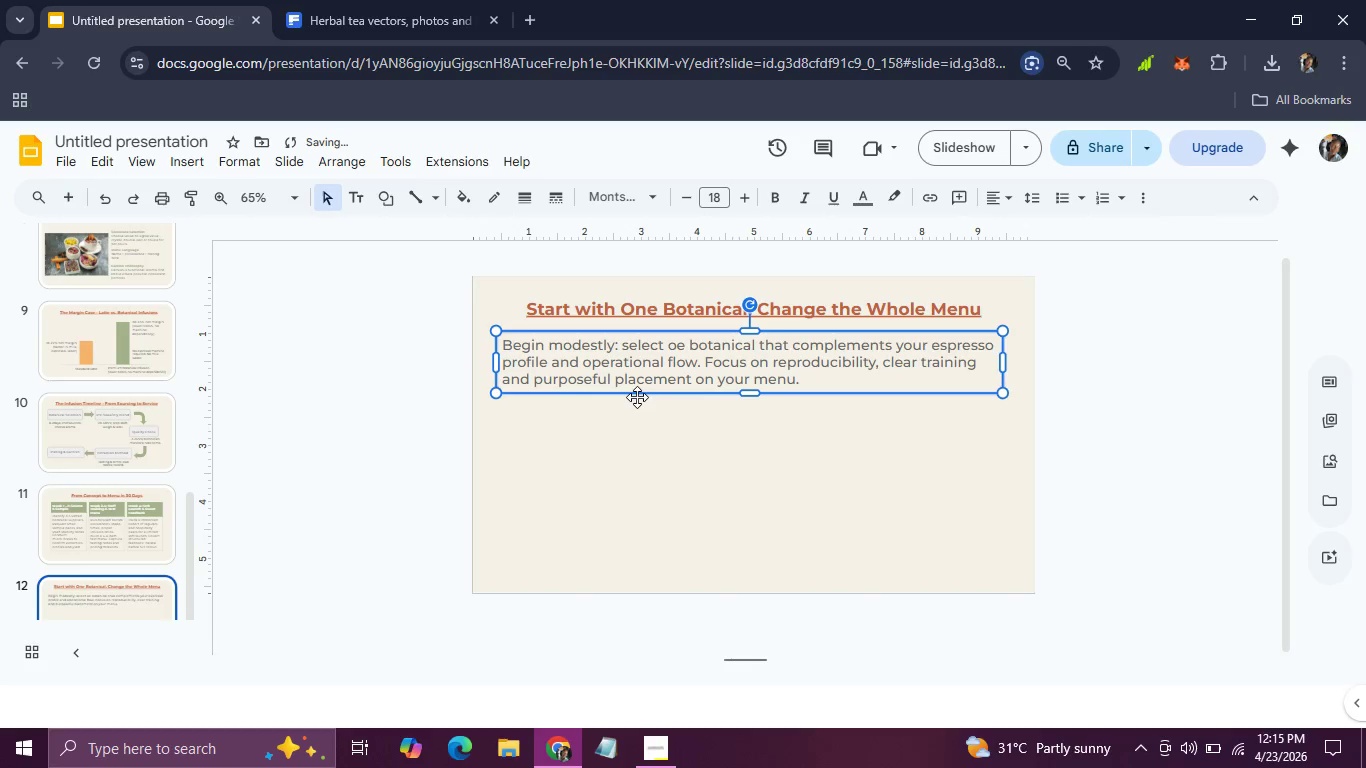 
key(ArrowUp)
 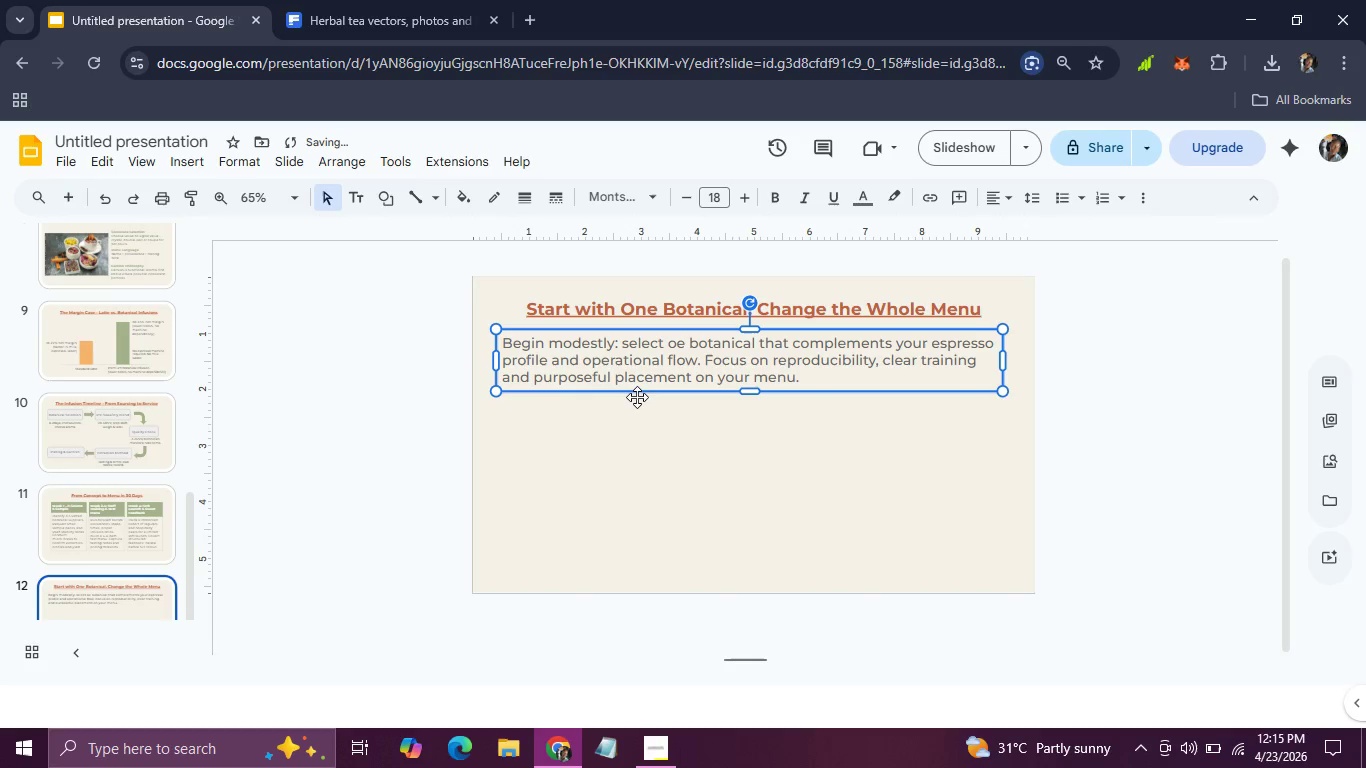 
key(ArrowUp)
 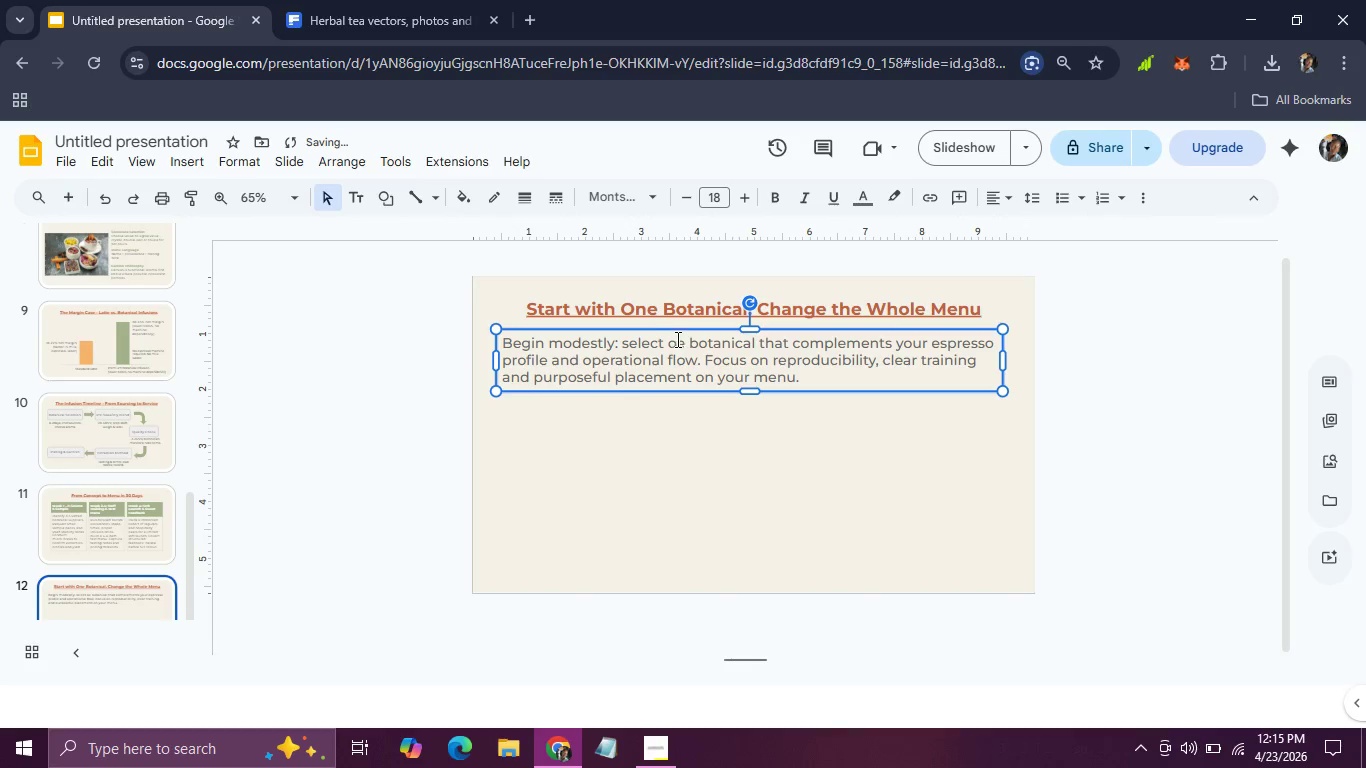 
left_click([678, 339])
 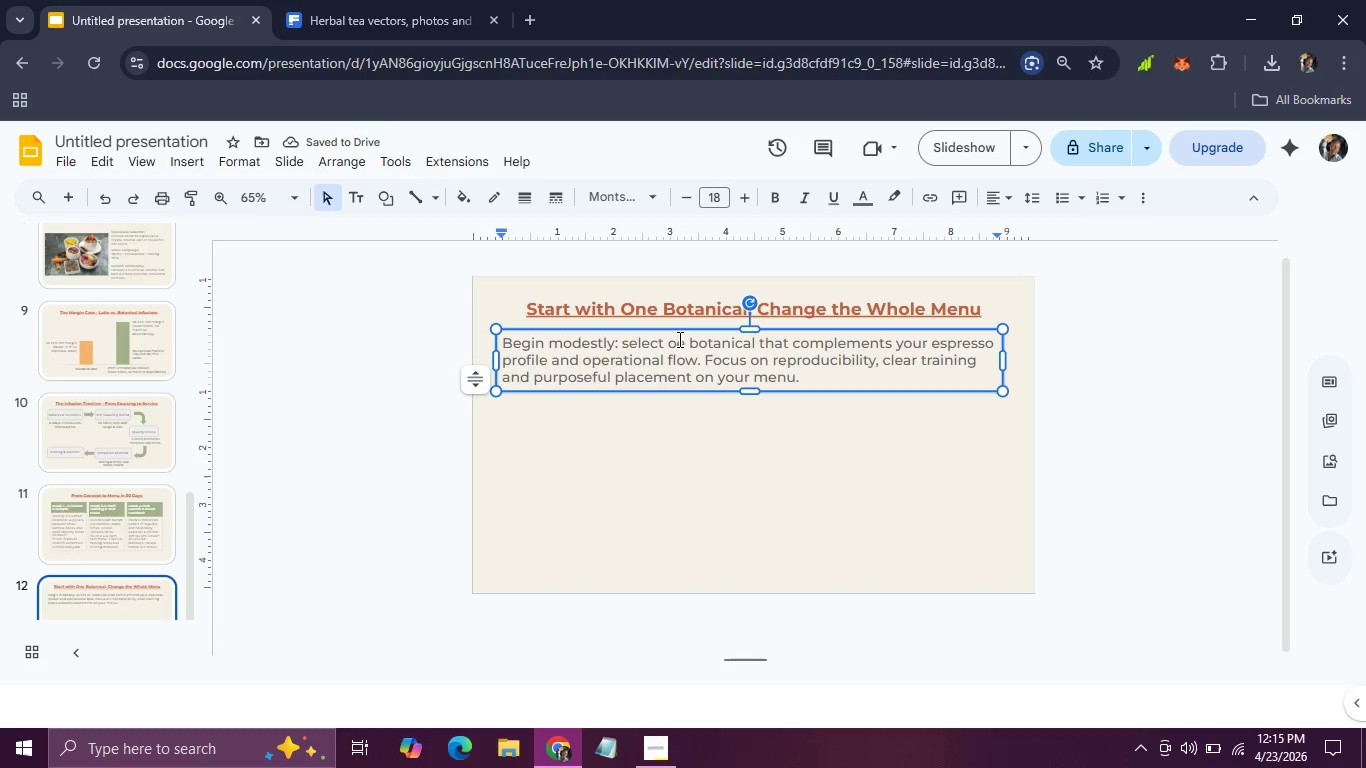 
key(N)
 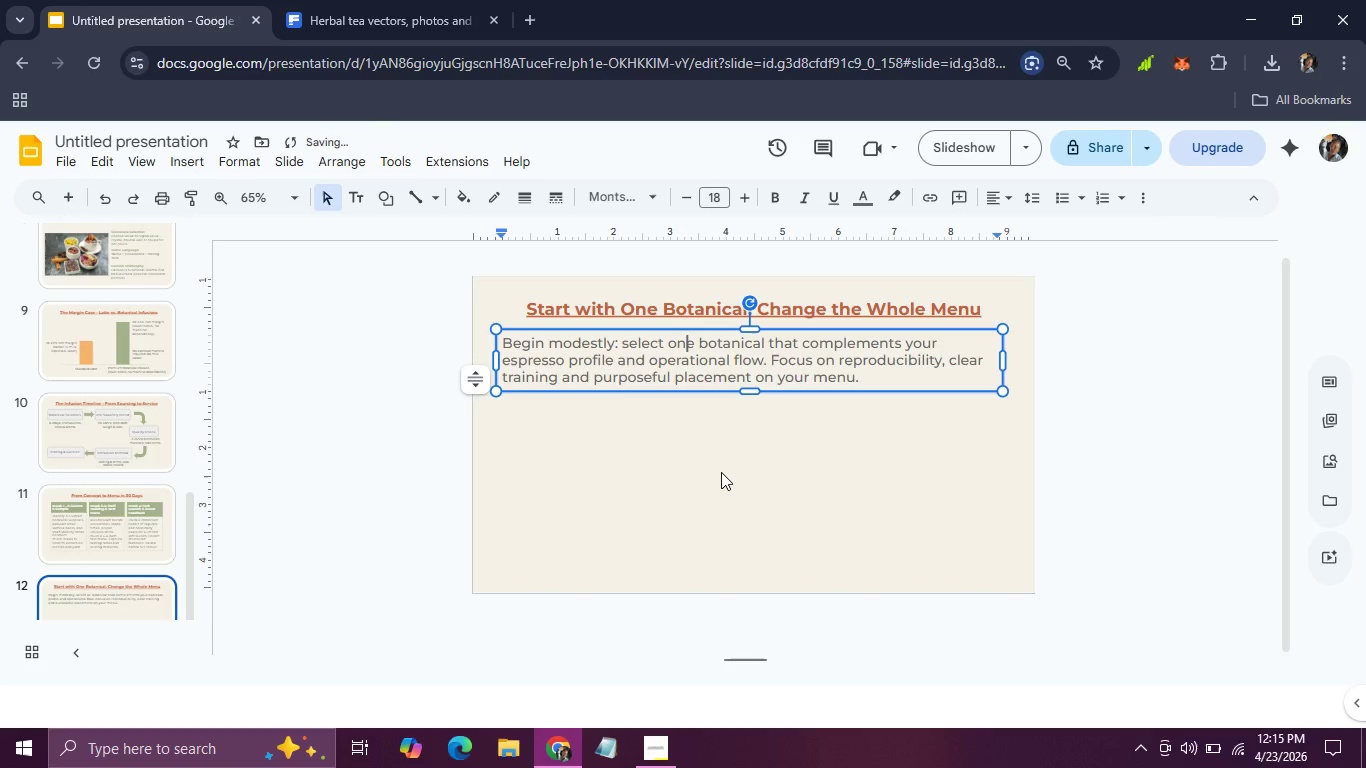 
left_click([721, 472])
 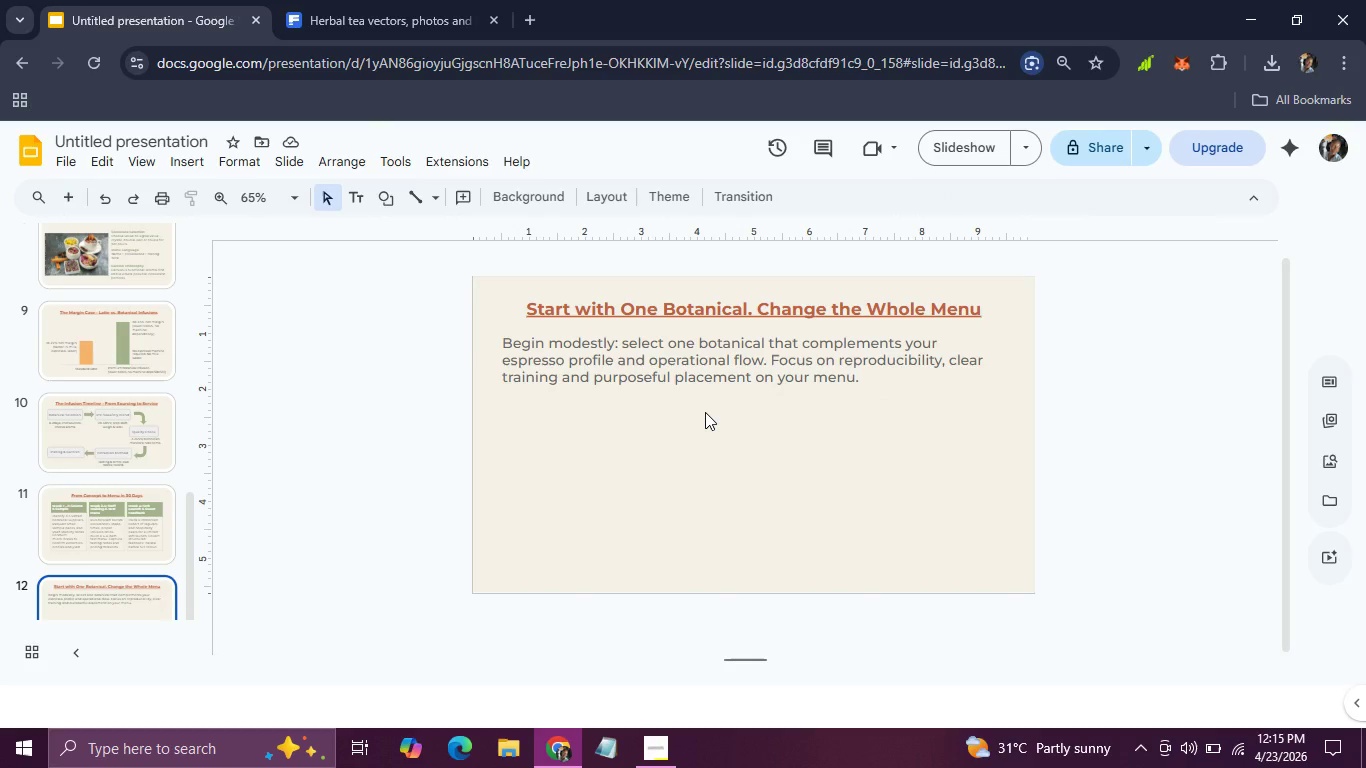 
wait(7.86)
 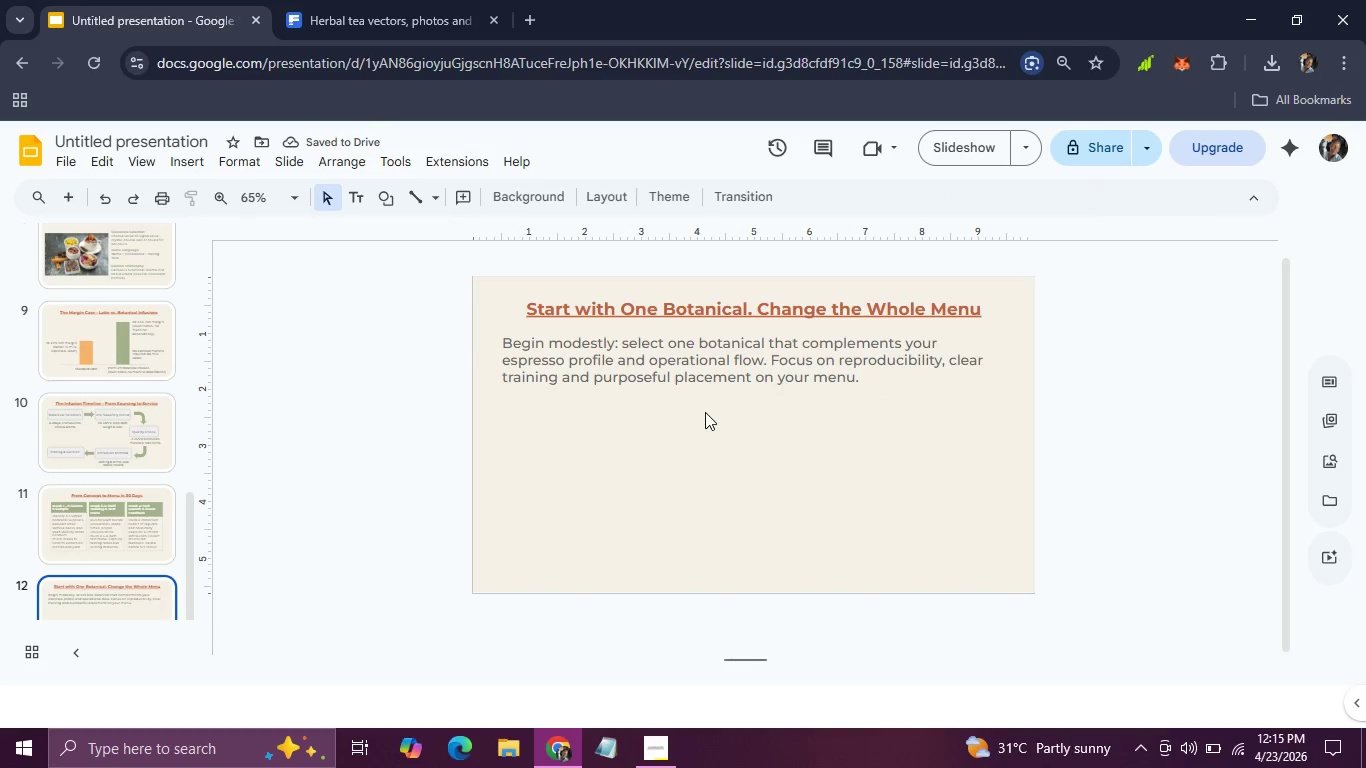 
left_click([584, 393])
 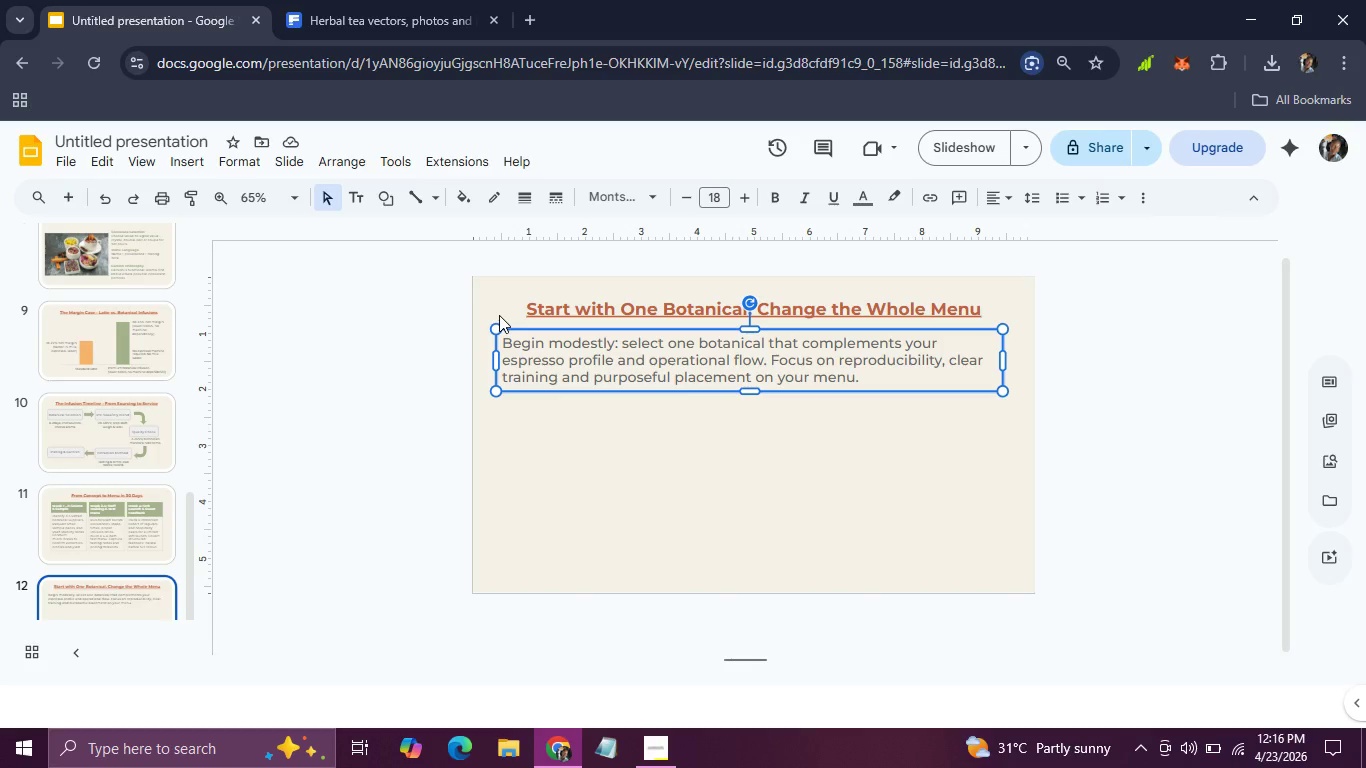 
key(ArrowUp)
 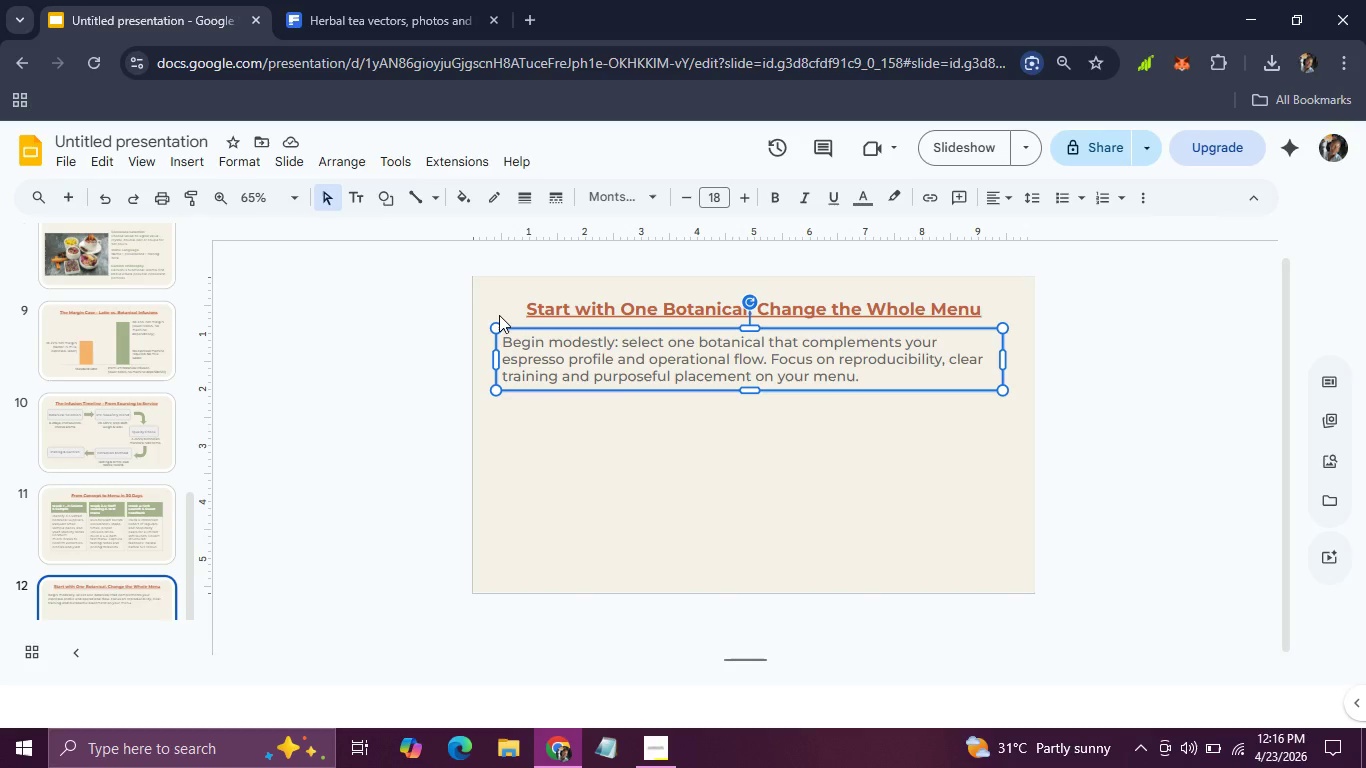 
wait(24.69)
 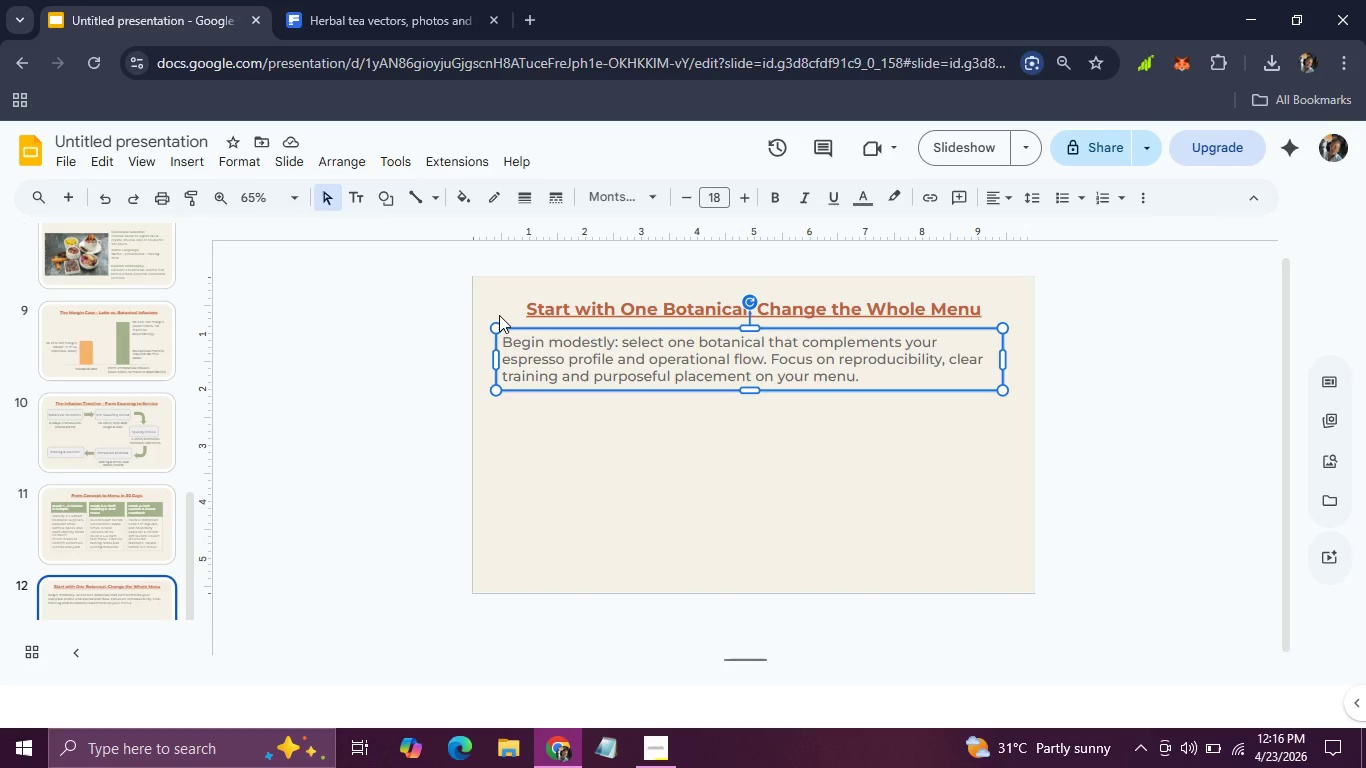 
left_click([237, 372])
 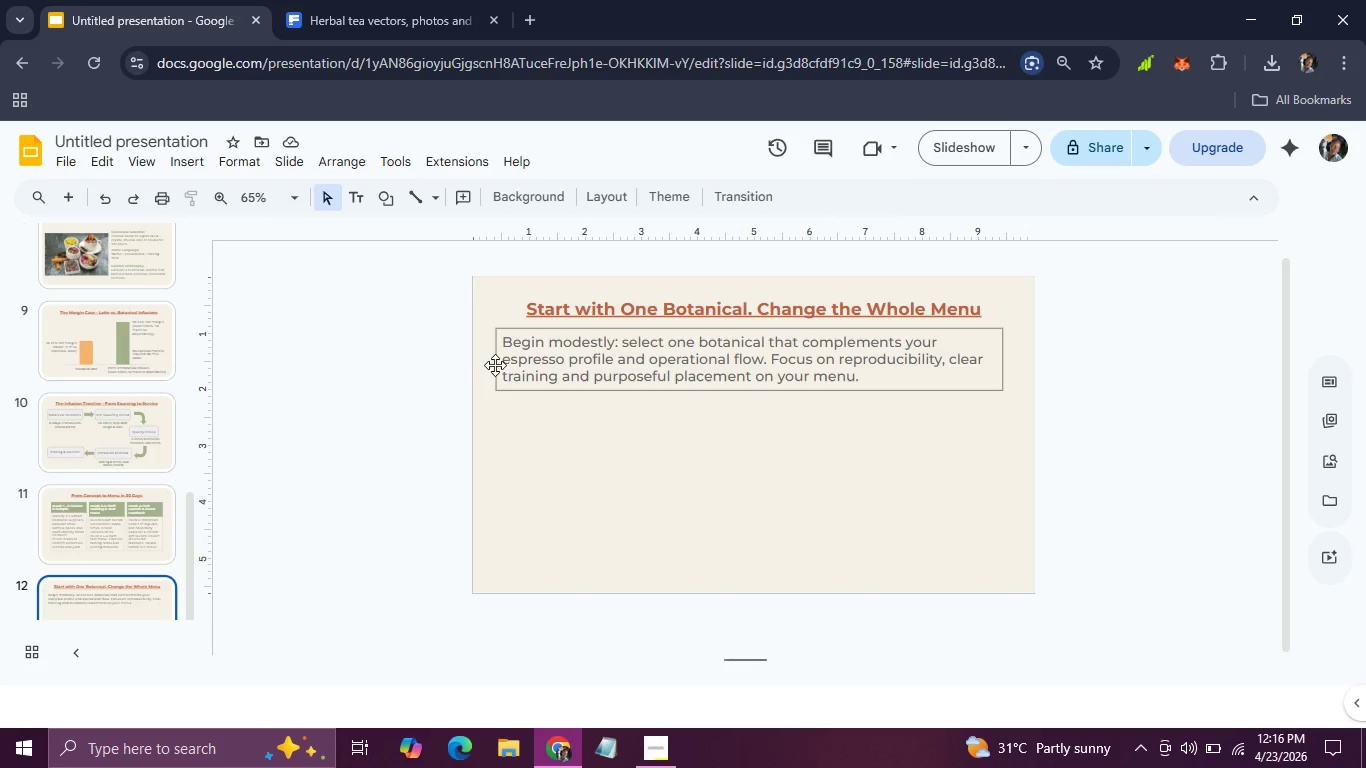 
left_click([495, 365])
 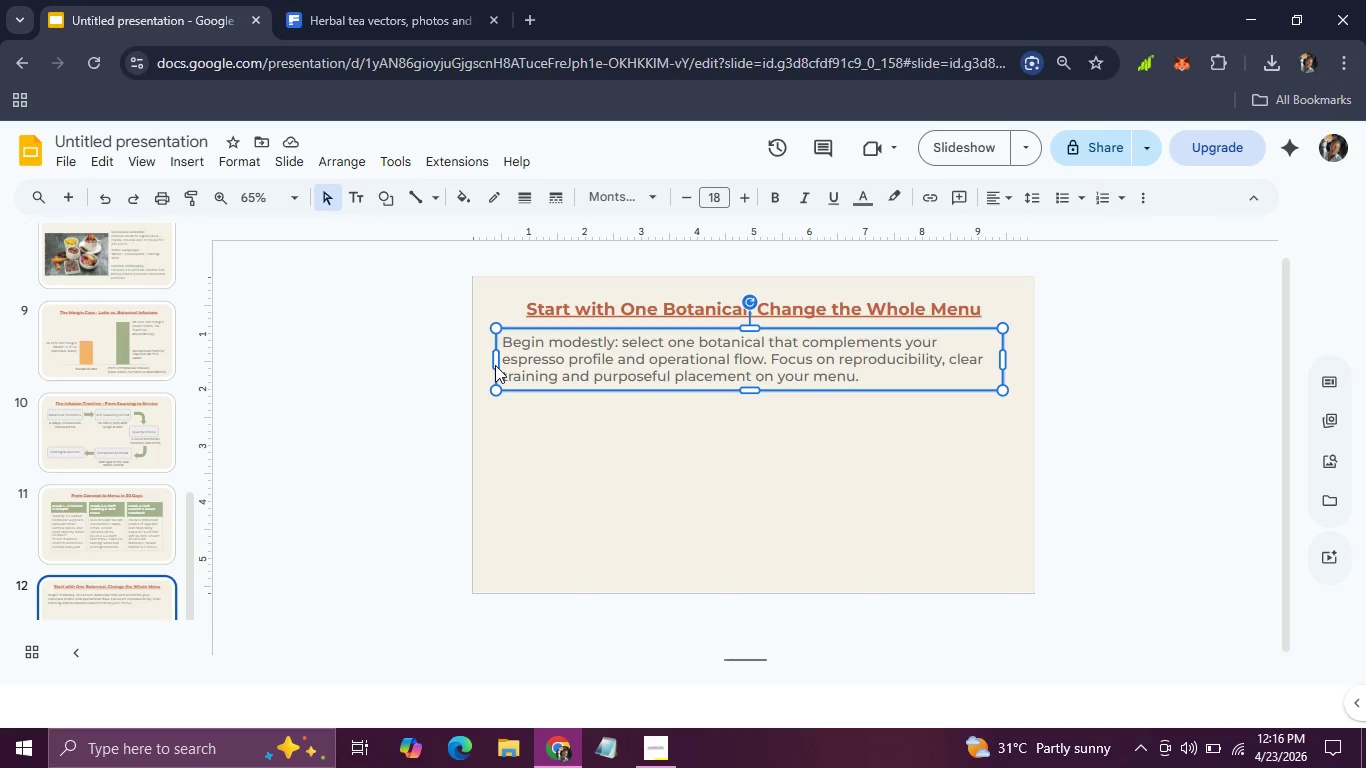 
key(ArrowLeft)
 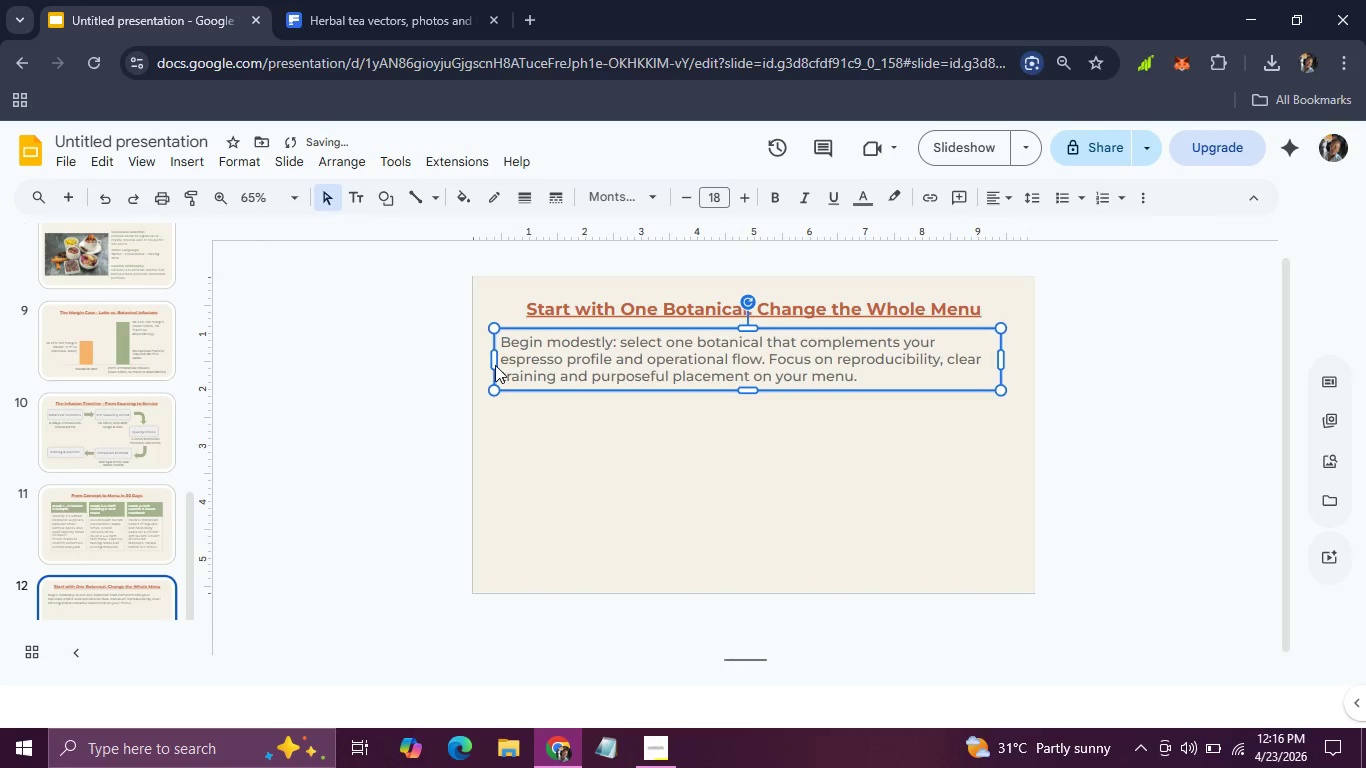 
key(ArrowLeft)
 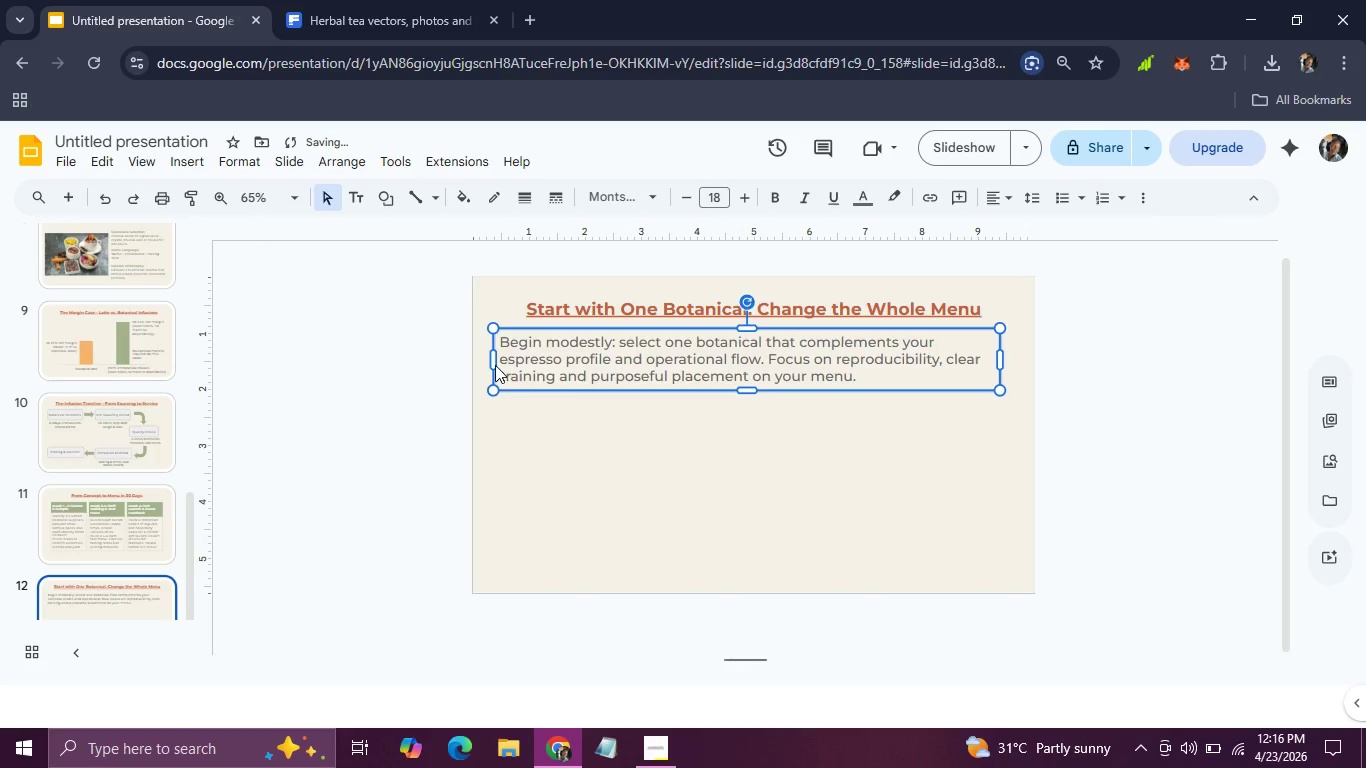 
key(ArrowLeft)
 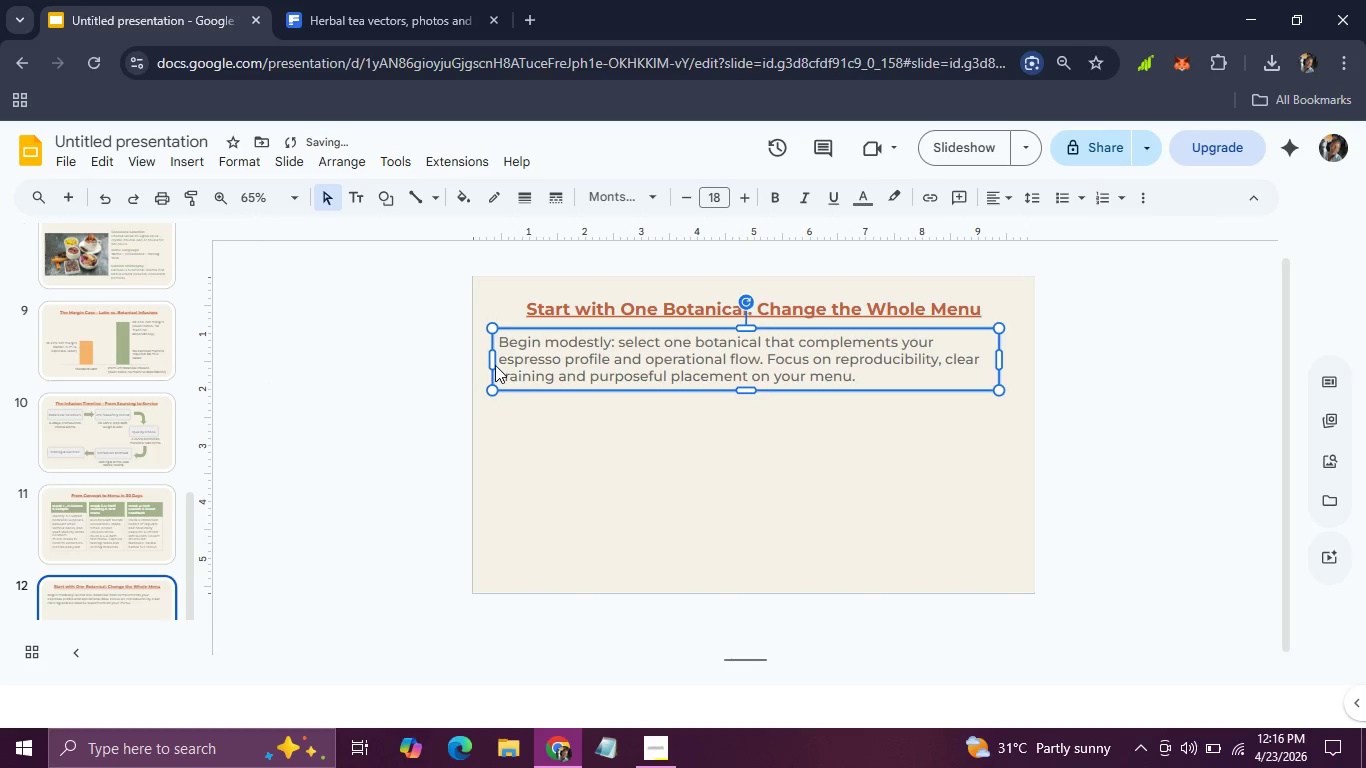 
key(ArrowLeft)
 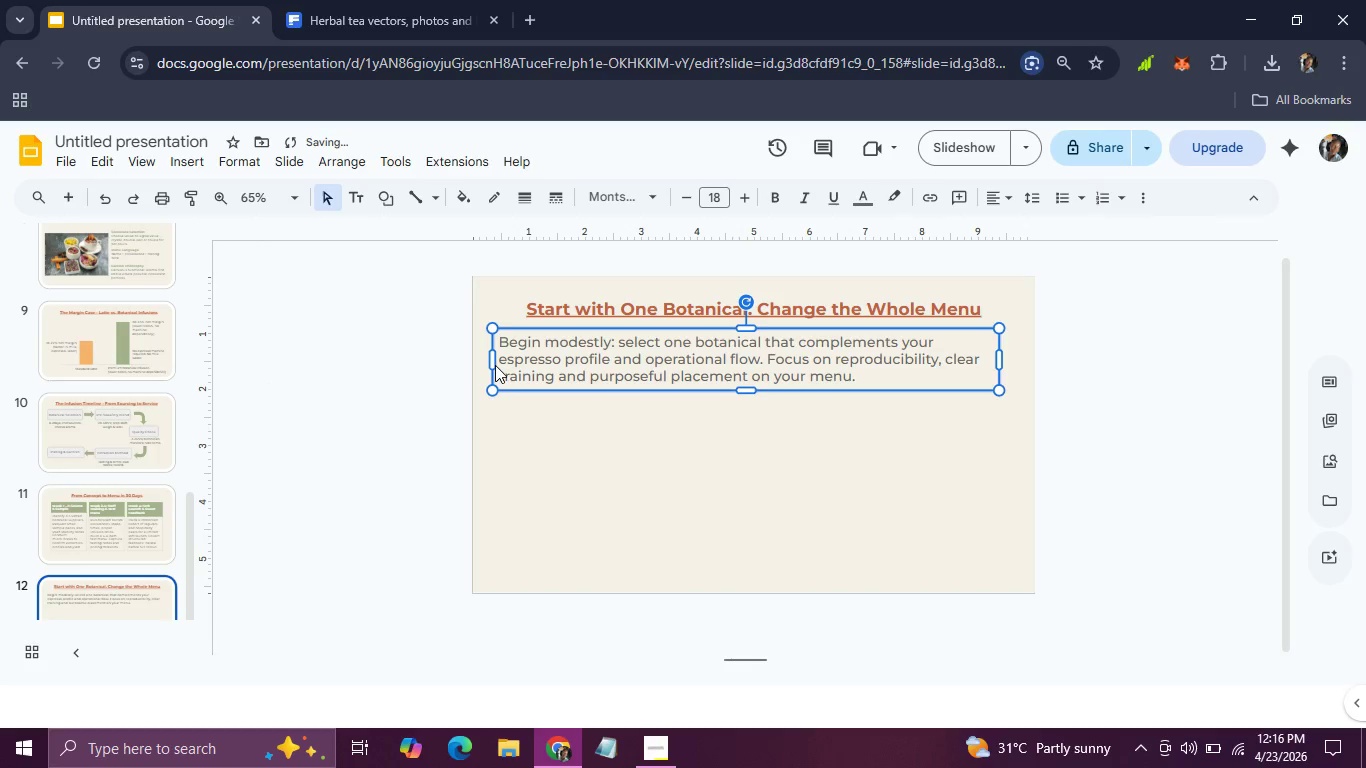 
key(ArrowLeft)
 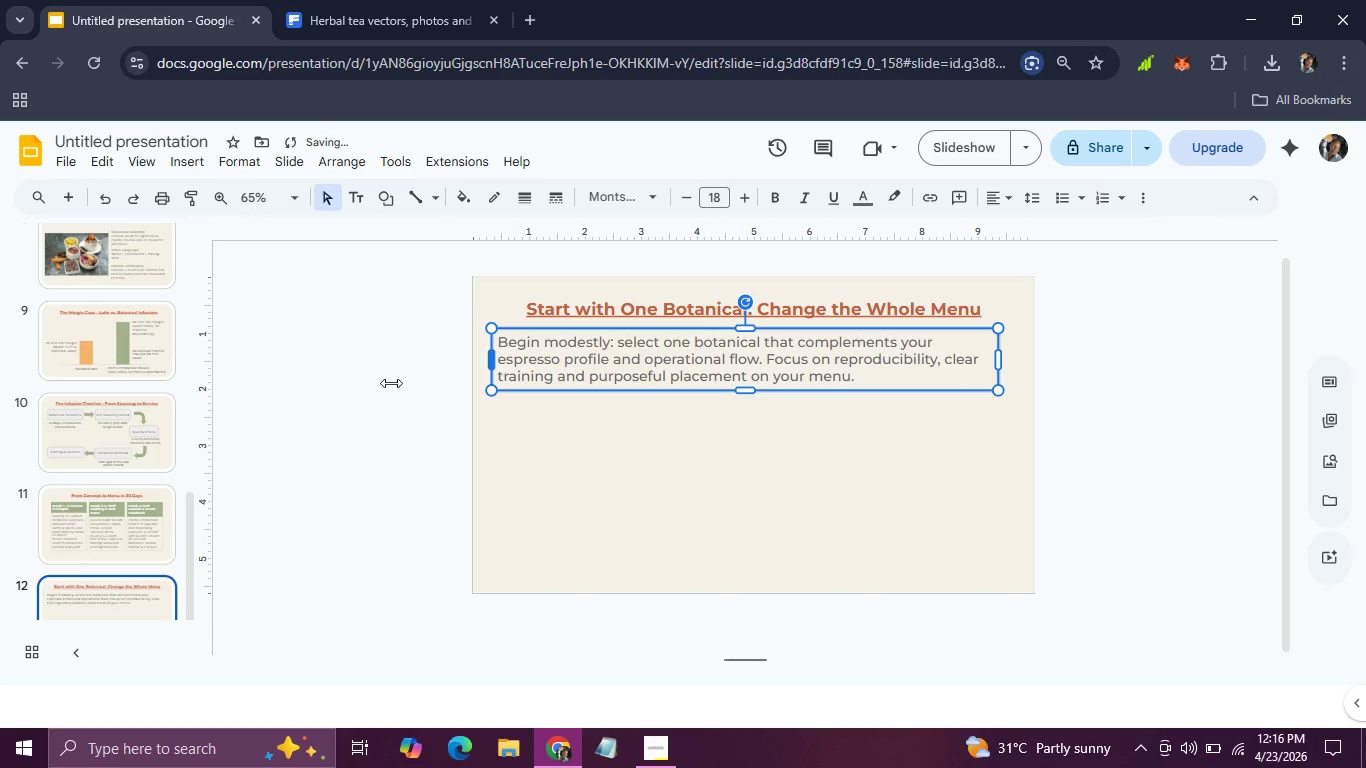 
left_click([318, 379])
 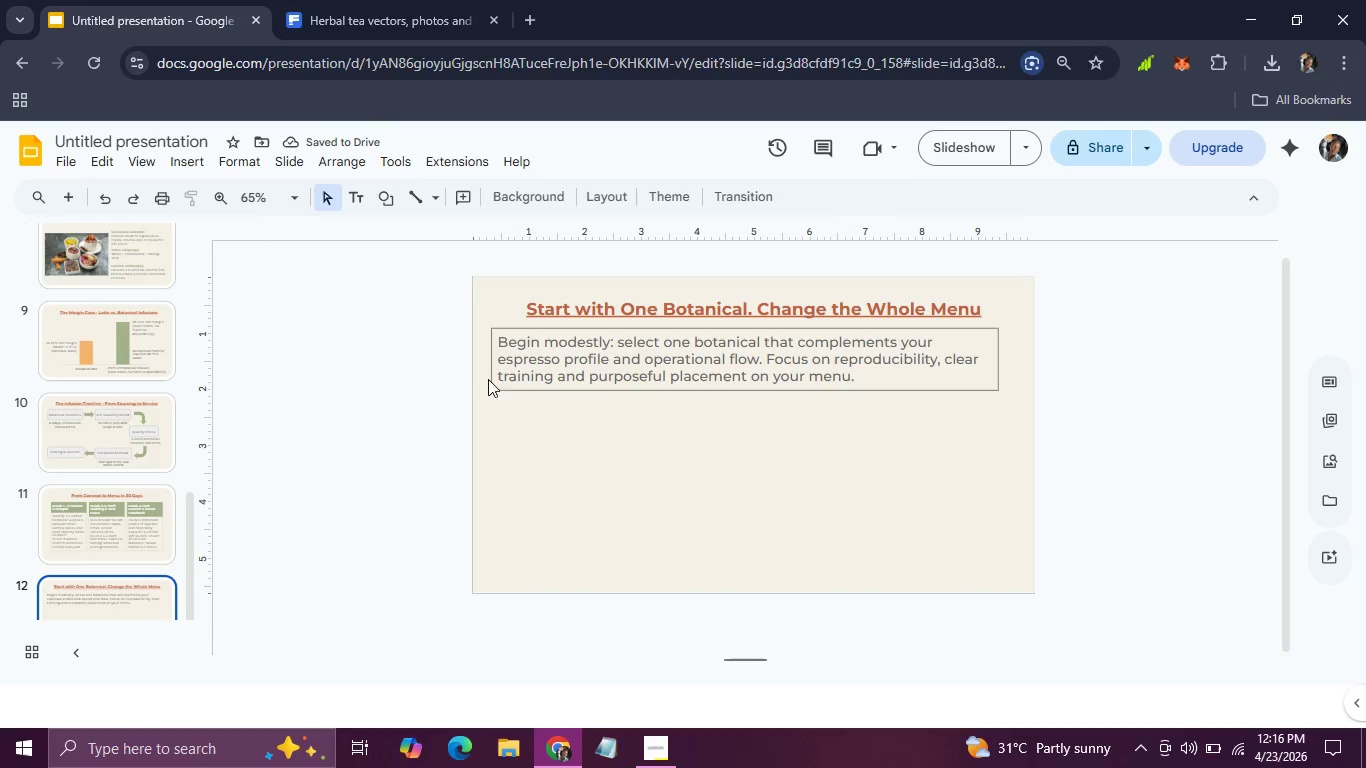 
left_click([489, 379])
 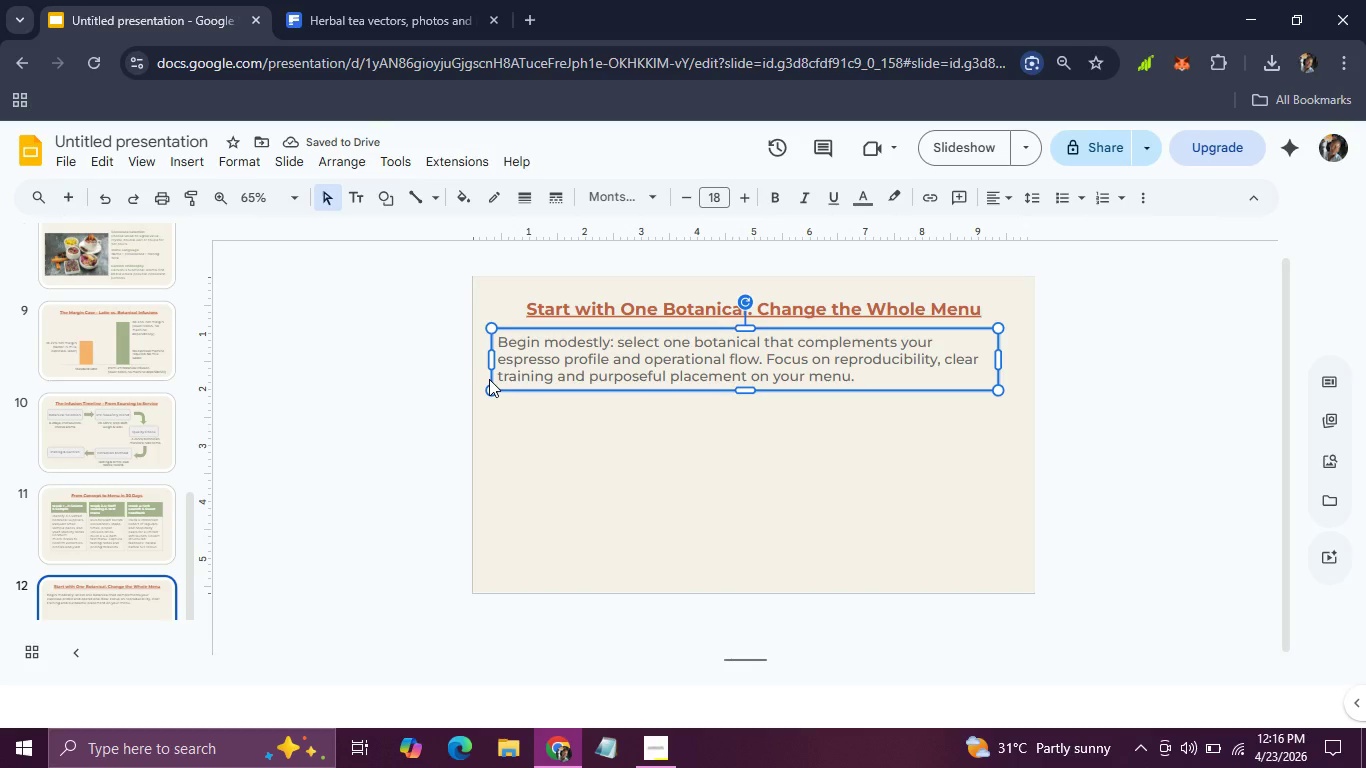 
key(ArrowUp)
 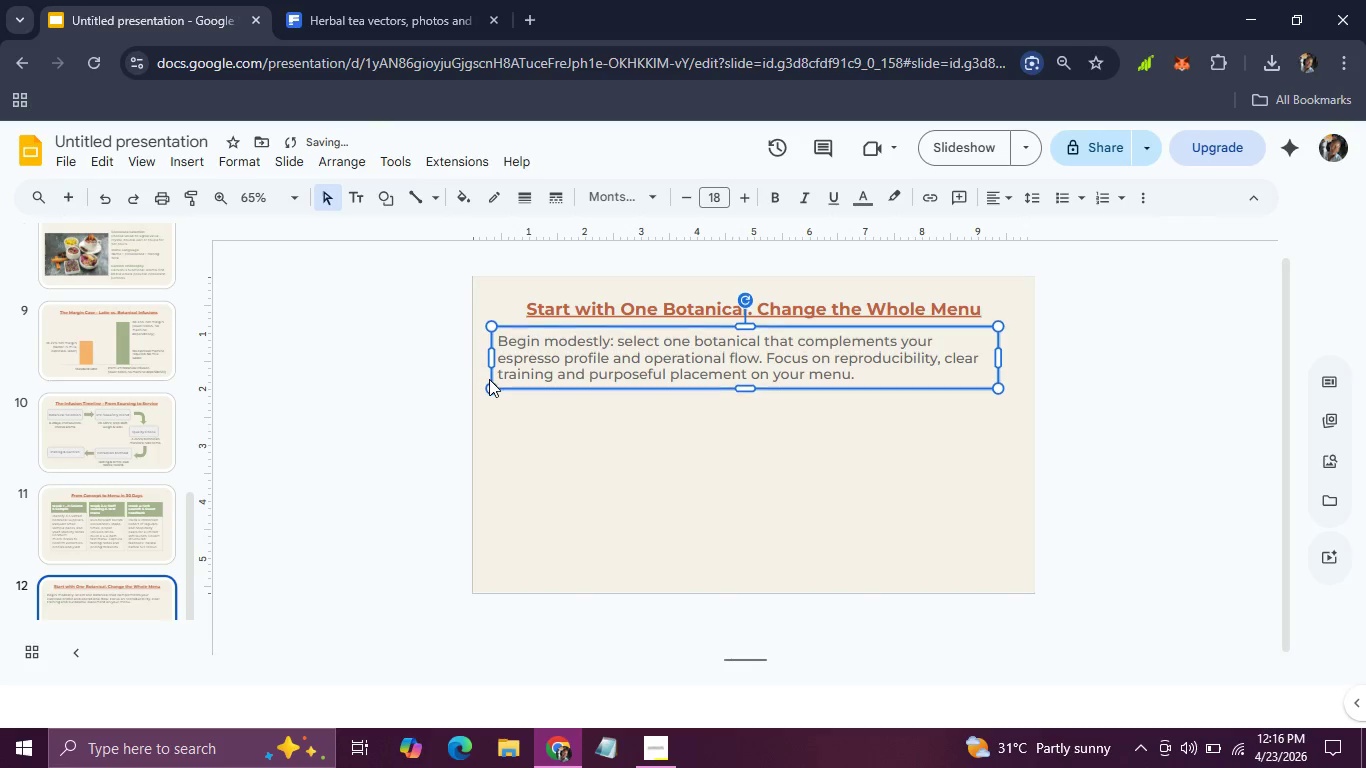 
key(ArrowUp)
 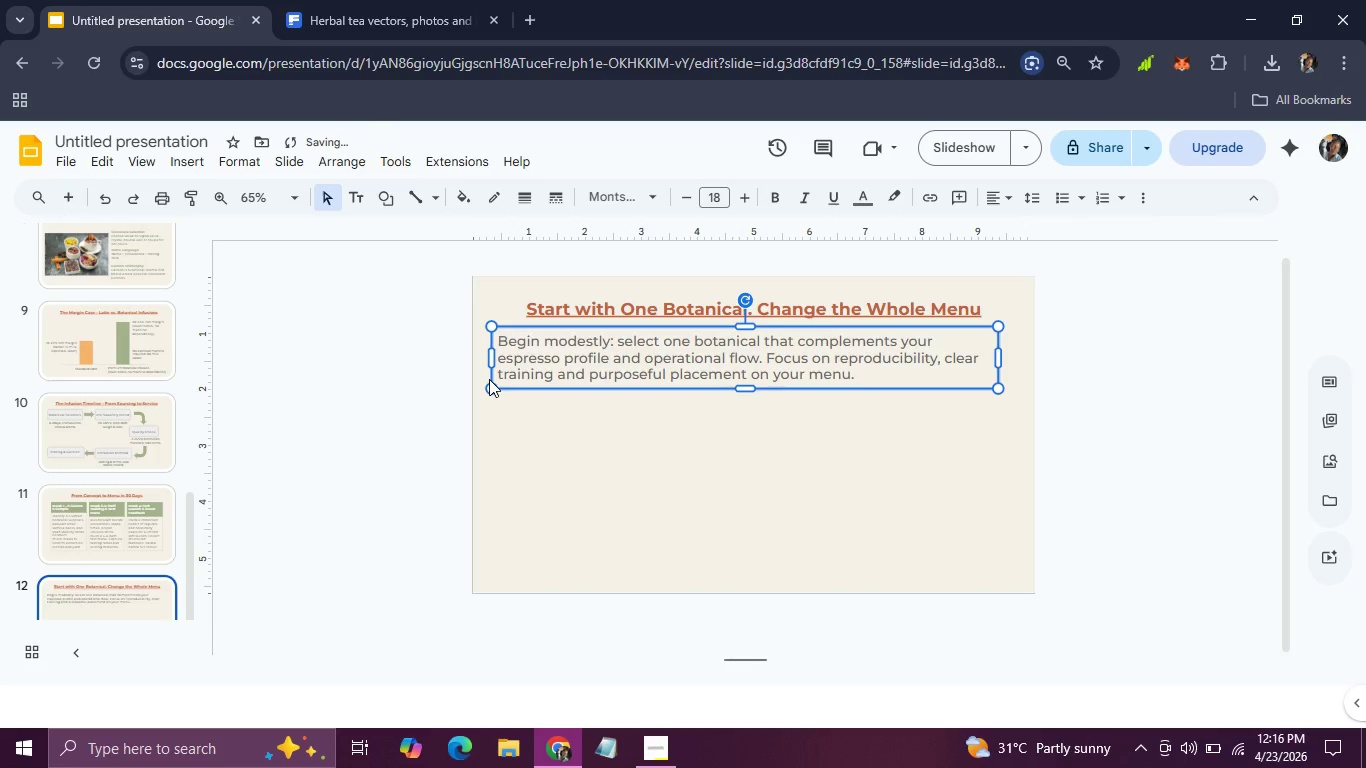 
key(ArrowUp)
 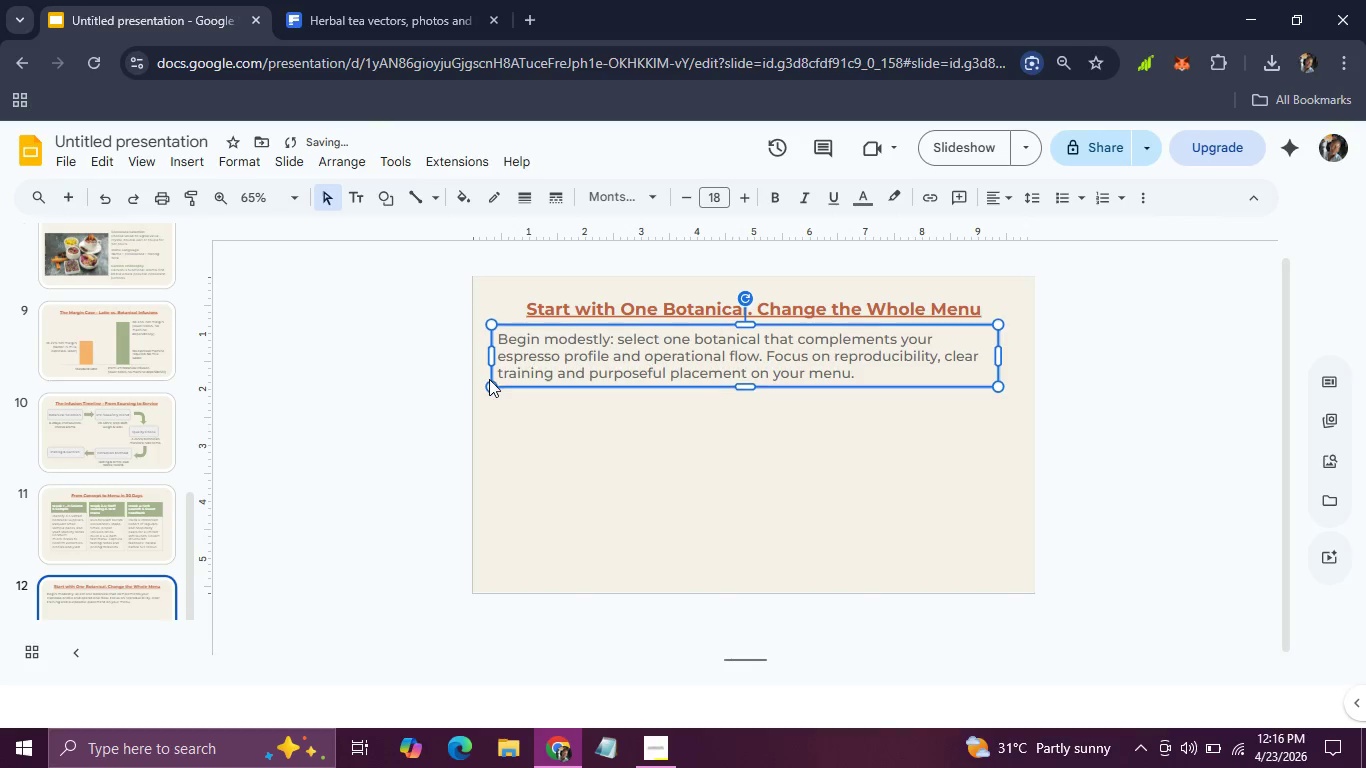 
key(ArrowUp)
 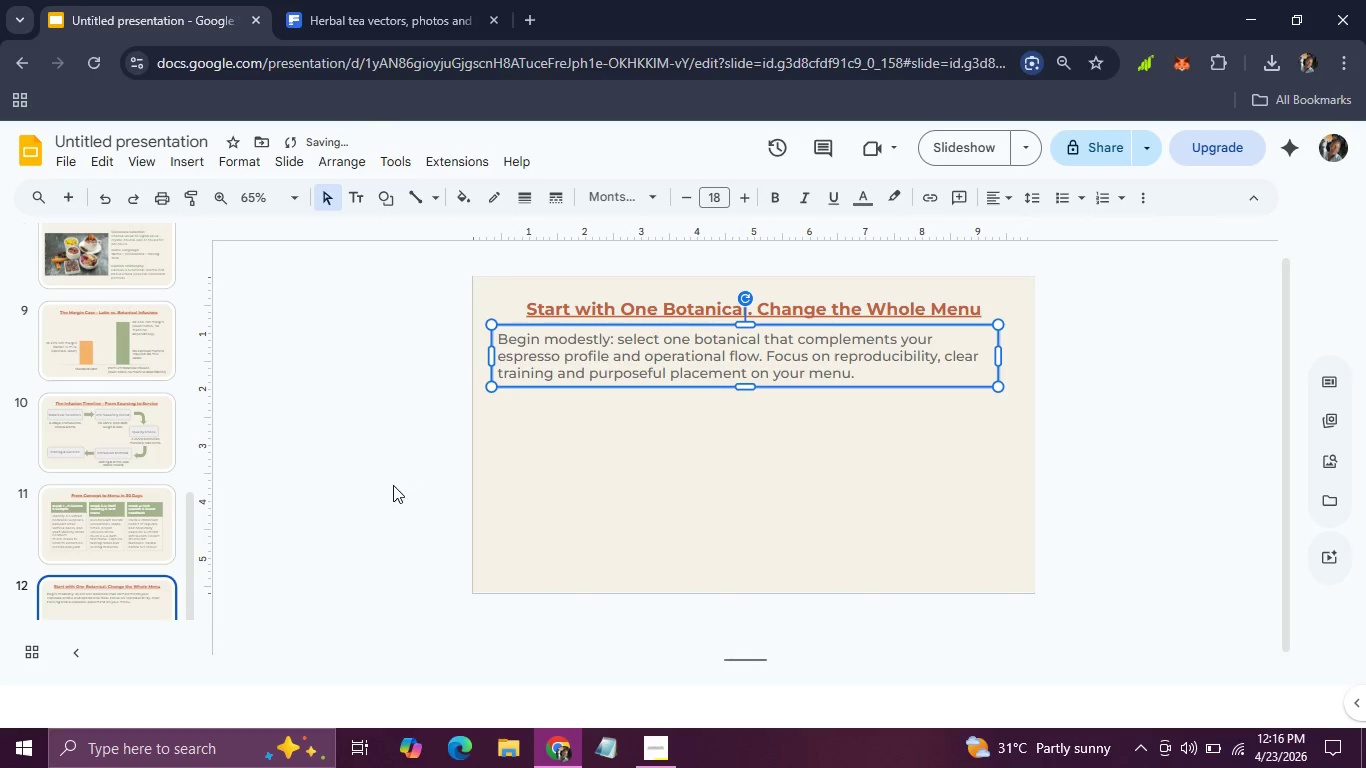 
left_click([393, 485])
 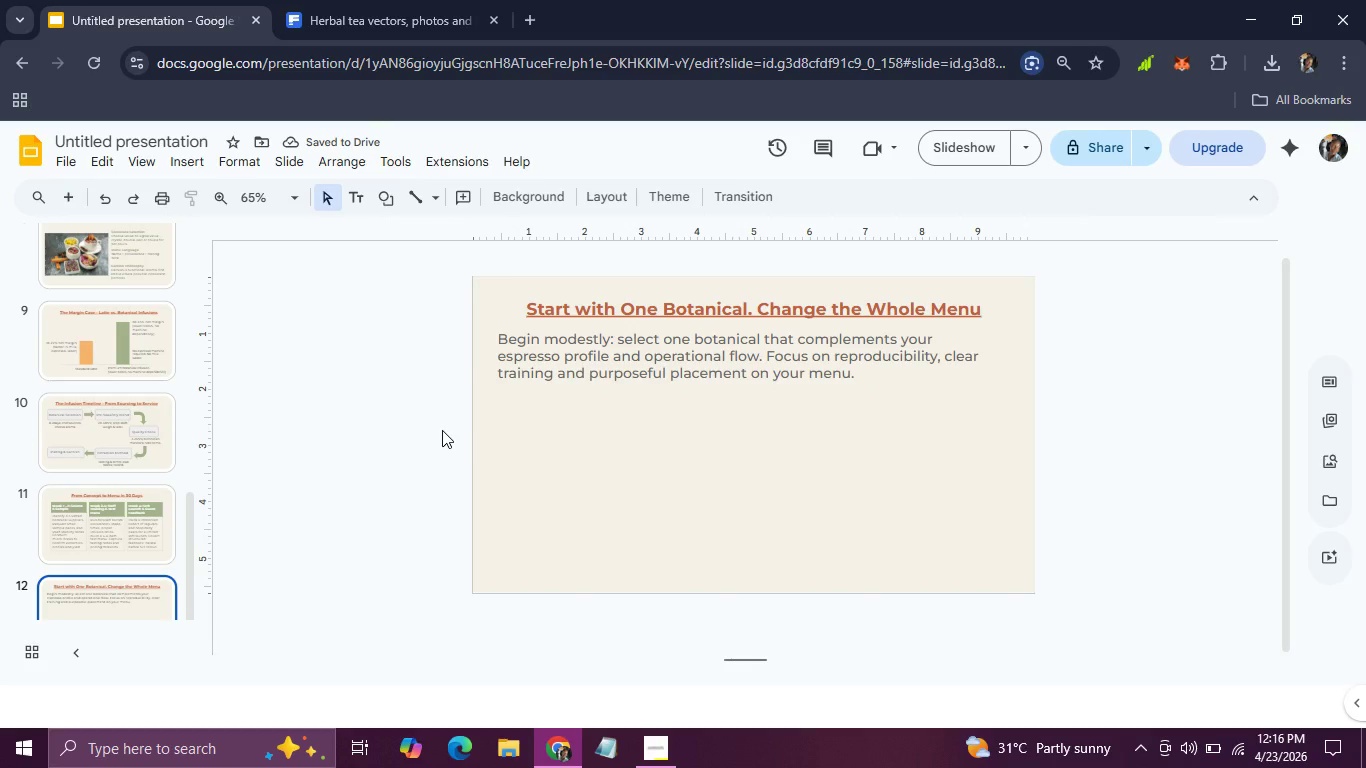 
wait(8.09)
 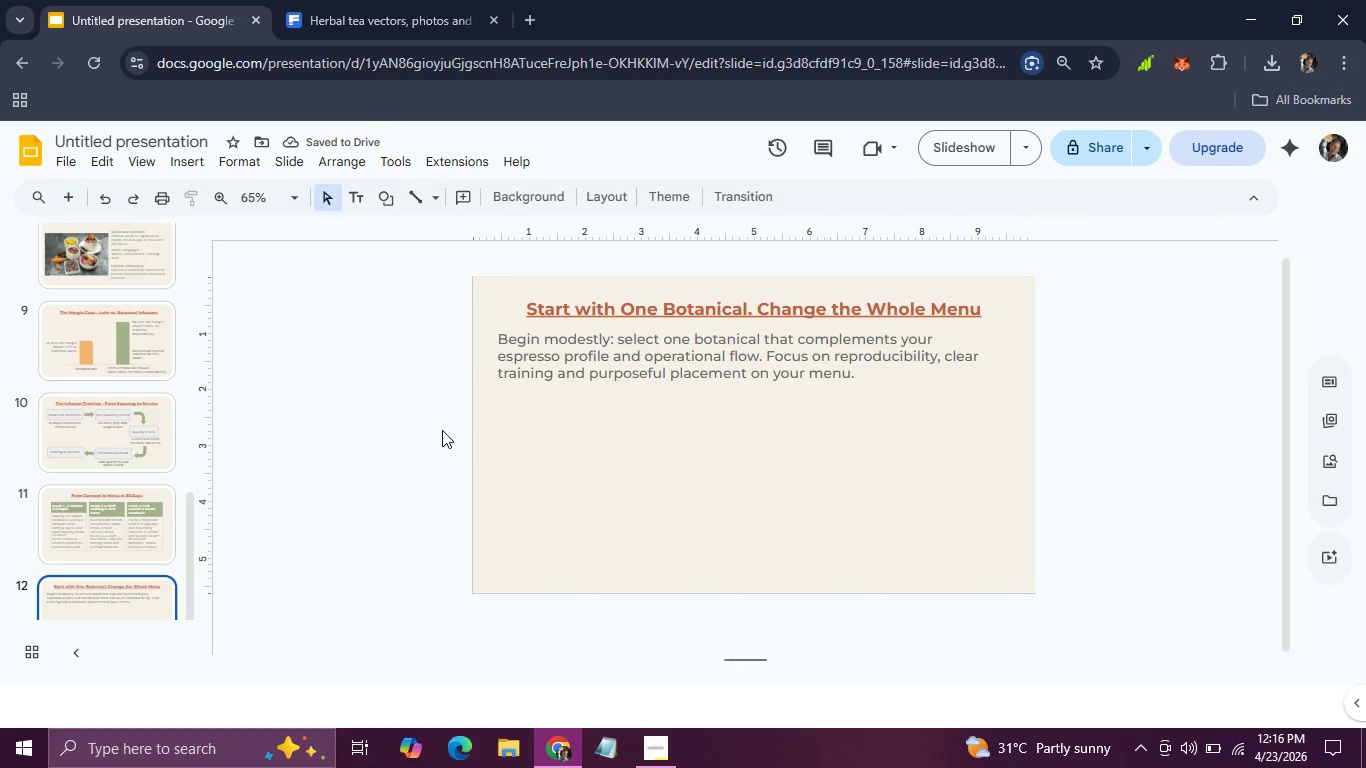 
left_click([407, 194])
 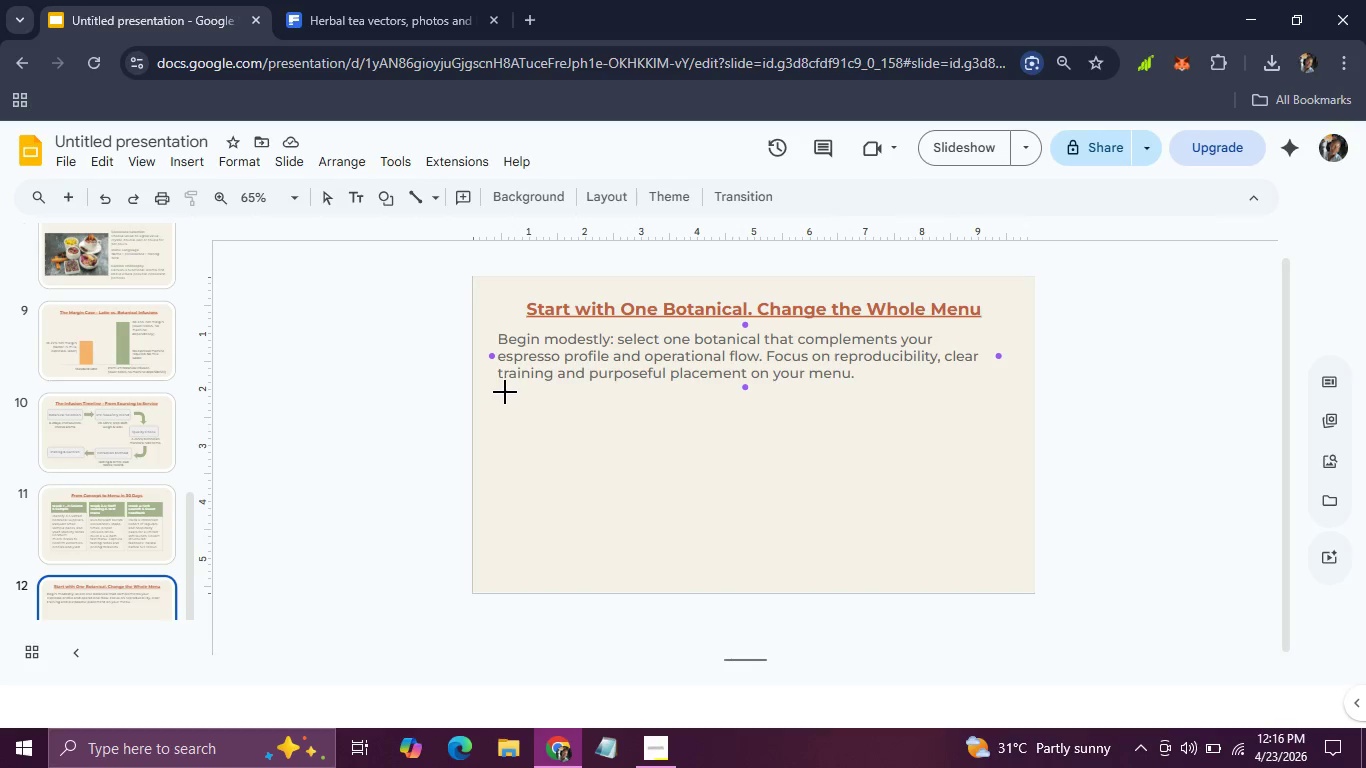 
left_click_drag(start_coordinate=[504, 396], to_coordinate=[1005, 396])
 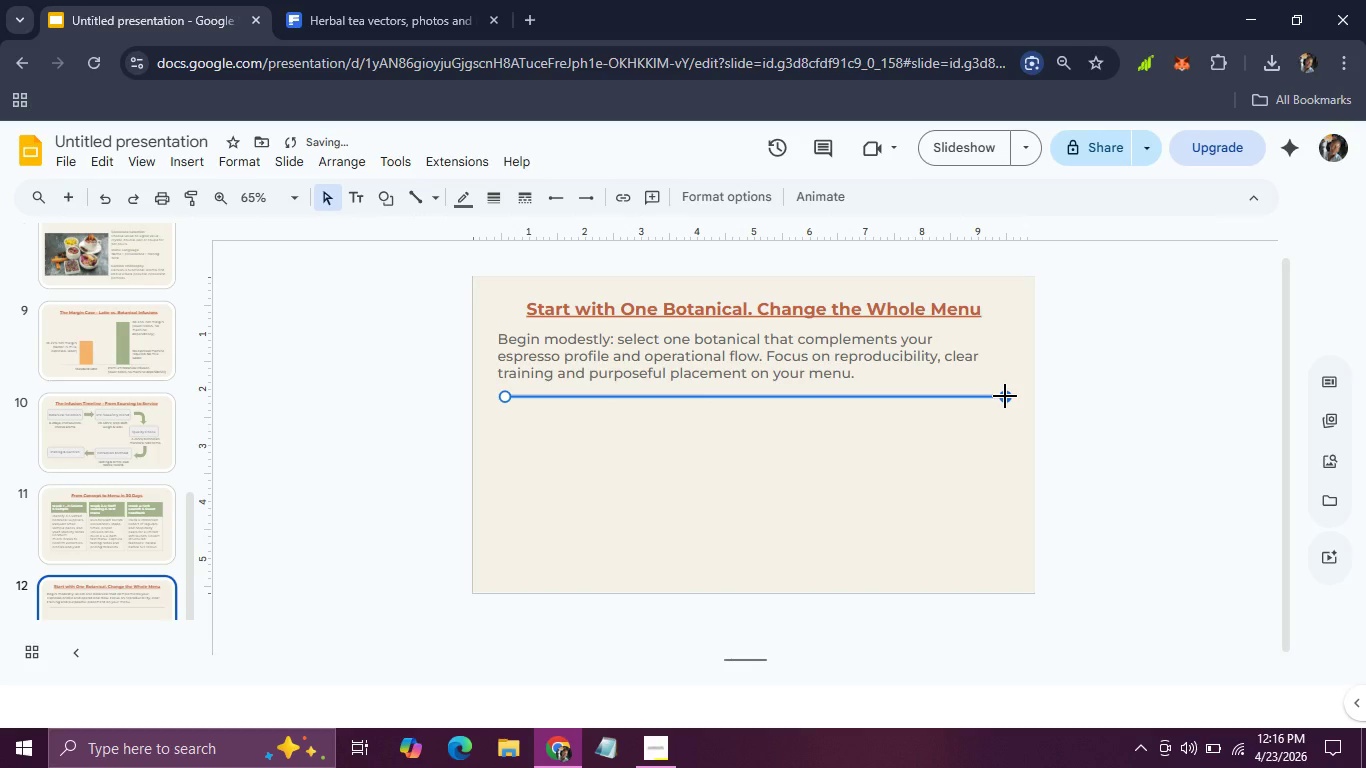 
key(ArrowLeft)
 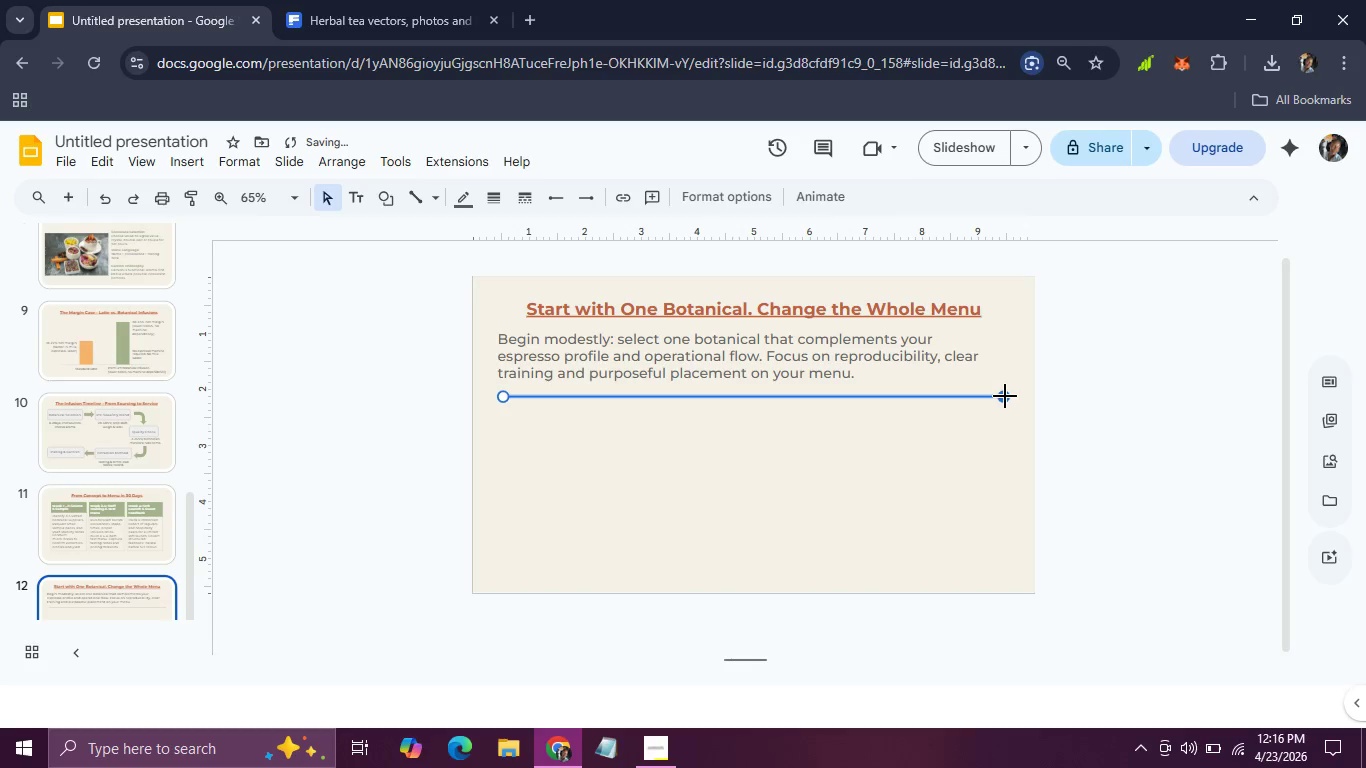 
key(ArrowLeft)
 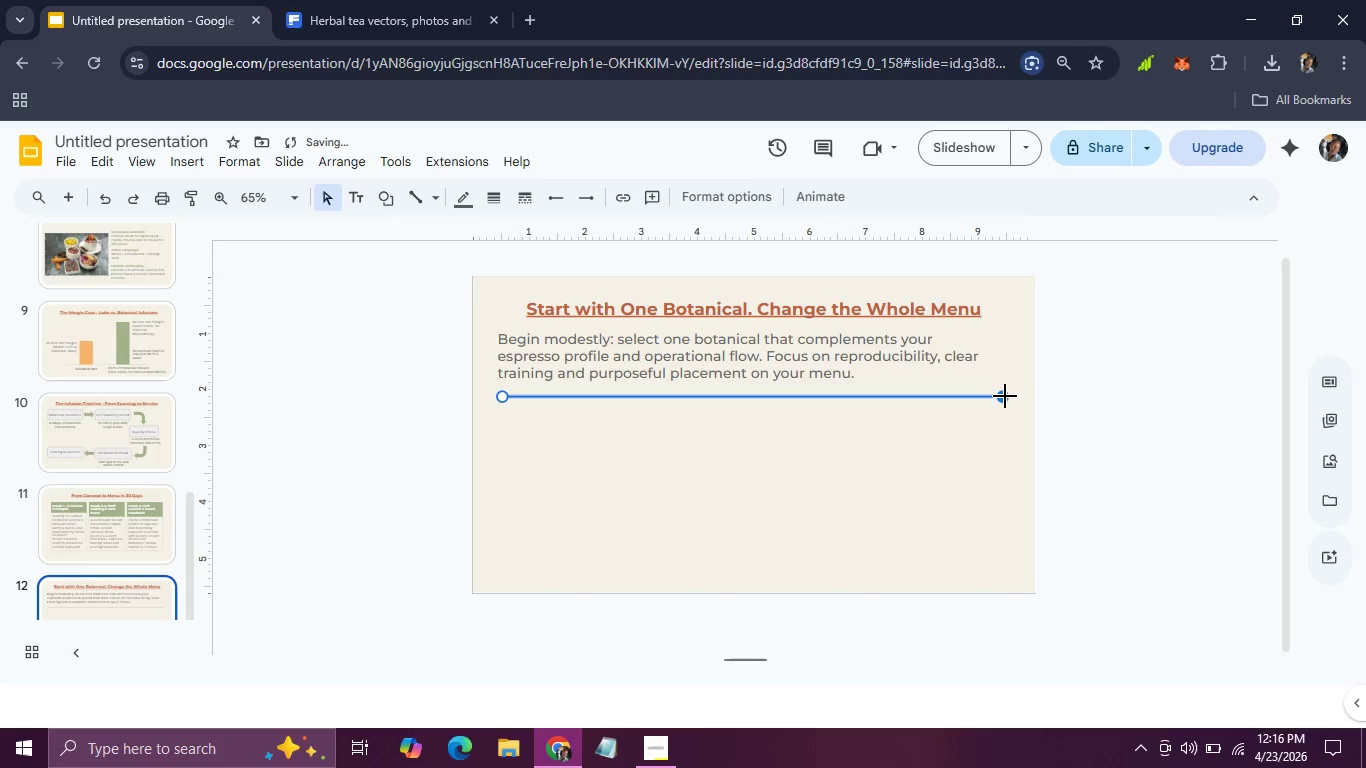 
hold_key(key=ArrowLeft, duration=0.69)
 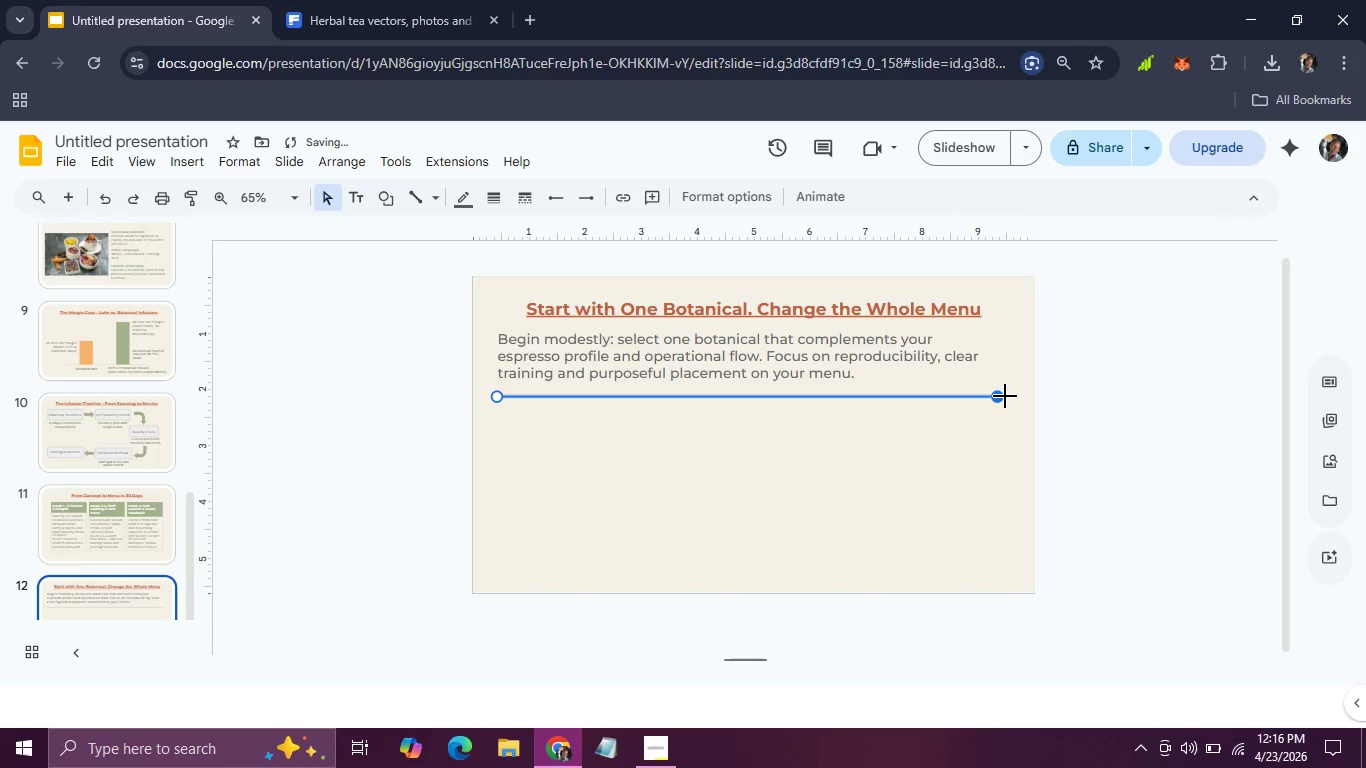 
key(ArrowLeft)
 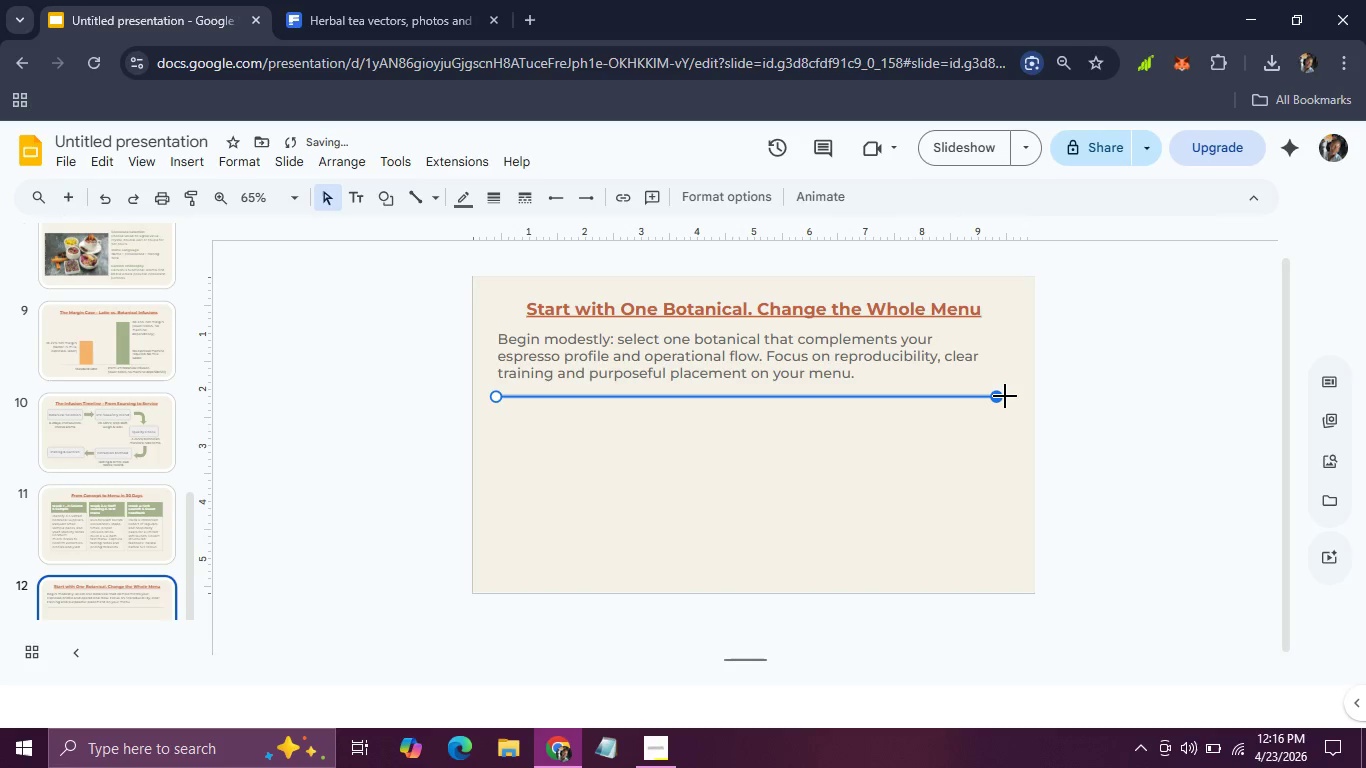 
key(ArrowLeft)
 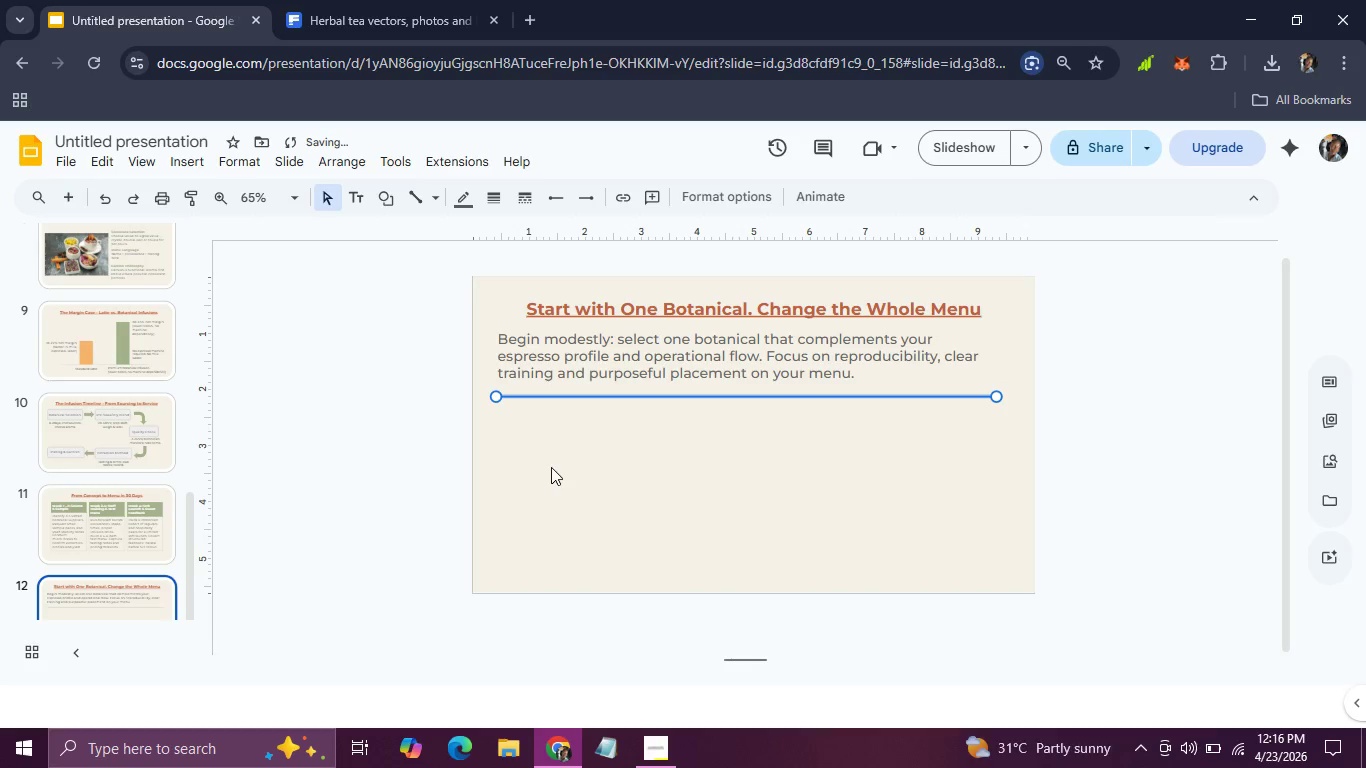 
left_click([373, 467])
 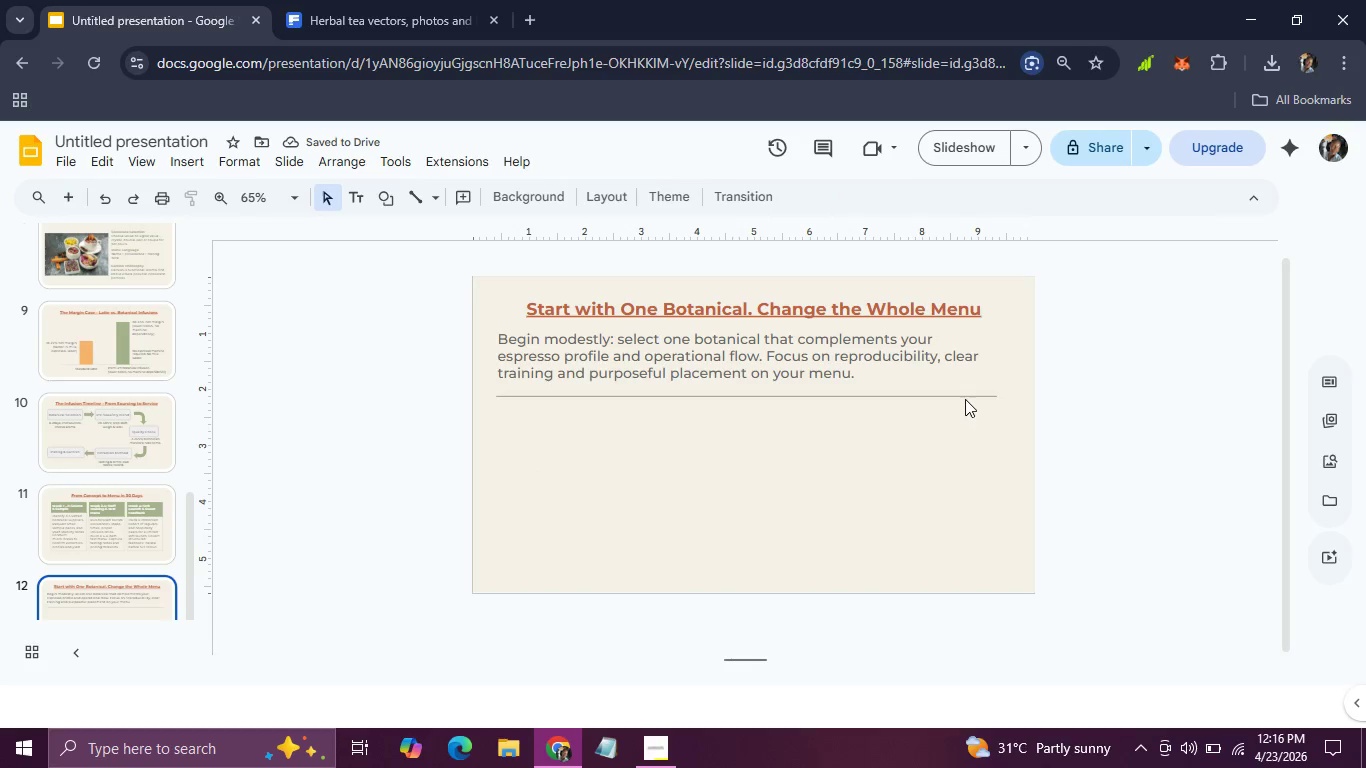 
left_click([965, 398])
 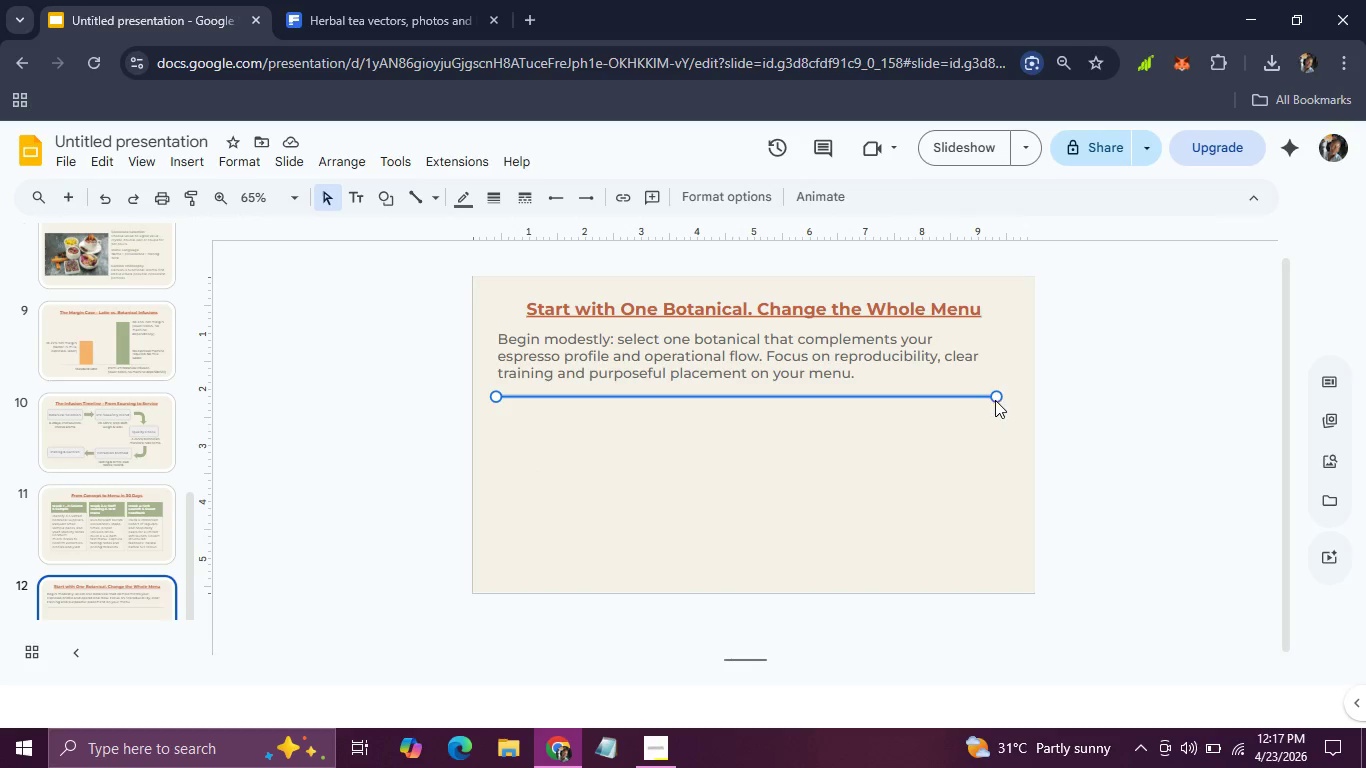 
left_click_drag(start_coordinate=[996, 396], to_coordinate=[996, 391])
 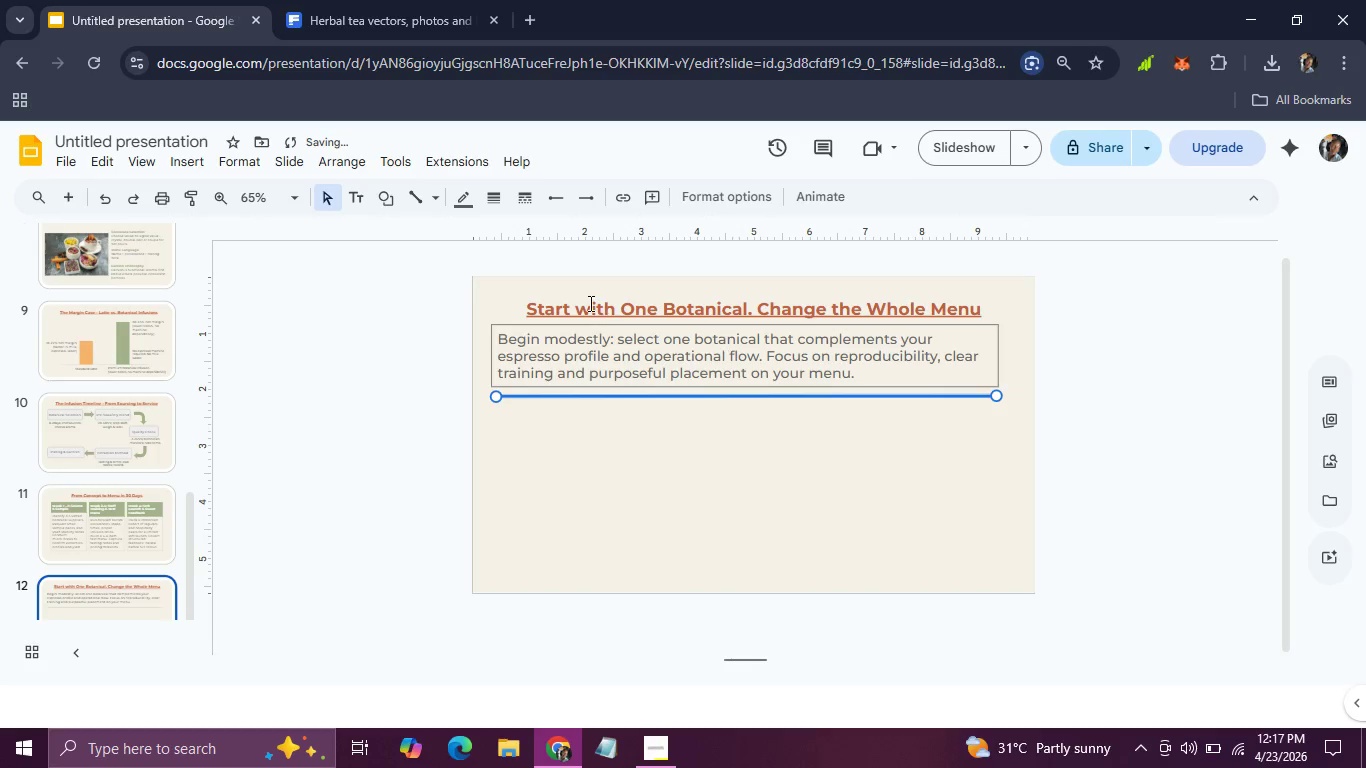 
wait(5.25)
 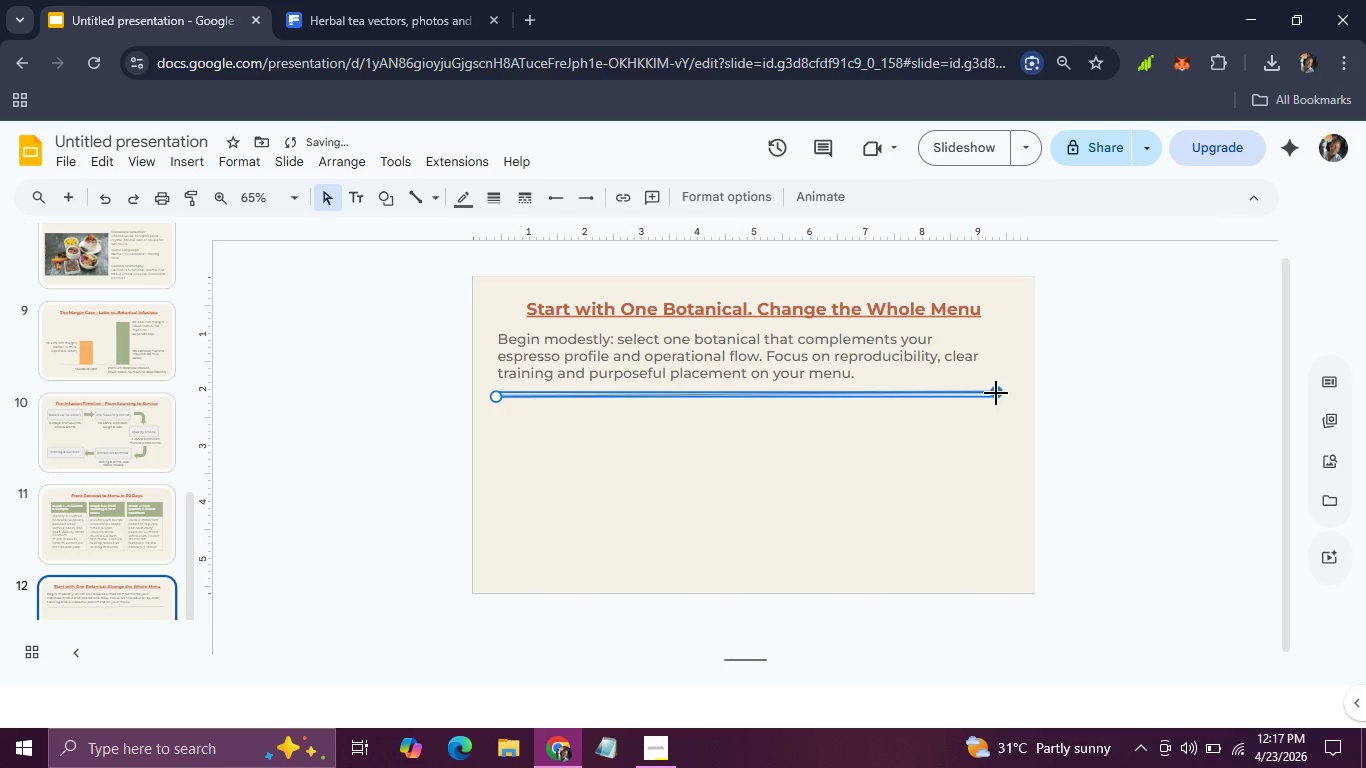 
left_click([468, 192])
 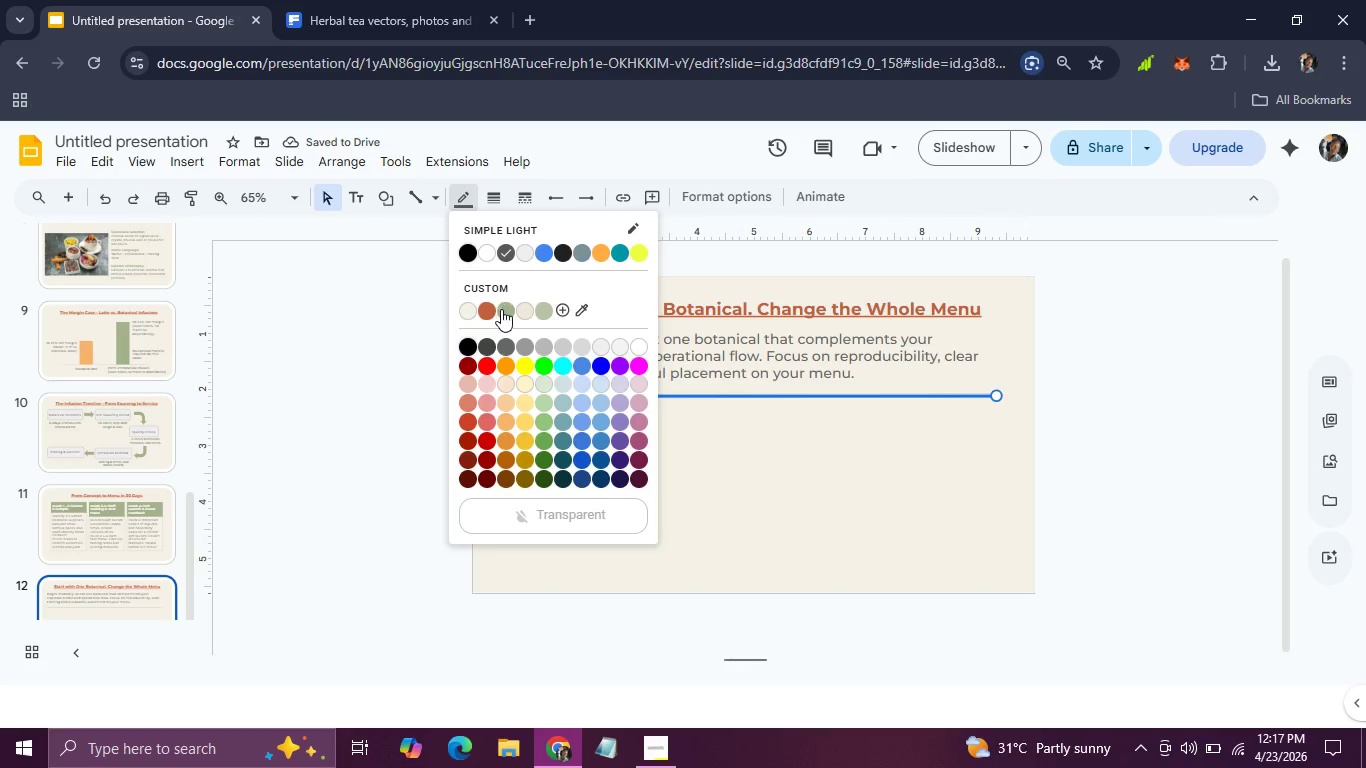 
left_click([505, 309])
 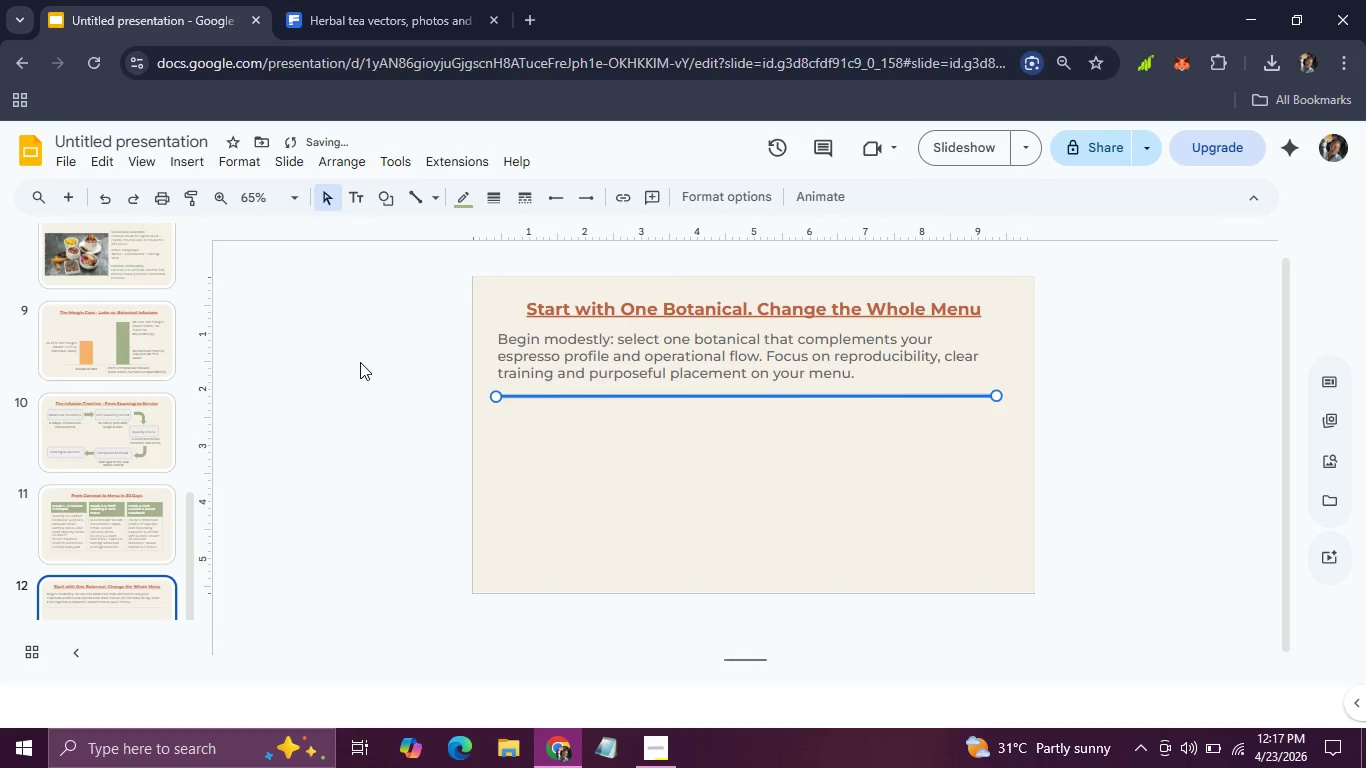 
left_click([360, 362])
 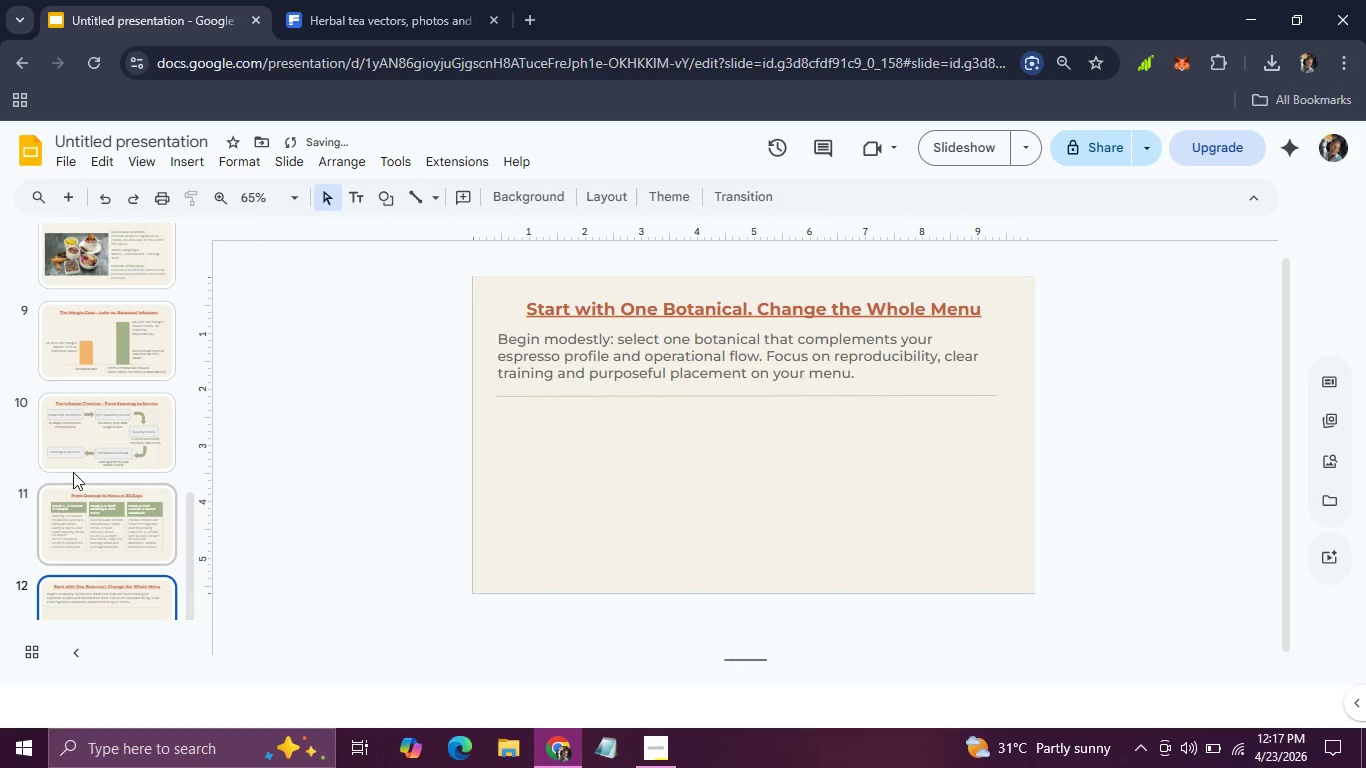 
scroll: coordinate [73, 474], scroll_direction: up, amount: 7.0
 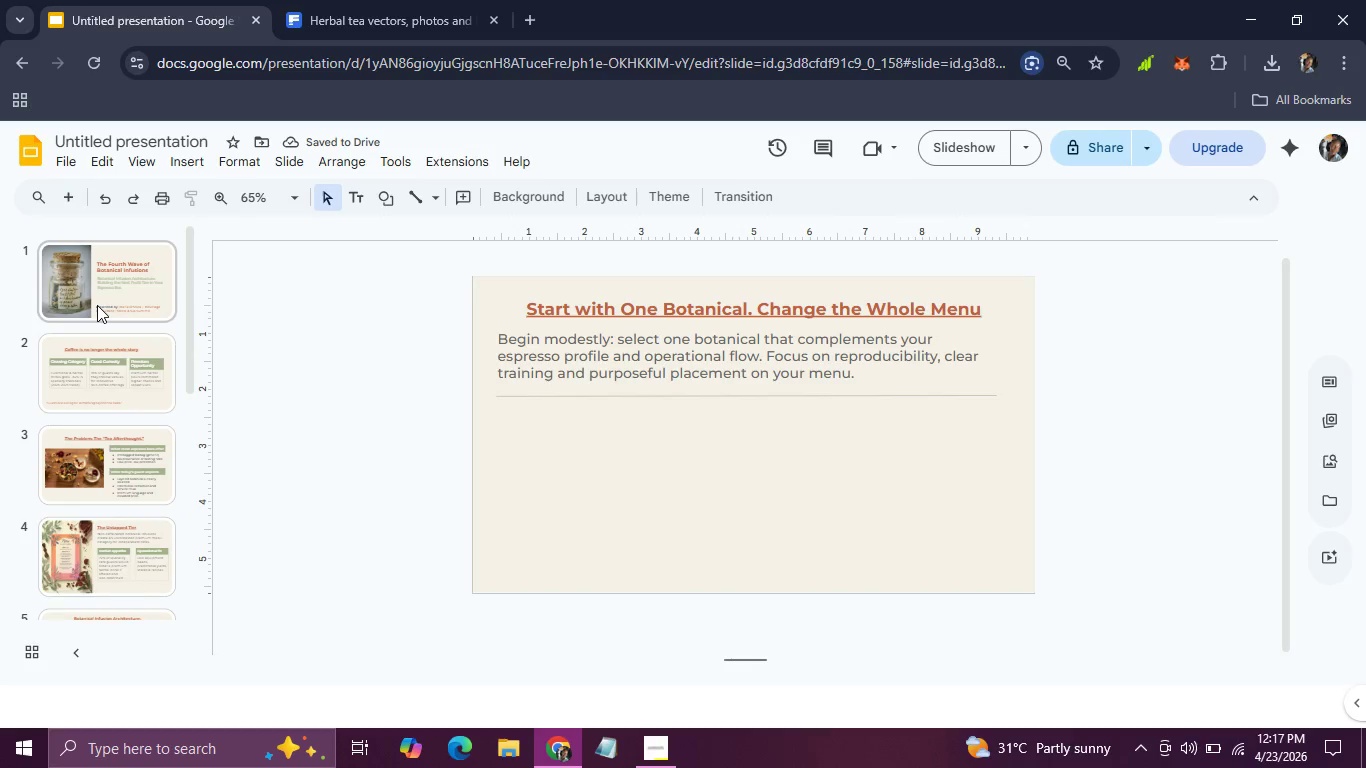 
left_click([97, 305])
 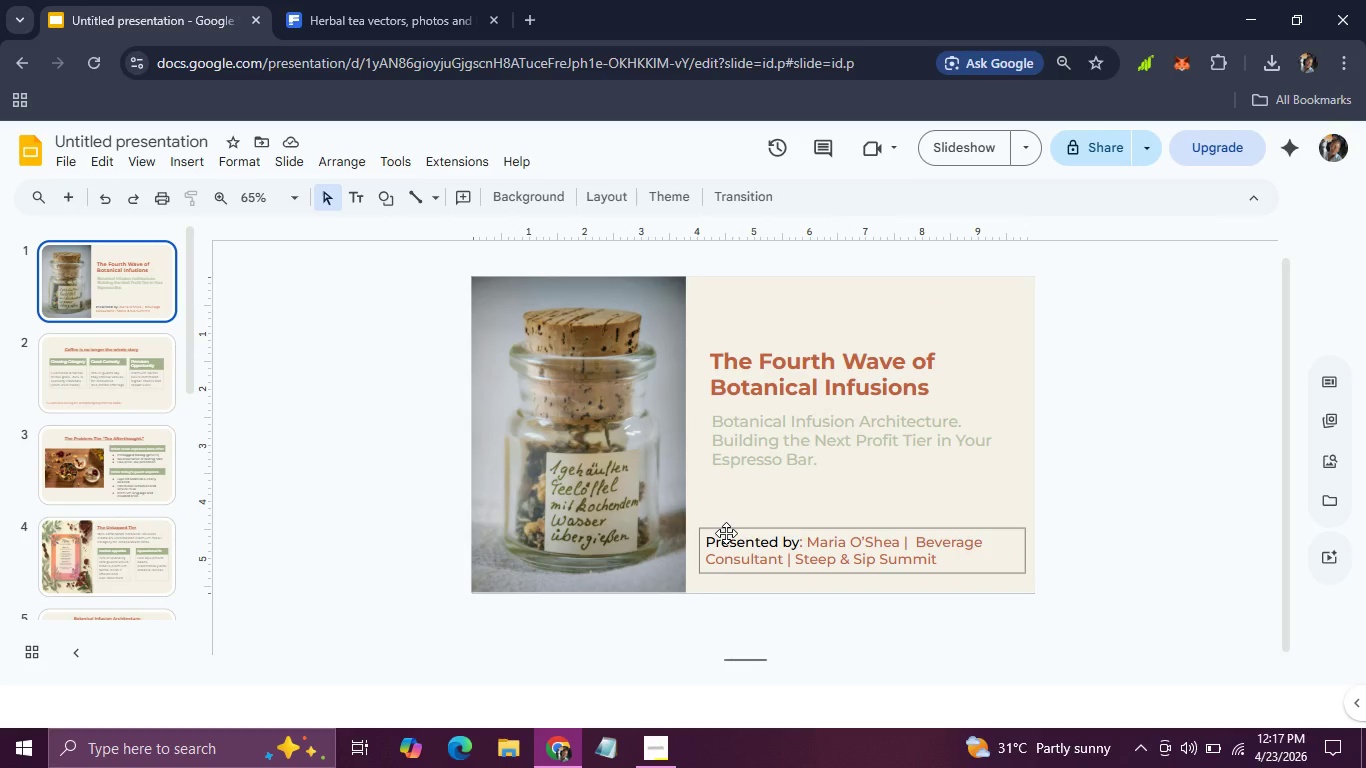 
left_click([726, 532])
 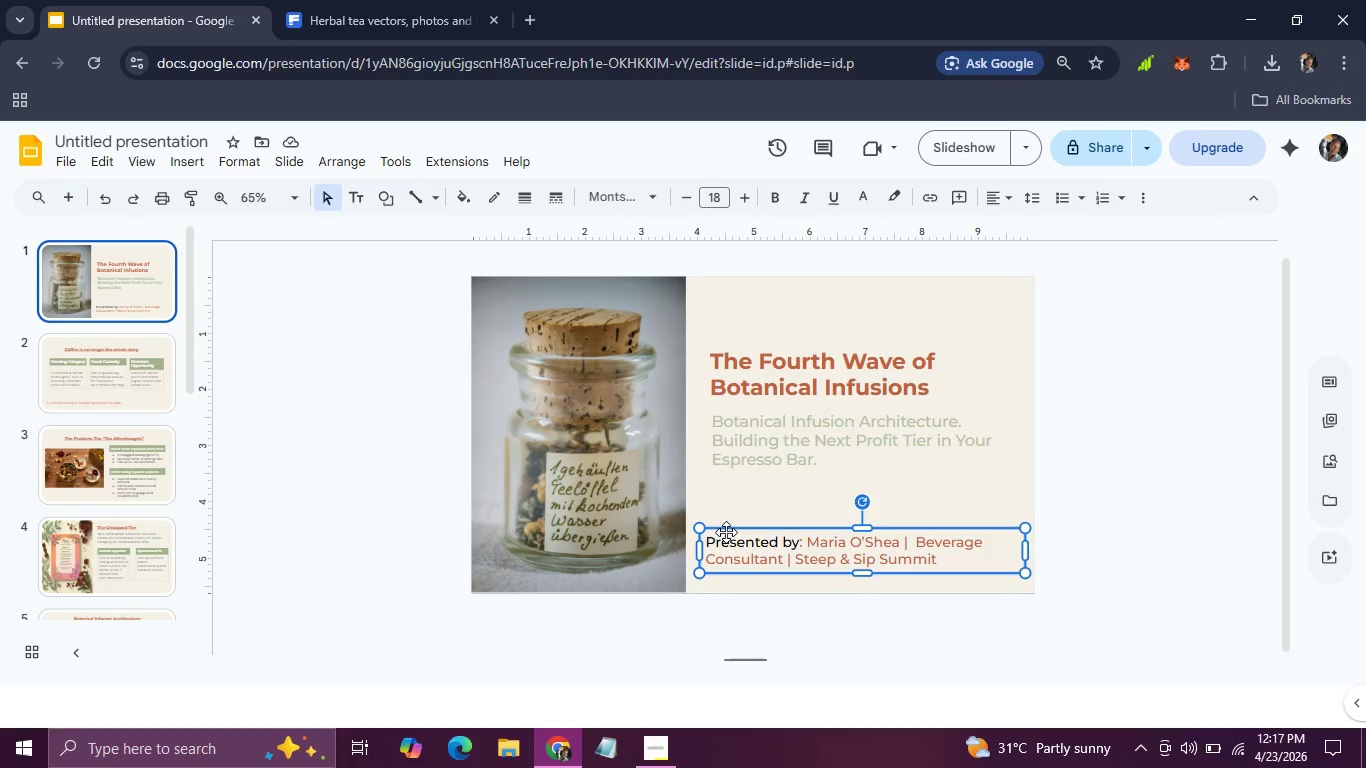 
key(Control+C)
 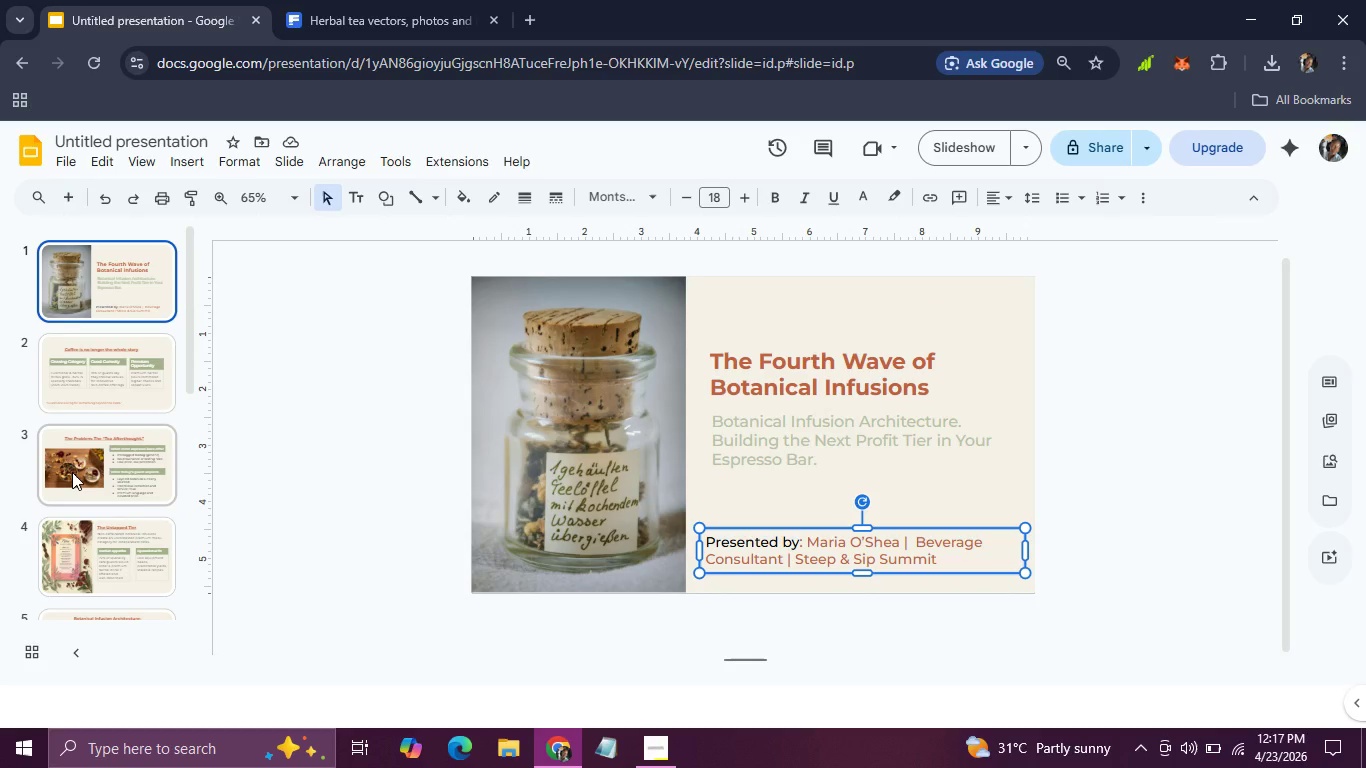 
scroll: coordinate [72, 472], scroll_direction: down, amount: 11.0
 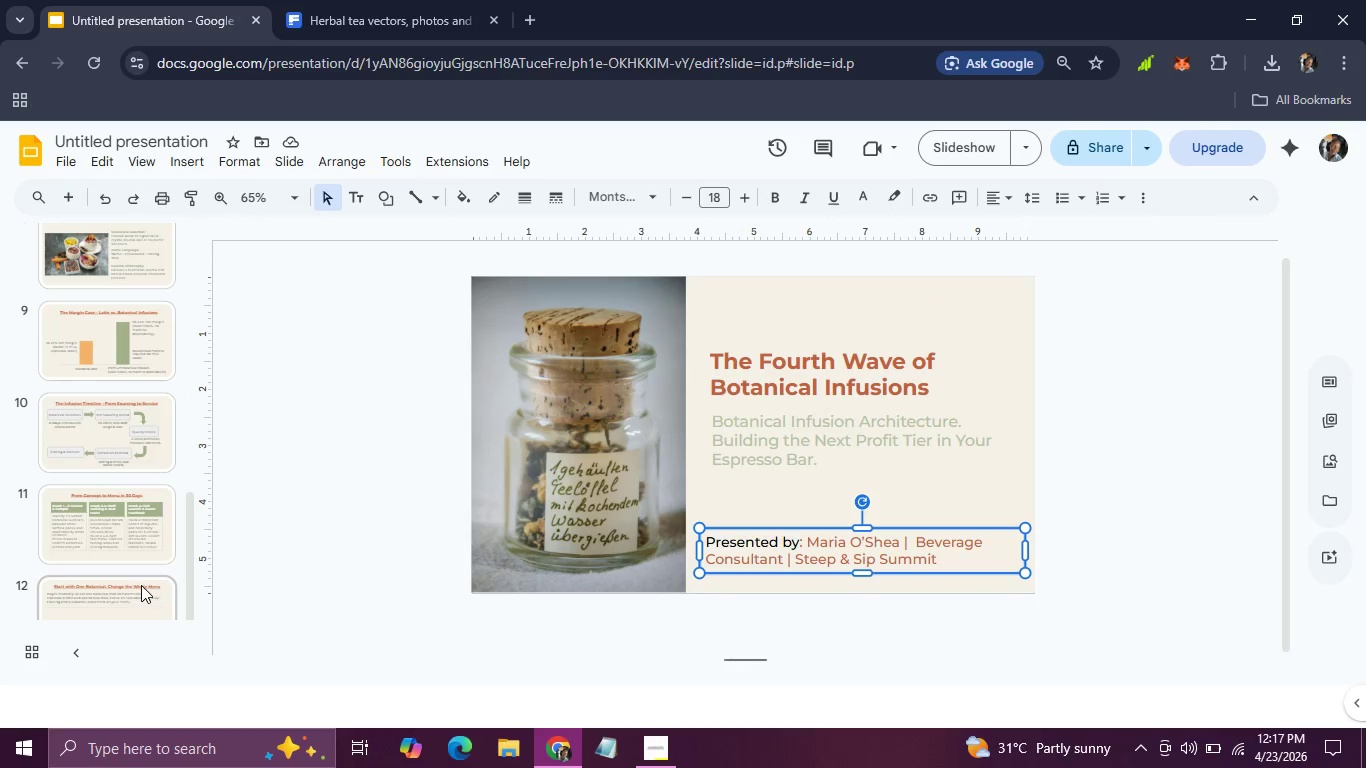 
left_click([141, 585])
 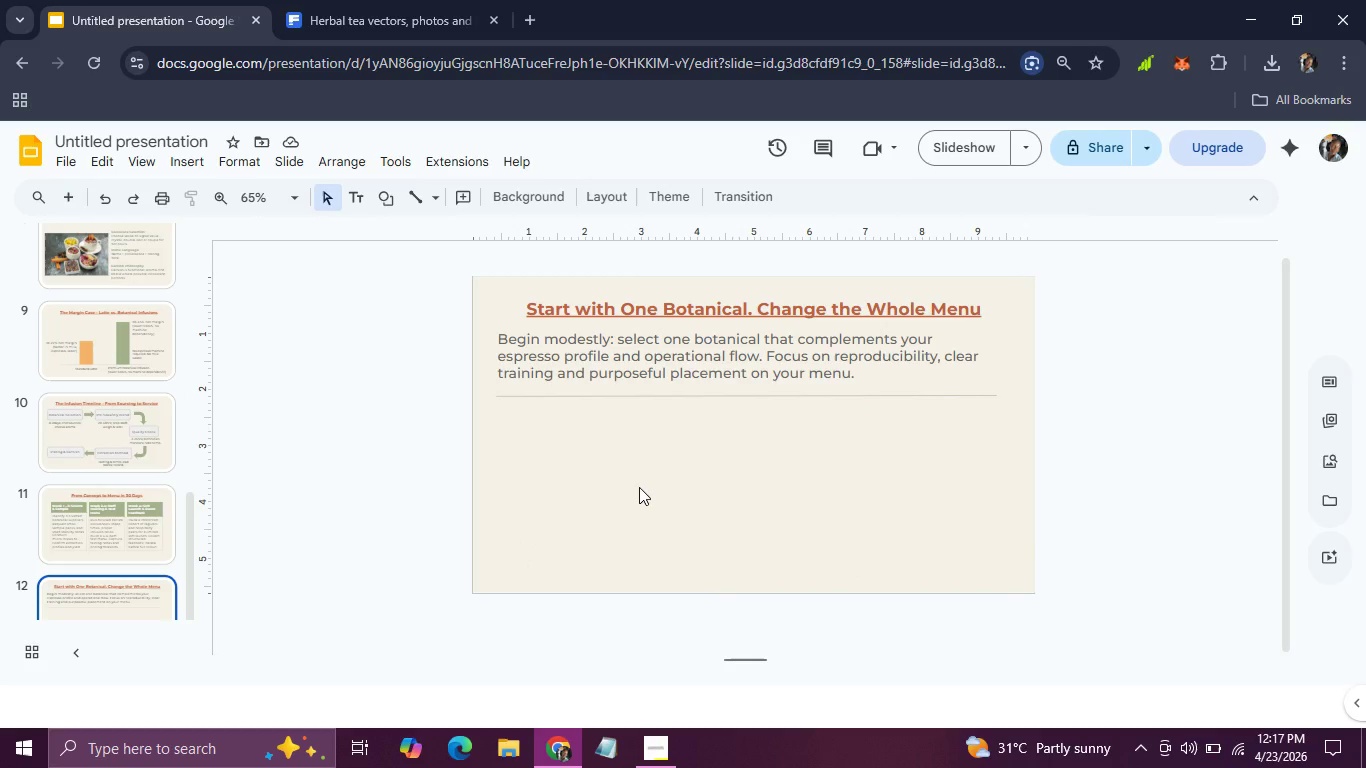 
left_click([639, 487])
 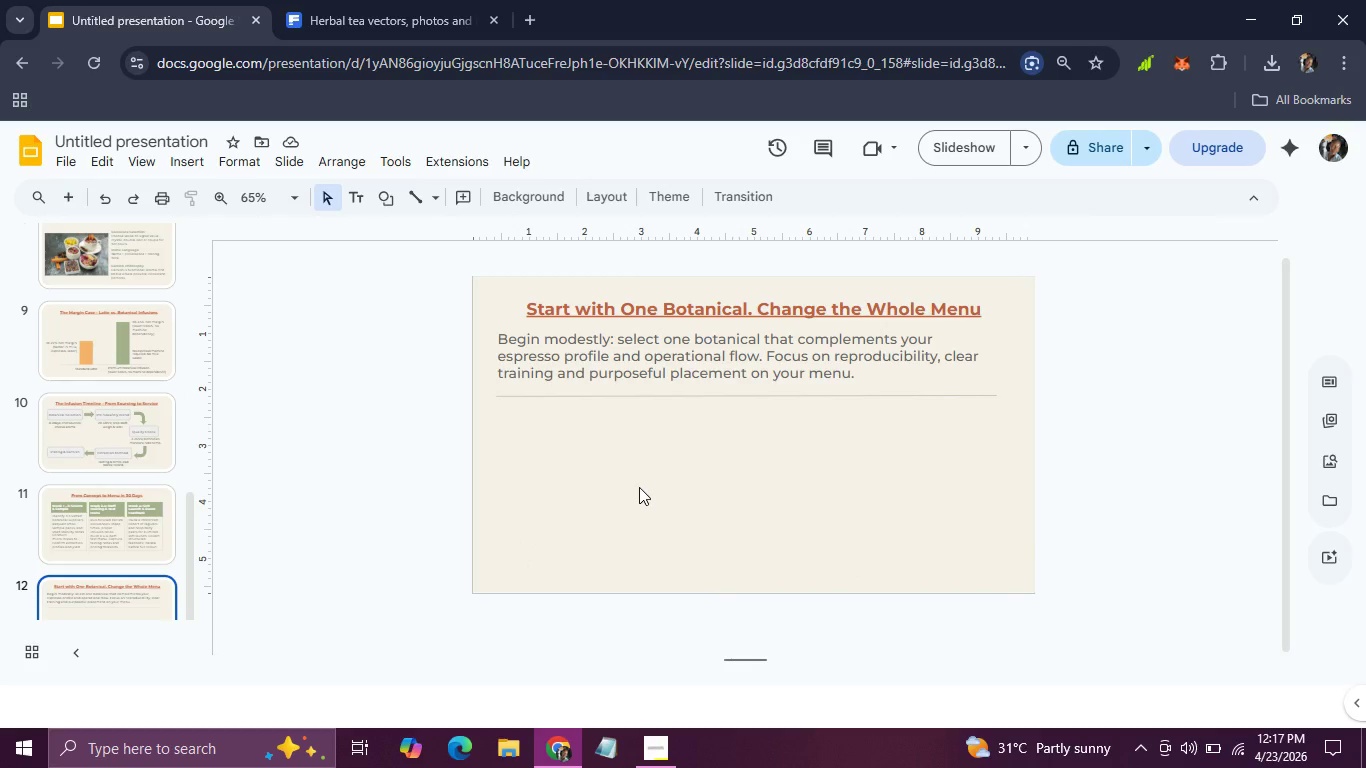 
key(Control+V)
 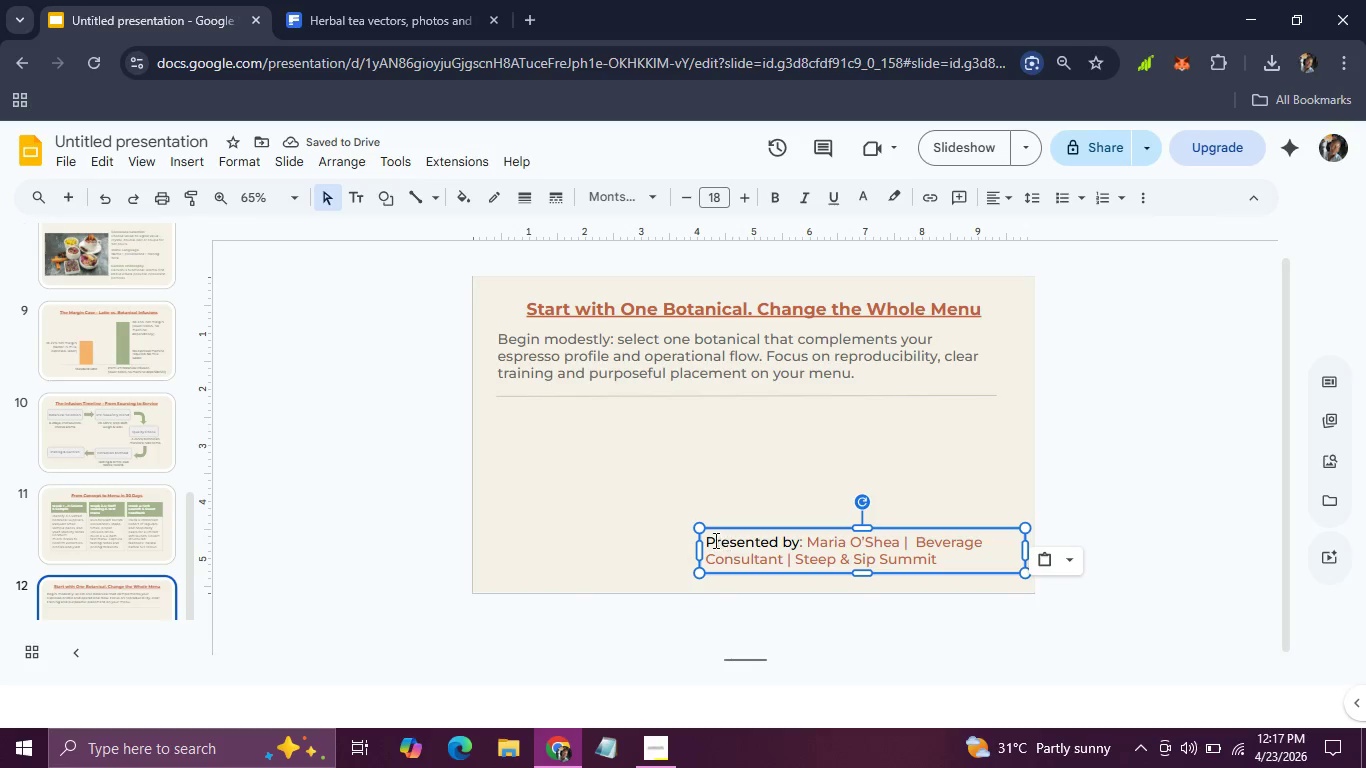 
left_click_drag(start_coordinate=[706, 540], to_coordinate=[941, 552])
 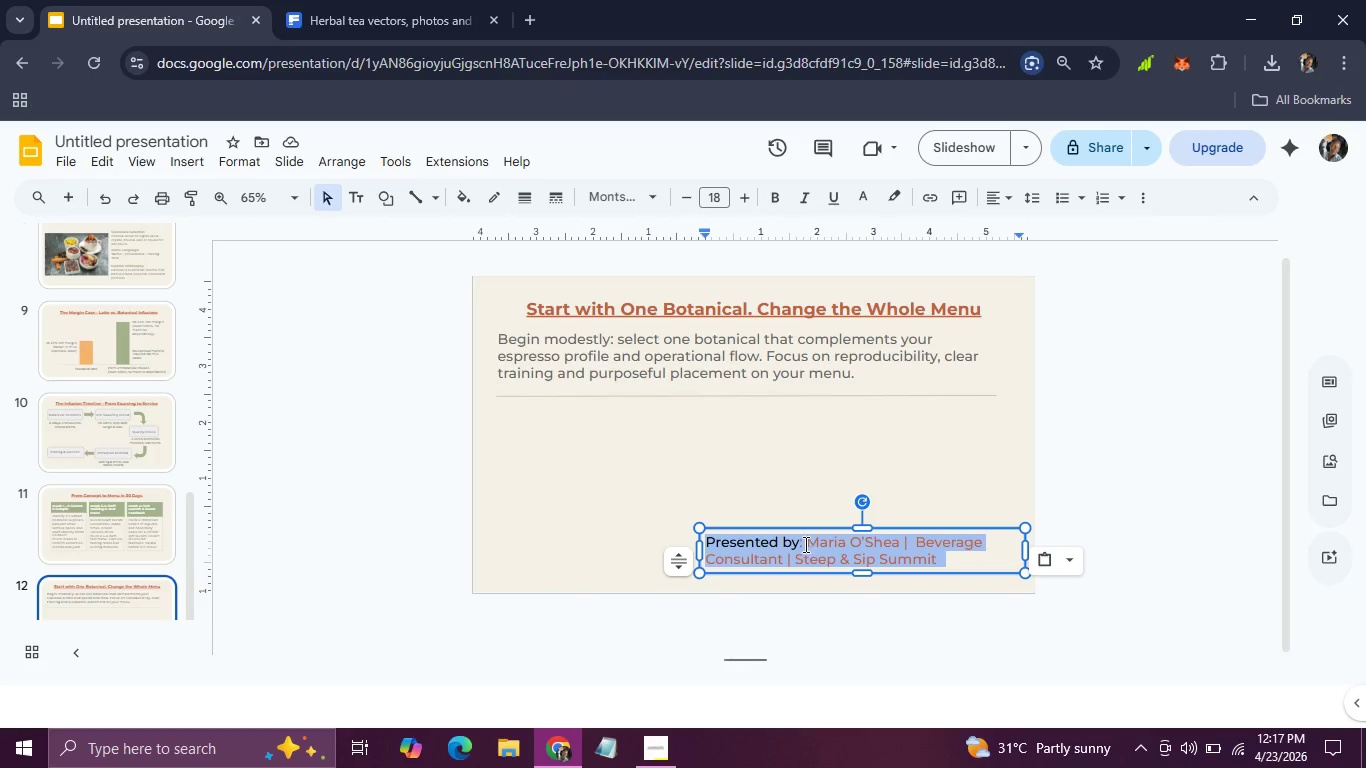 
left_click([804, 544])
 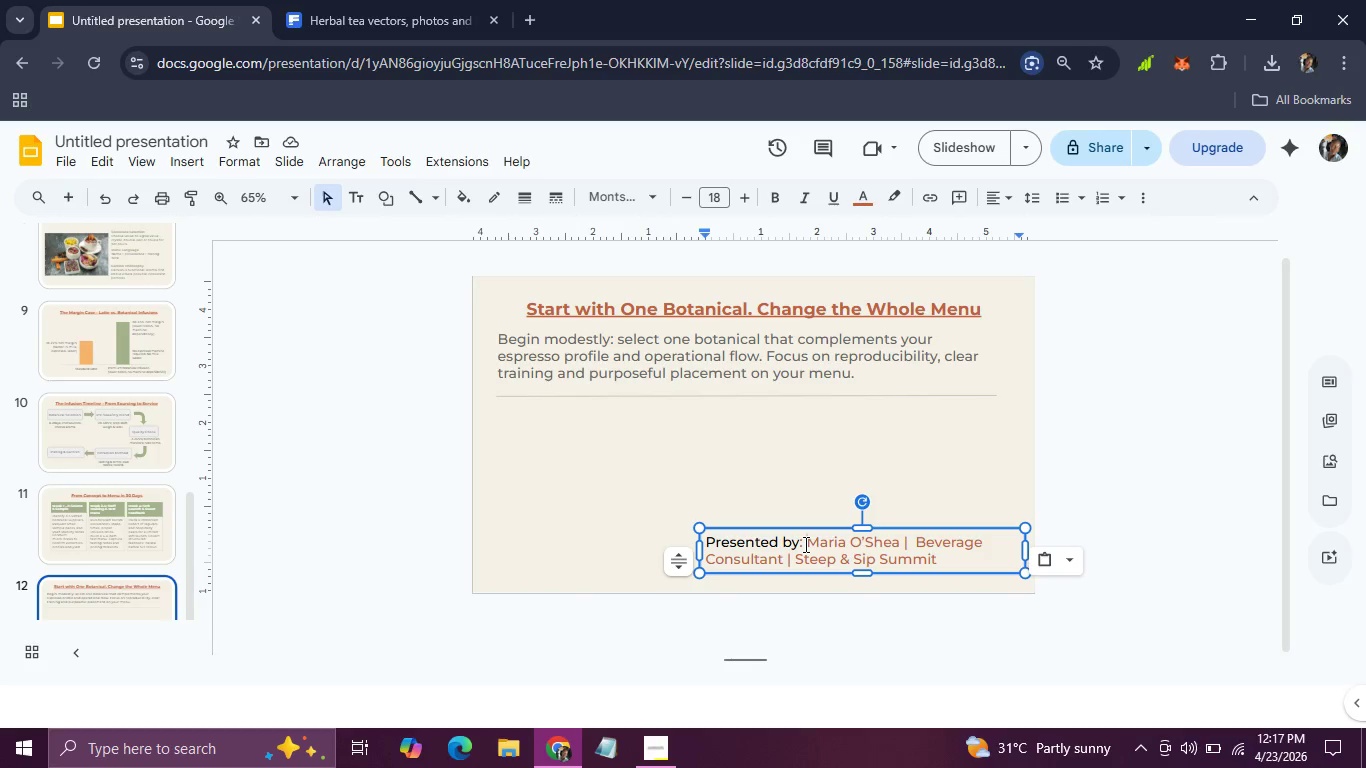 
hold_key(key=Backspace, duration=1.36)
 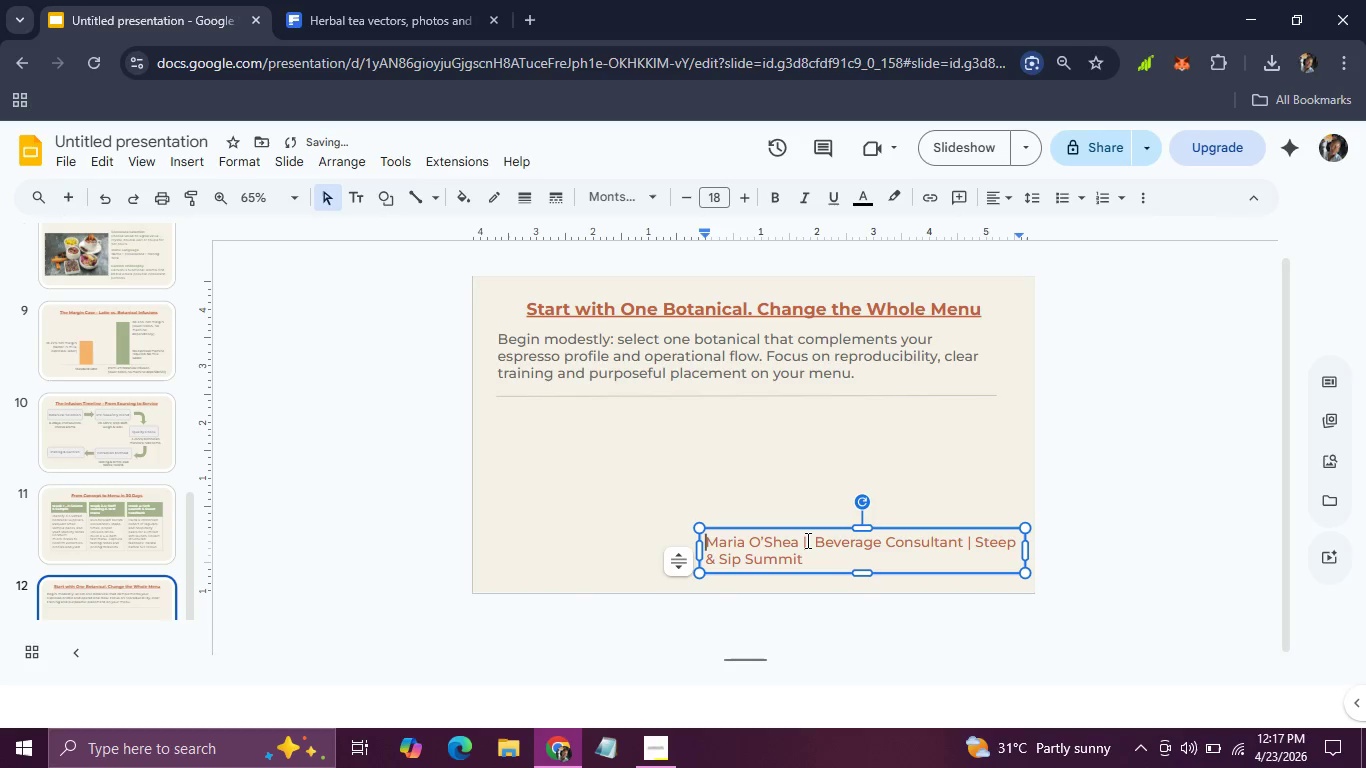 
left_click([806, 540])
 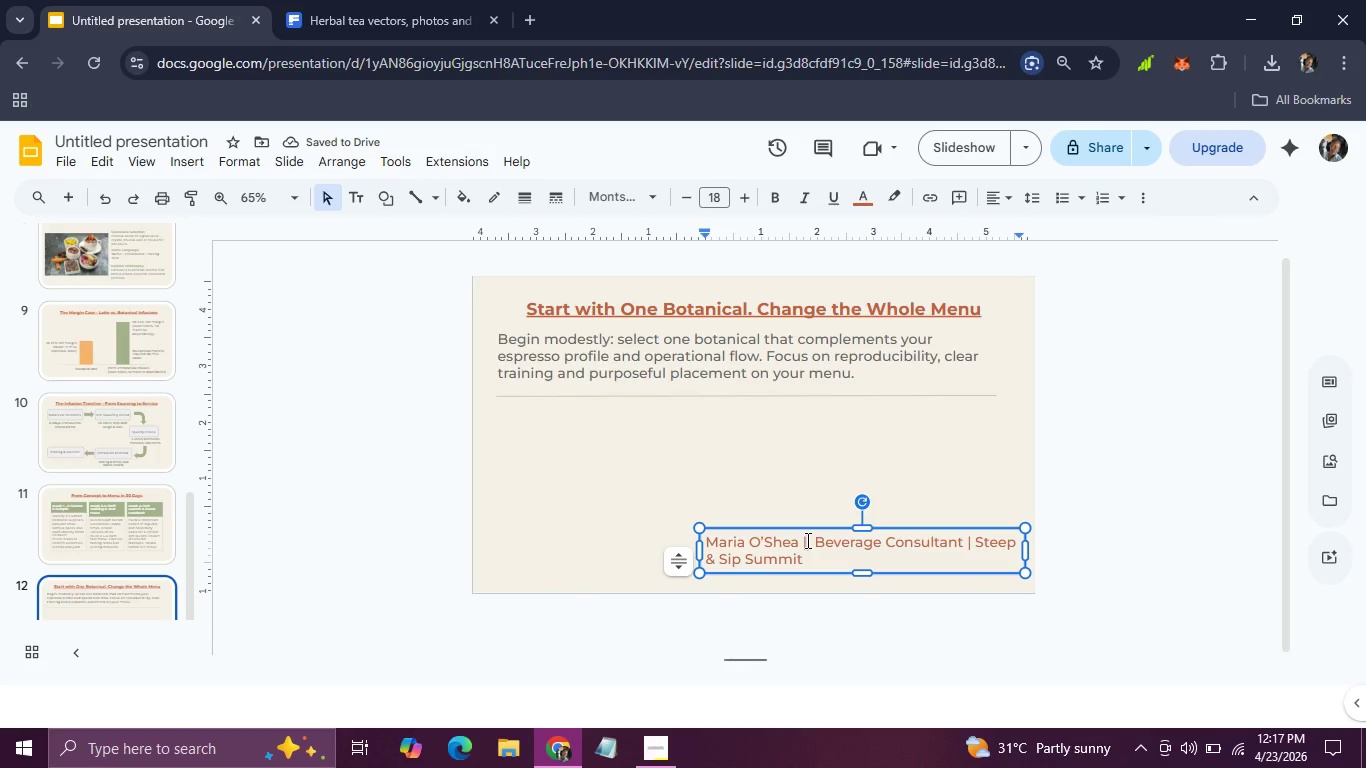 
key(Backspace)
type(- Botaical)
 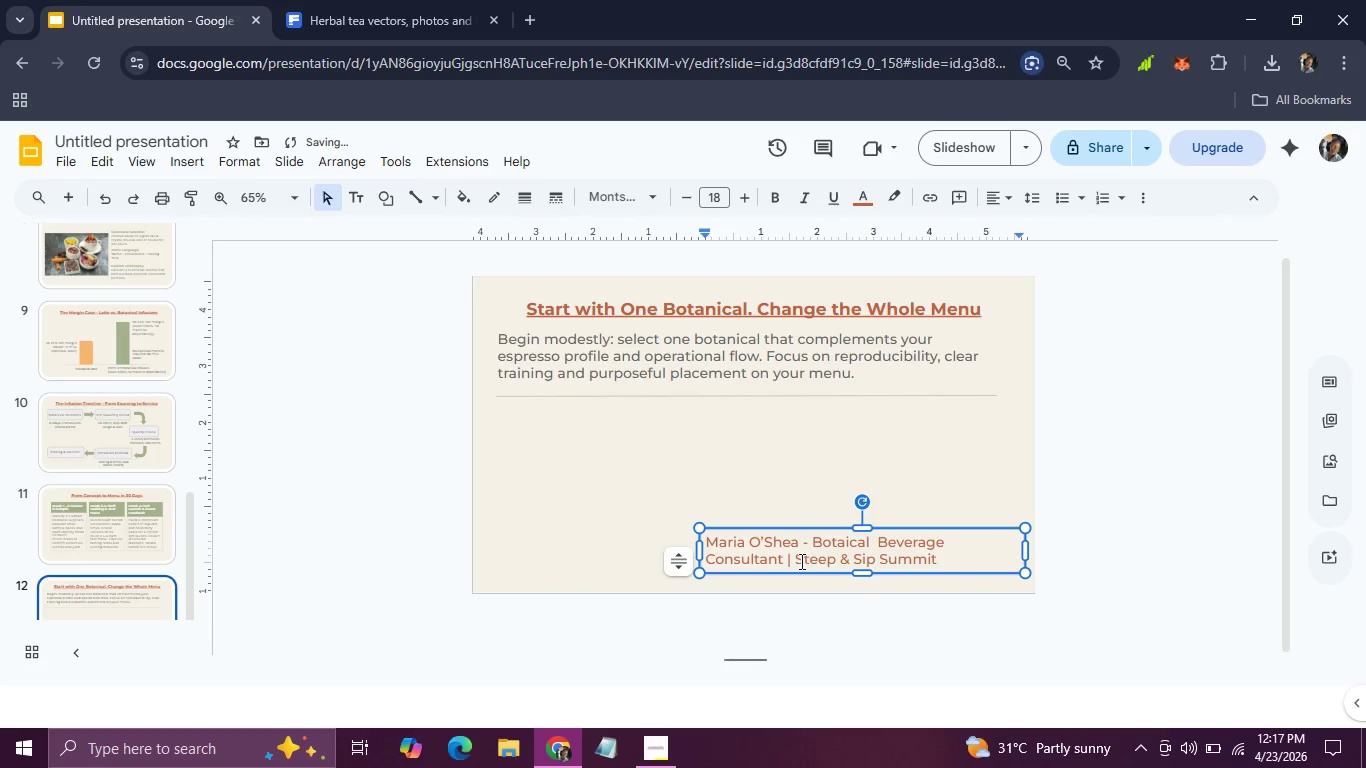 
left_click_drag(start_coordinate=[786, 559], to_coordinate=[941, 558])
 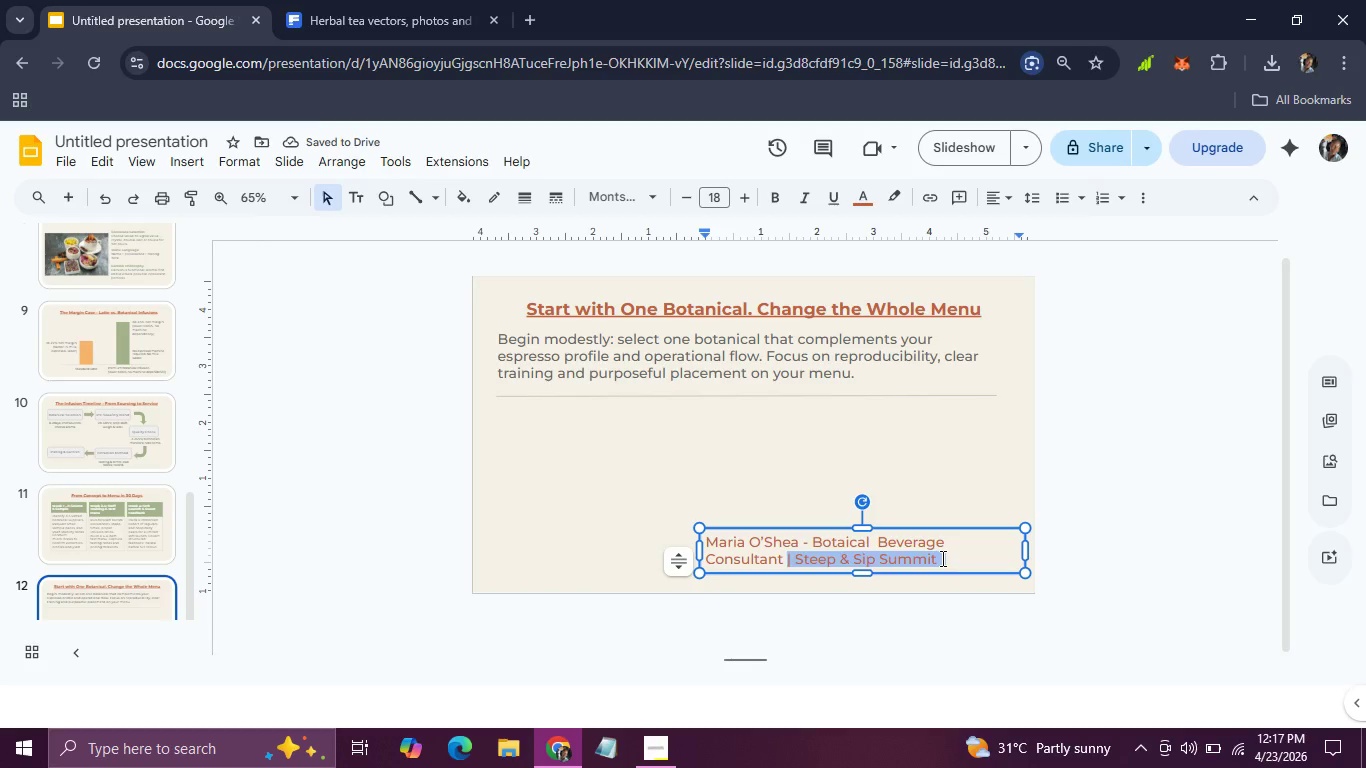 
key(Backspace)
 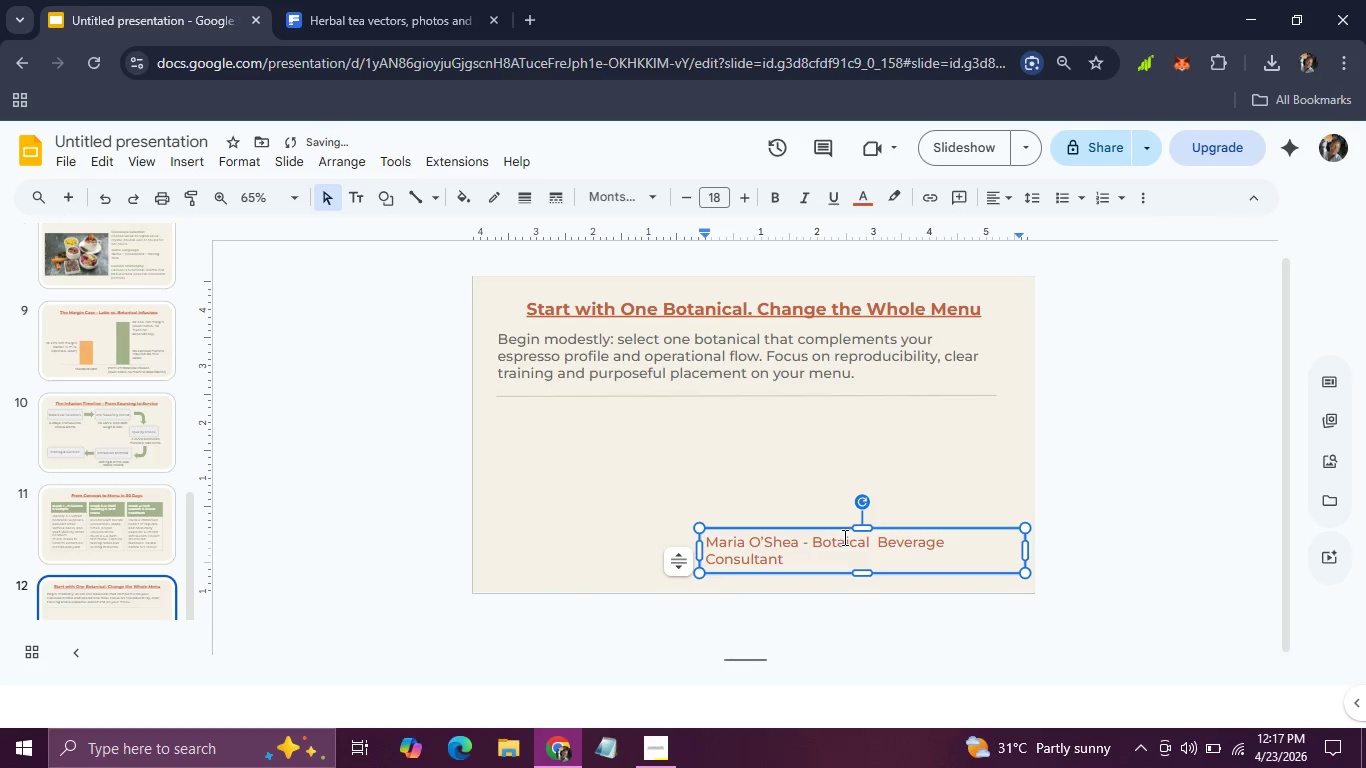 
left_click([843, 537])
 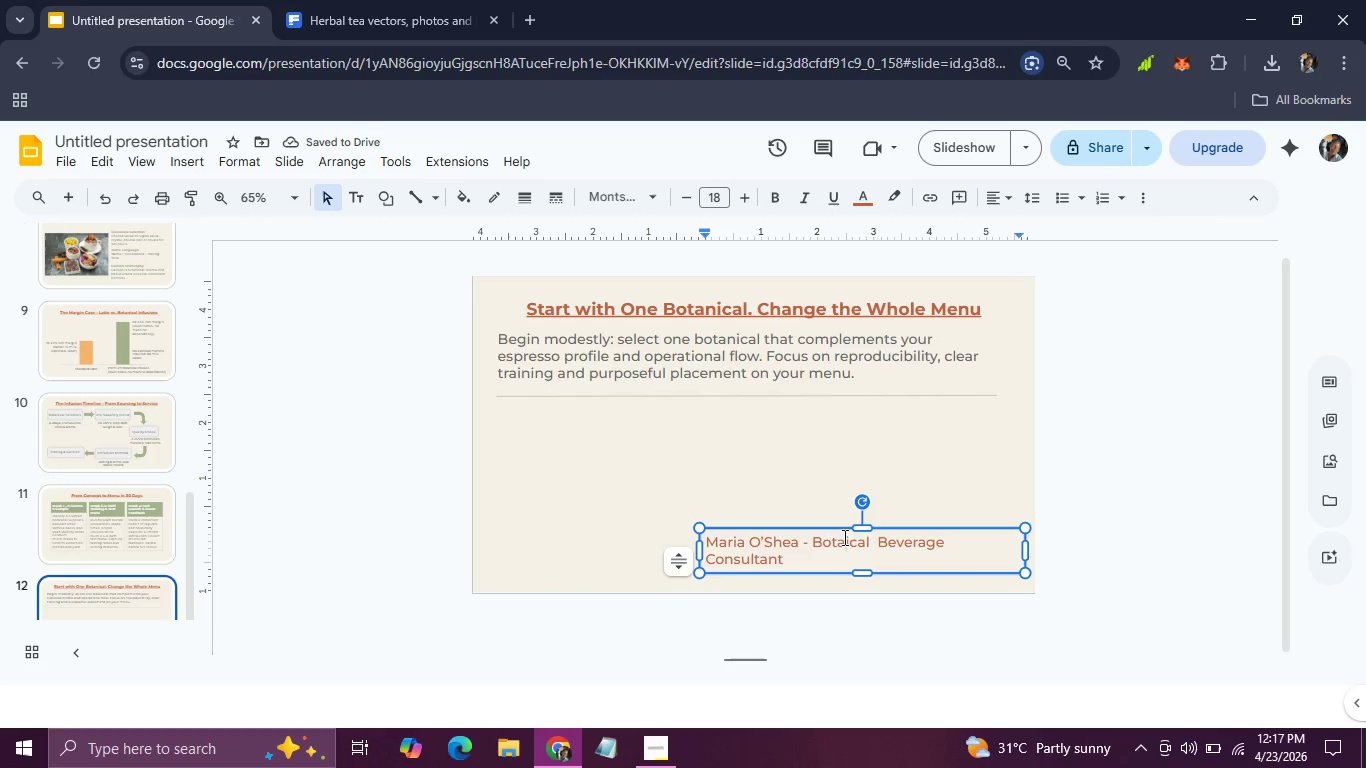 
key(N)
 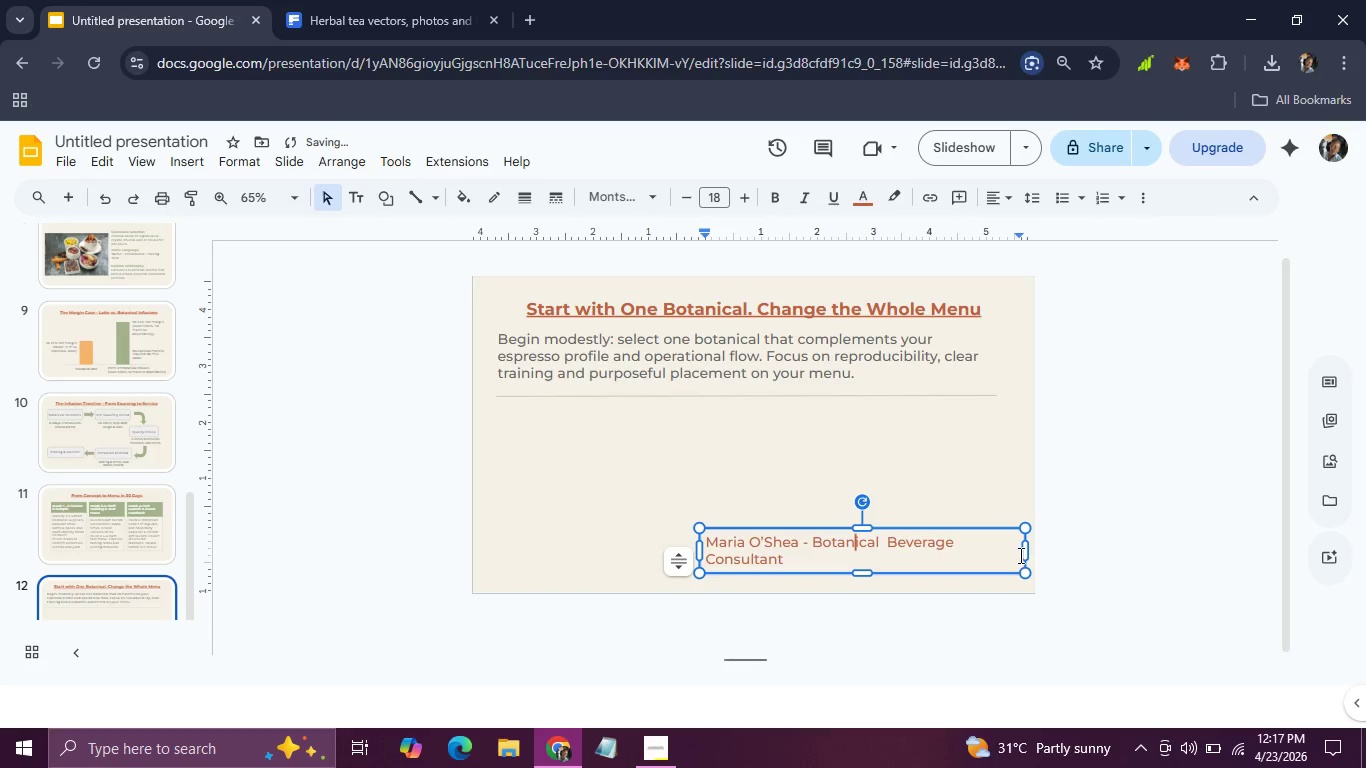 
left_click_drag(start_coordinate=[1022, 551], to_coordinate=[1042, 551])
 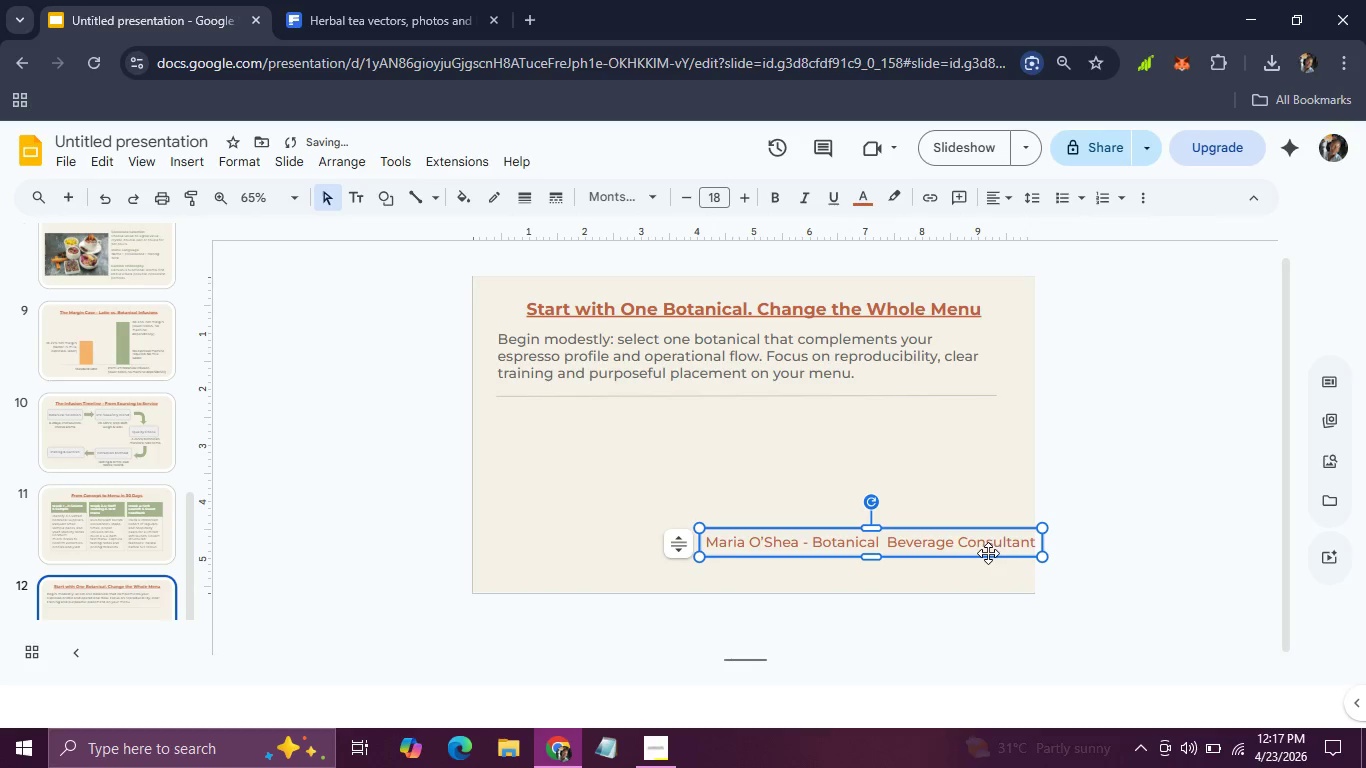 
left_click_drag(start_coordinate=[988, 554], to_coordinate=[784, 458])
 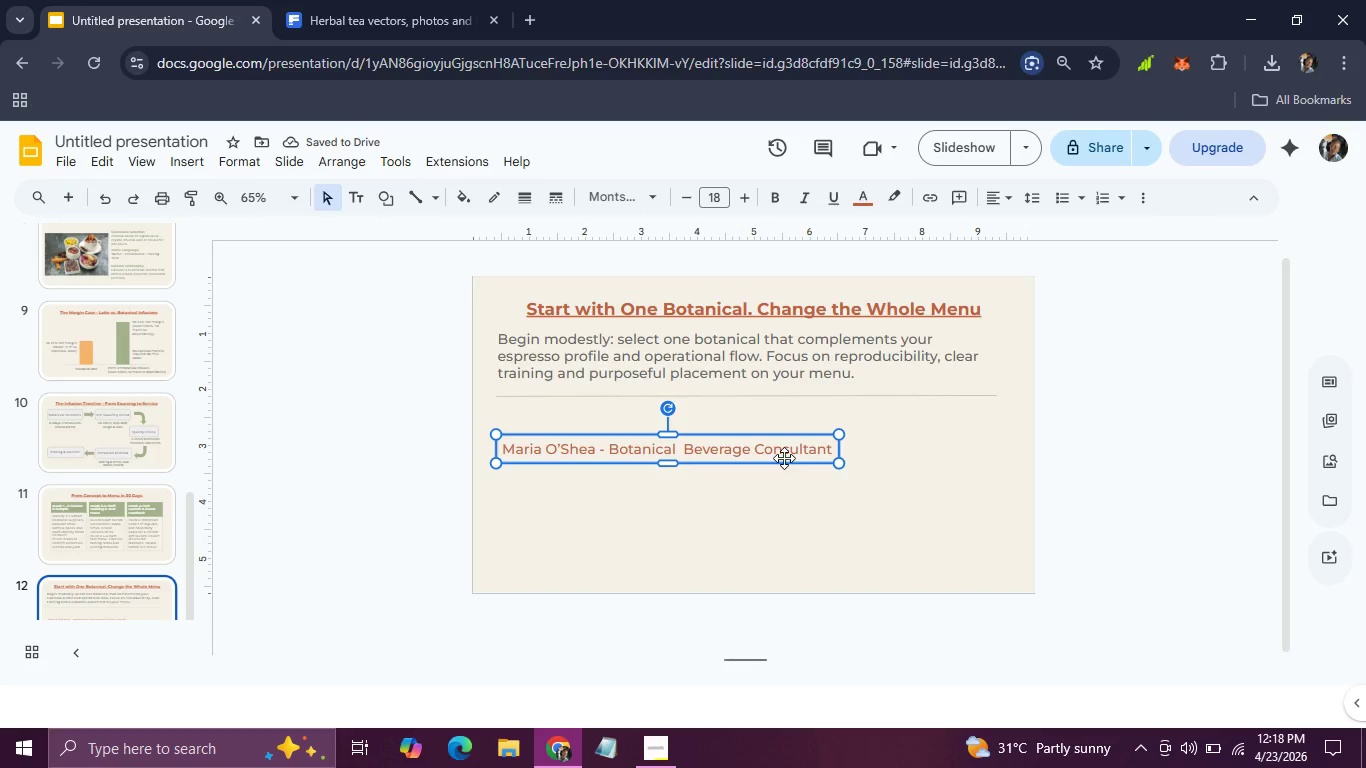 
wait(6.67)
 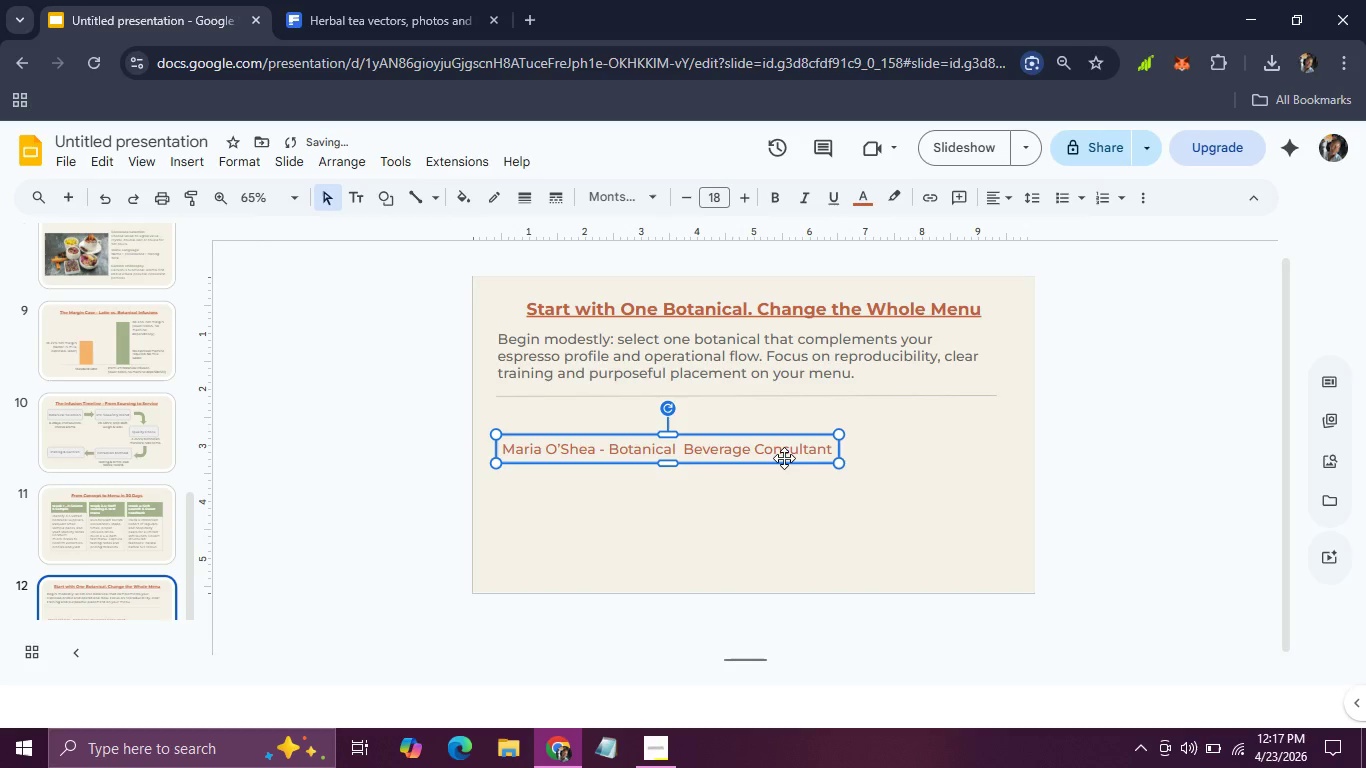 
key(Control+D)
 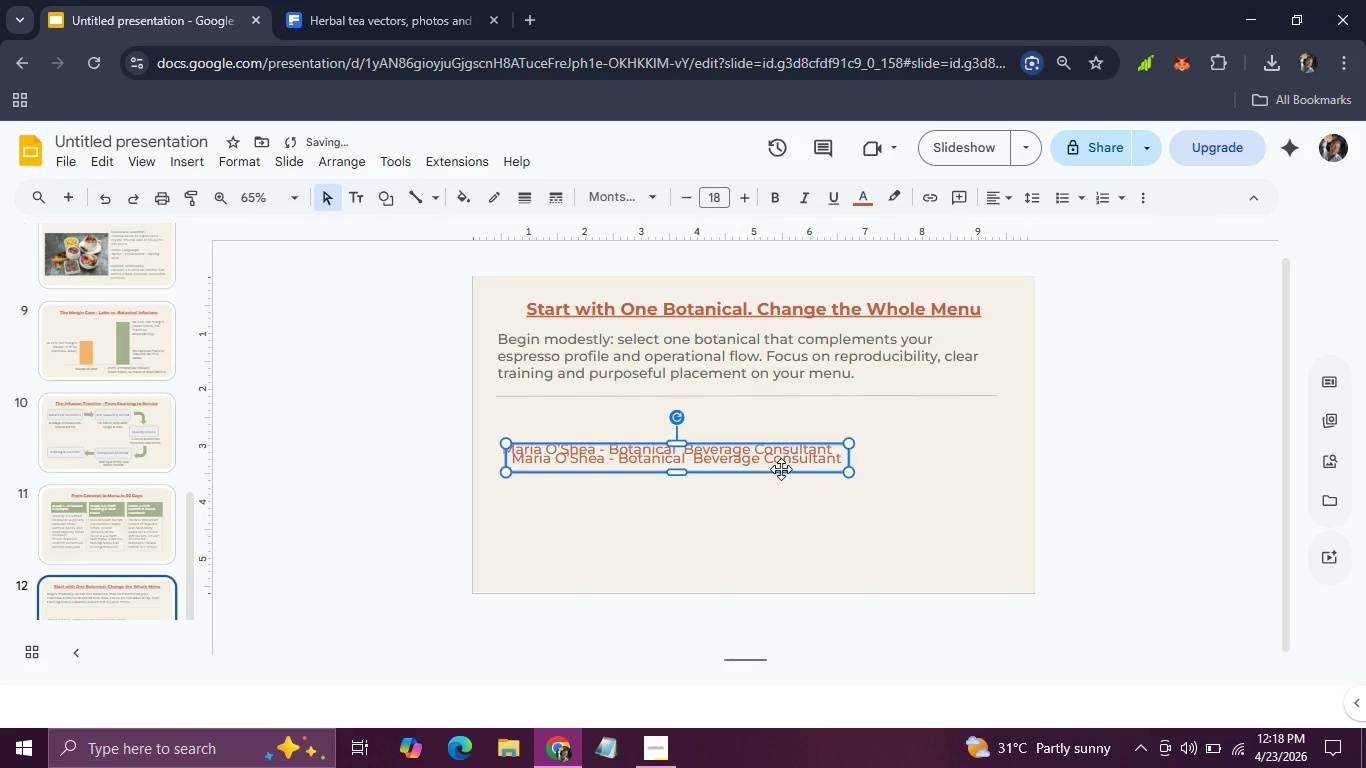 
left_click_drag(start_coordinate=[781, 470], to_coordinate=[772, 487])
 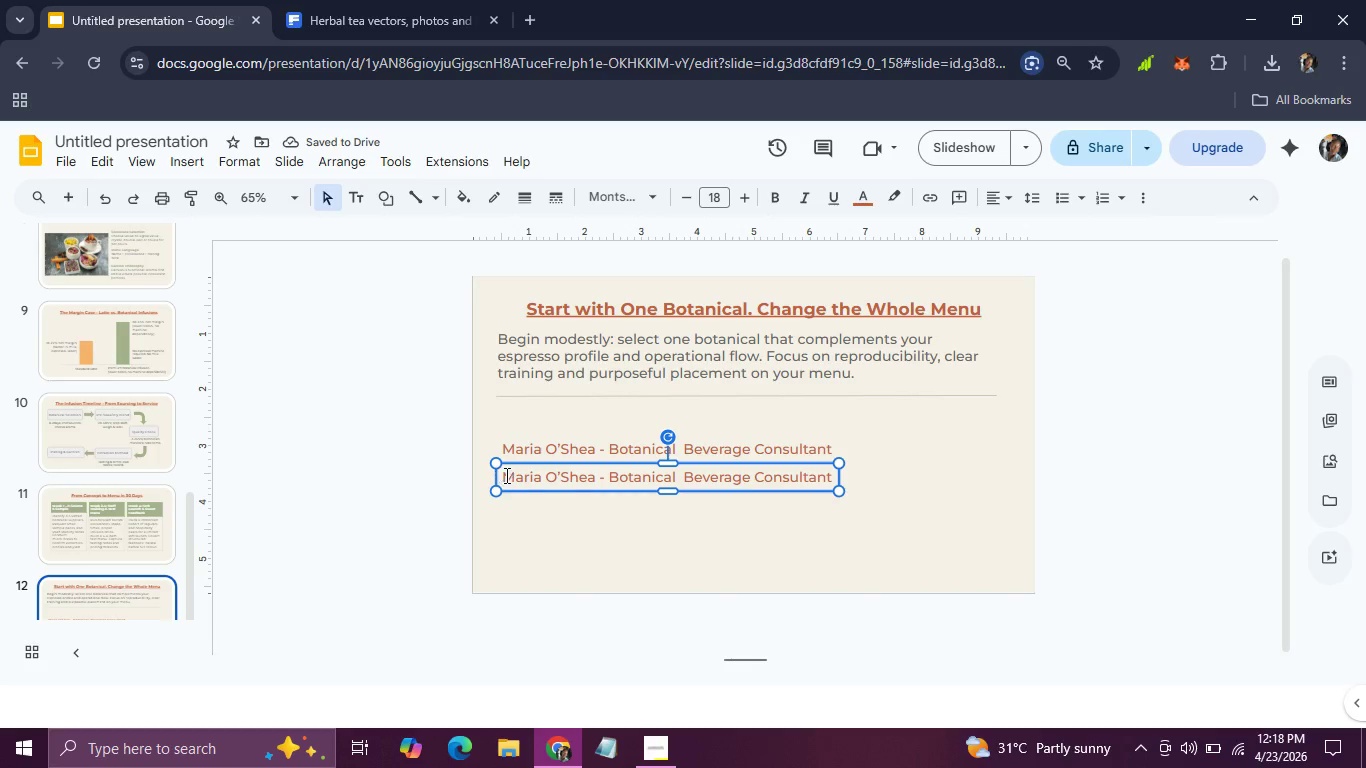 
wait(6.44)
 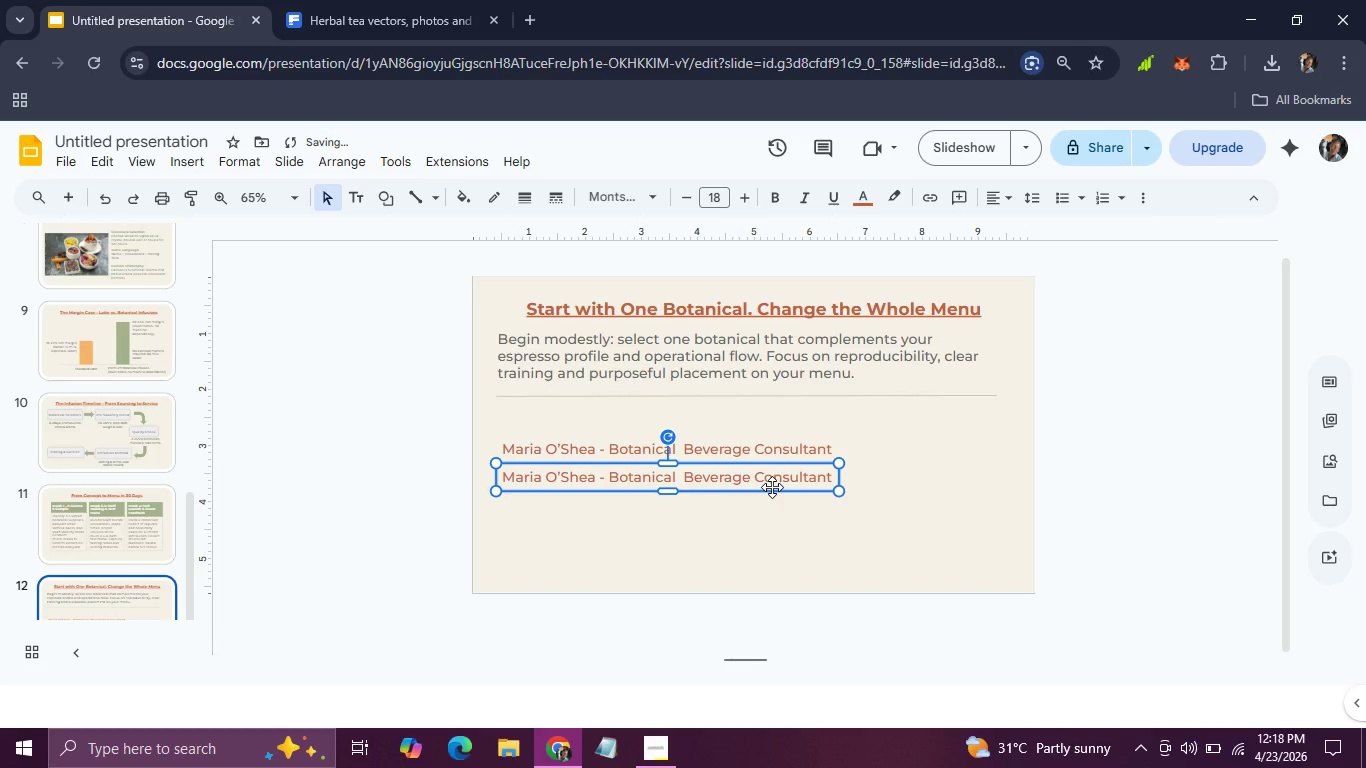 
left_click_drag(start_coordinate=[504, 445], to_coordinate=[844, 437])
 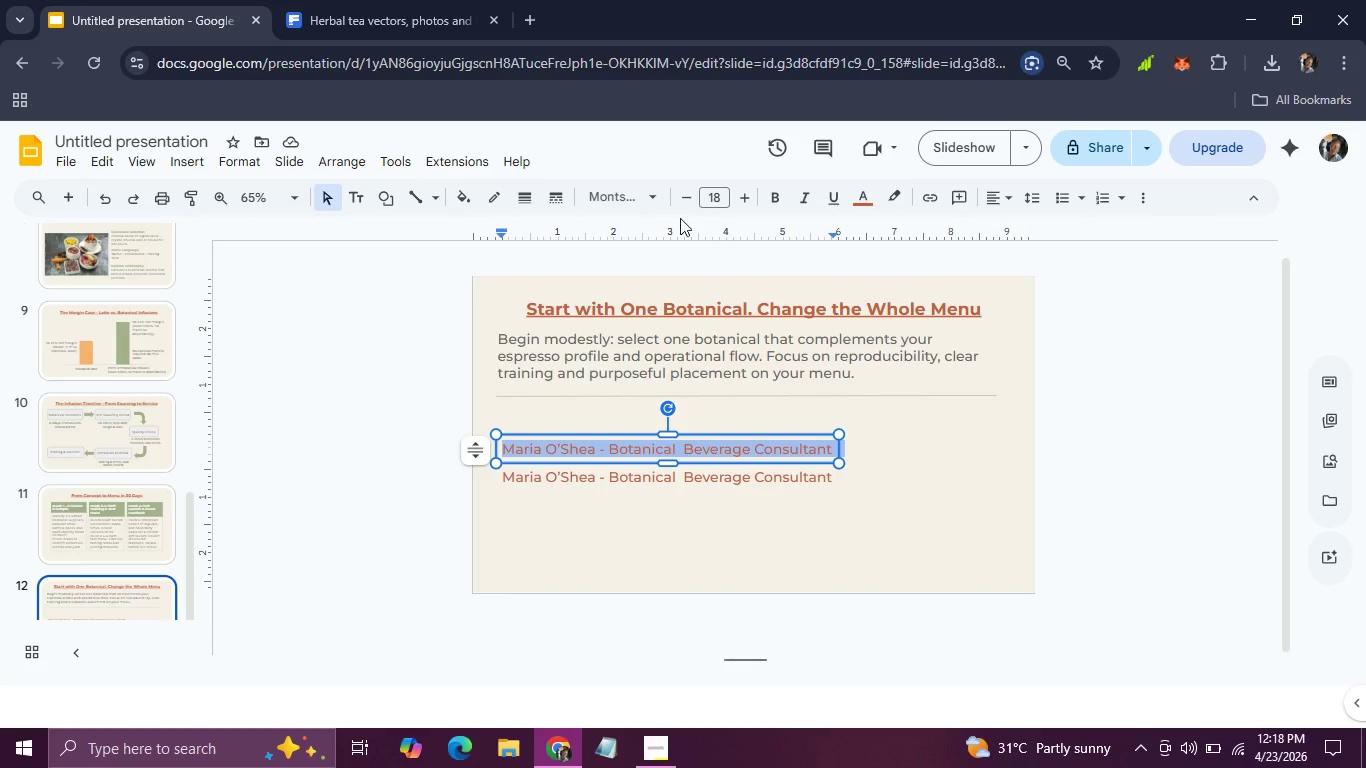 
left_click([632, 202])
 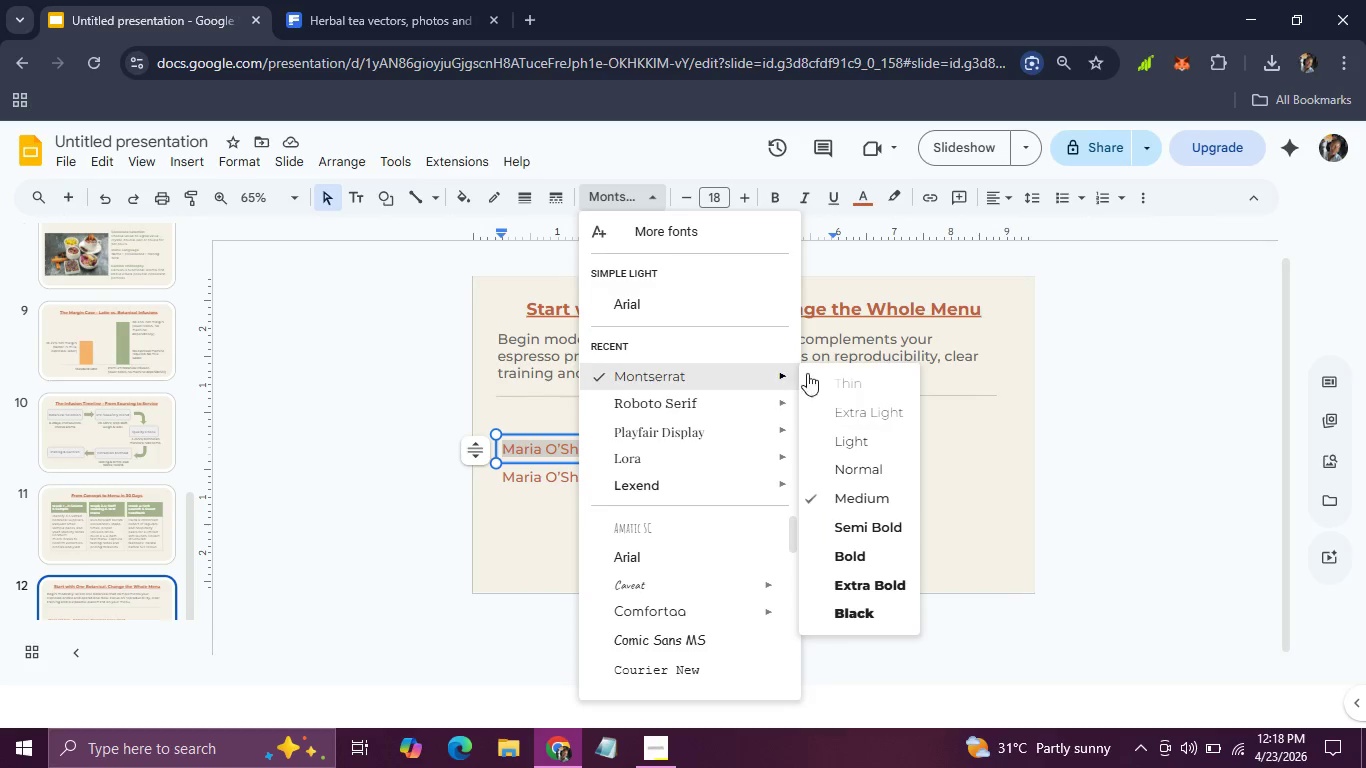 
wait(5.56)
 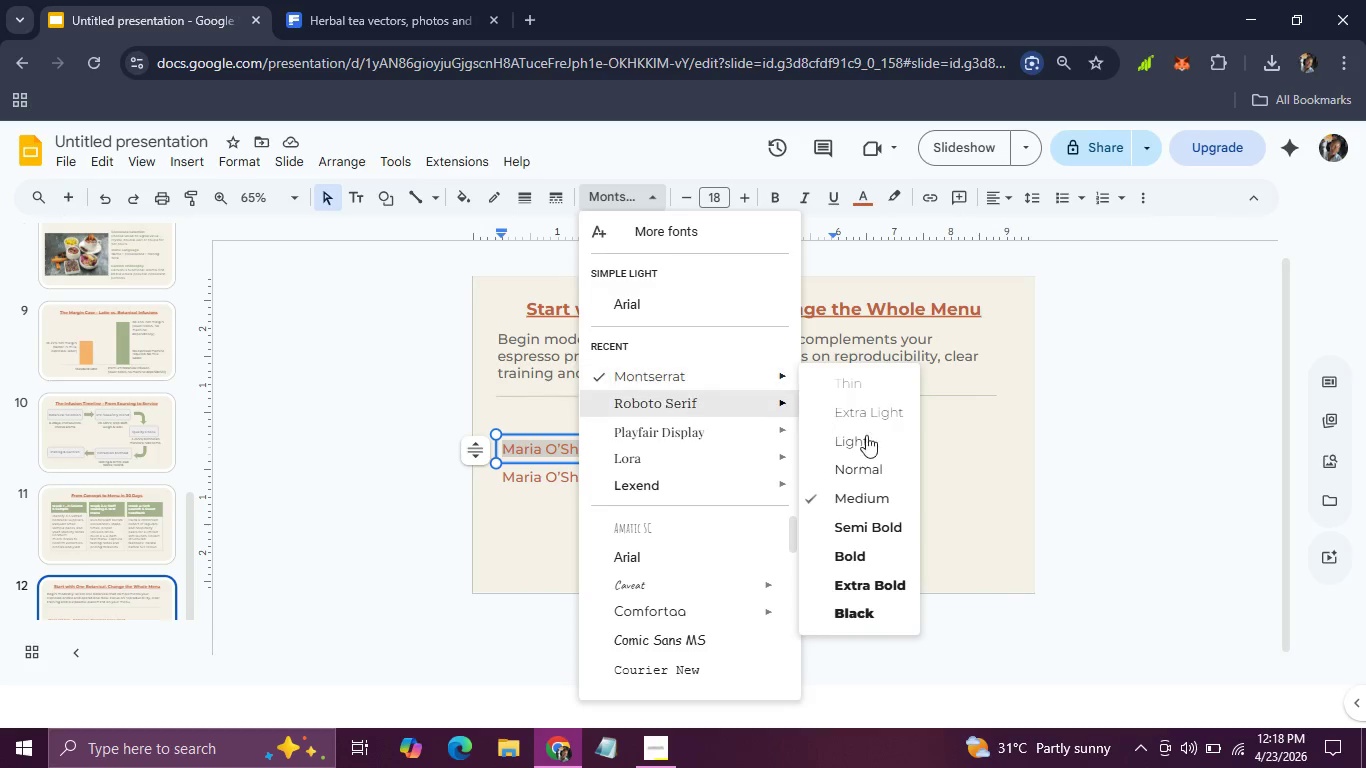 
left_click([847, 542])
 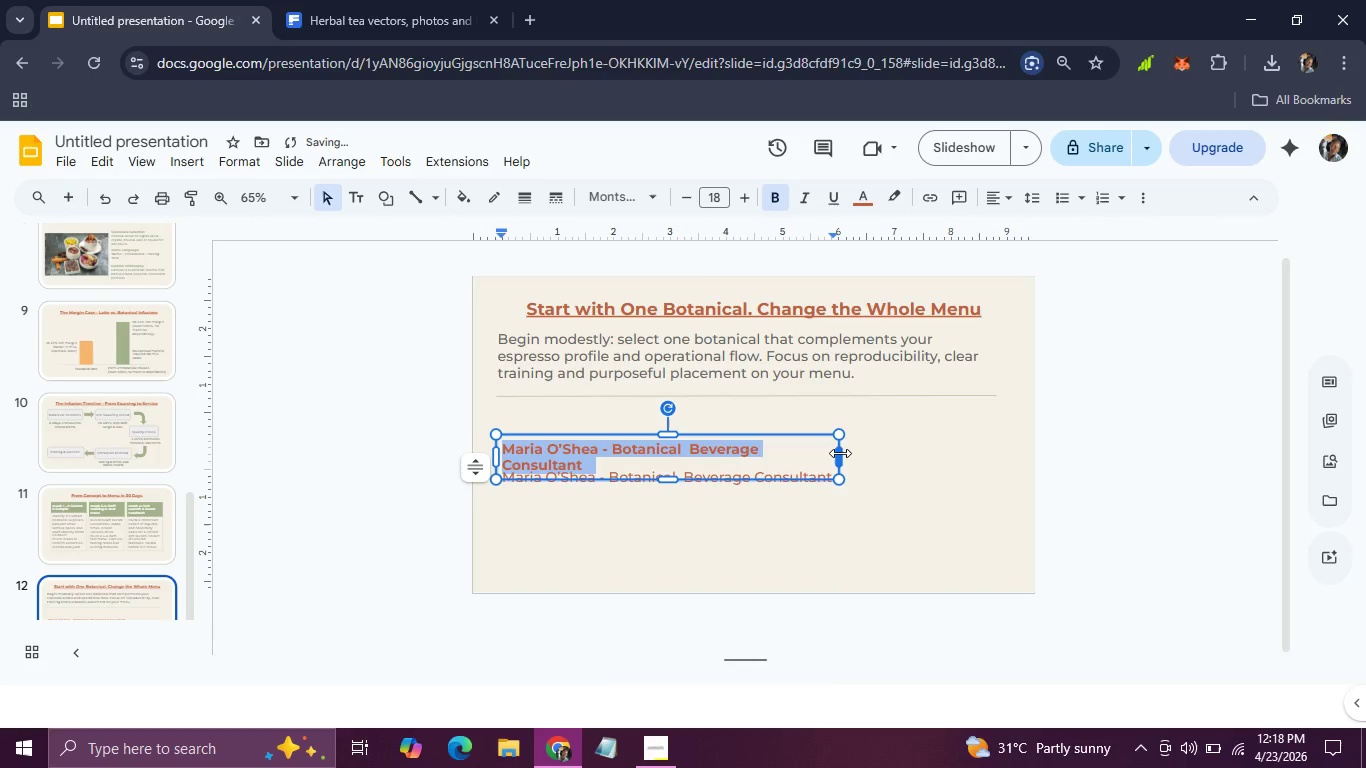 
left_click_drag(start_coordinate=[840, 453], to_coordinate=[869, 454])
 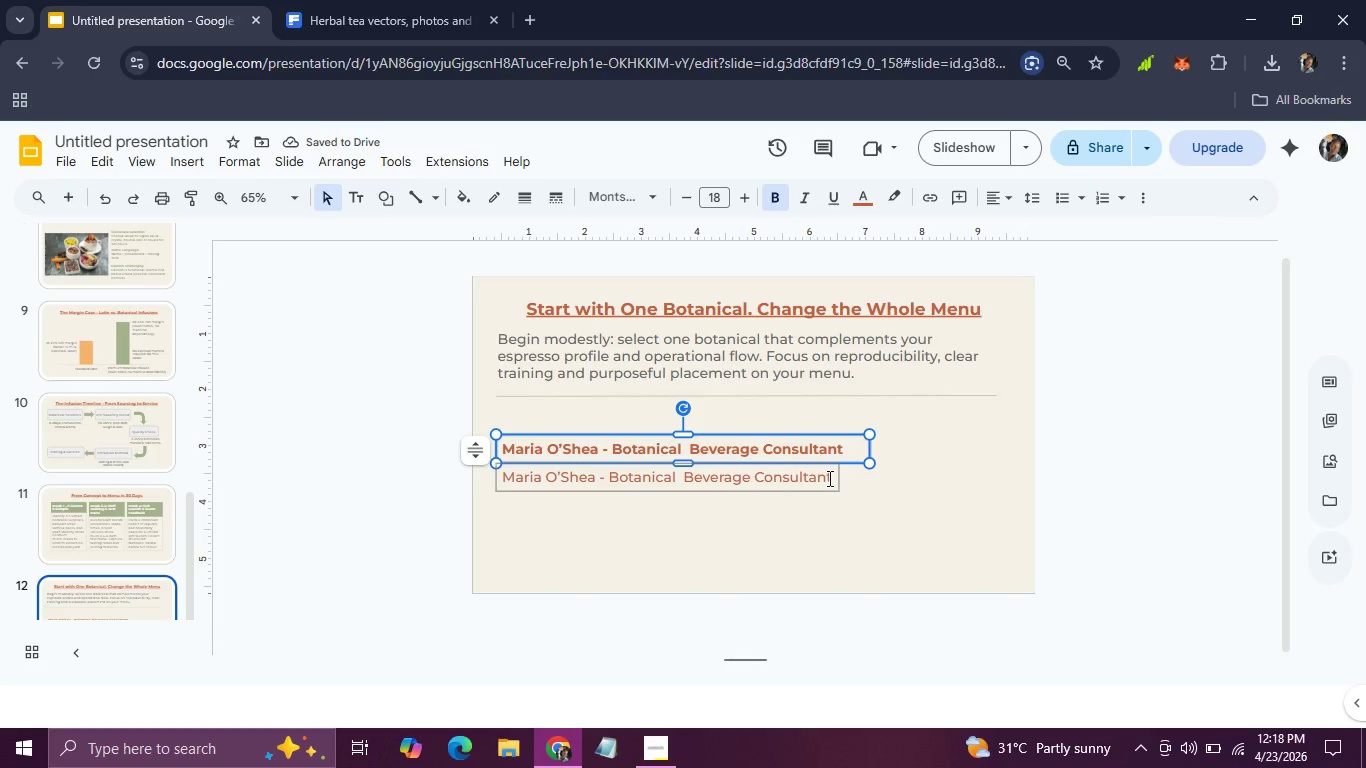 
left_click_drag(start_coordinate=[829, 478], to_coordinate=[472, 476])
 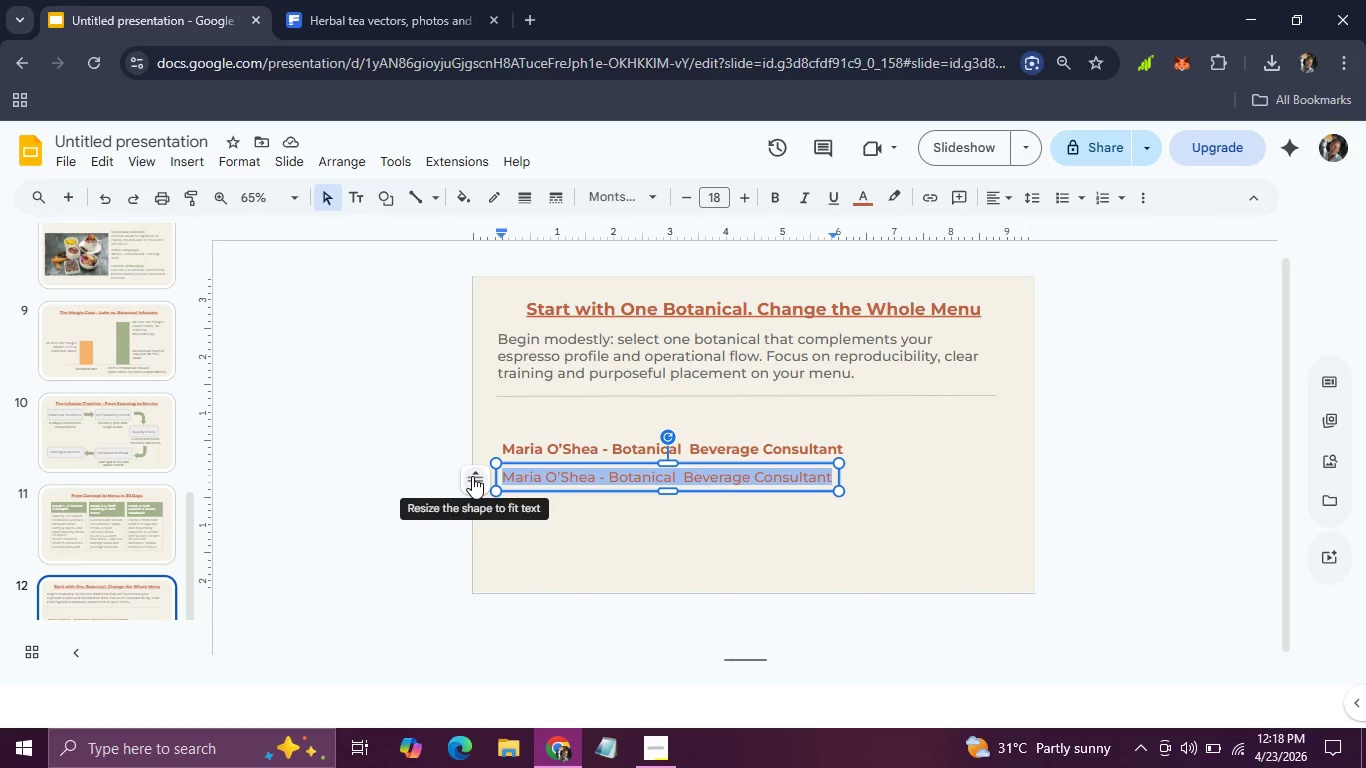 
type(Consultaion)
key(Backspace)
key(Backspace)
key(Backspace)
type(tion & menu architecture;)
key(Backspace)
type(: maria)
key(Backspace)
key(Backspace)
type(ea)
 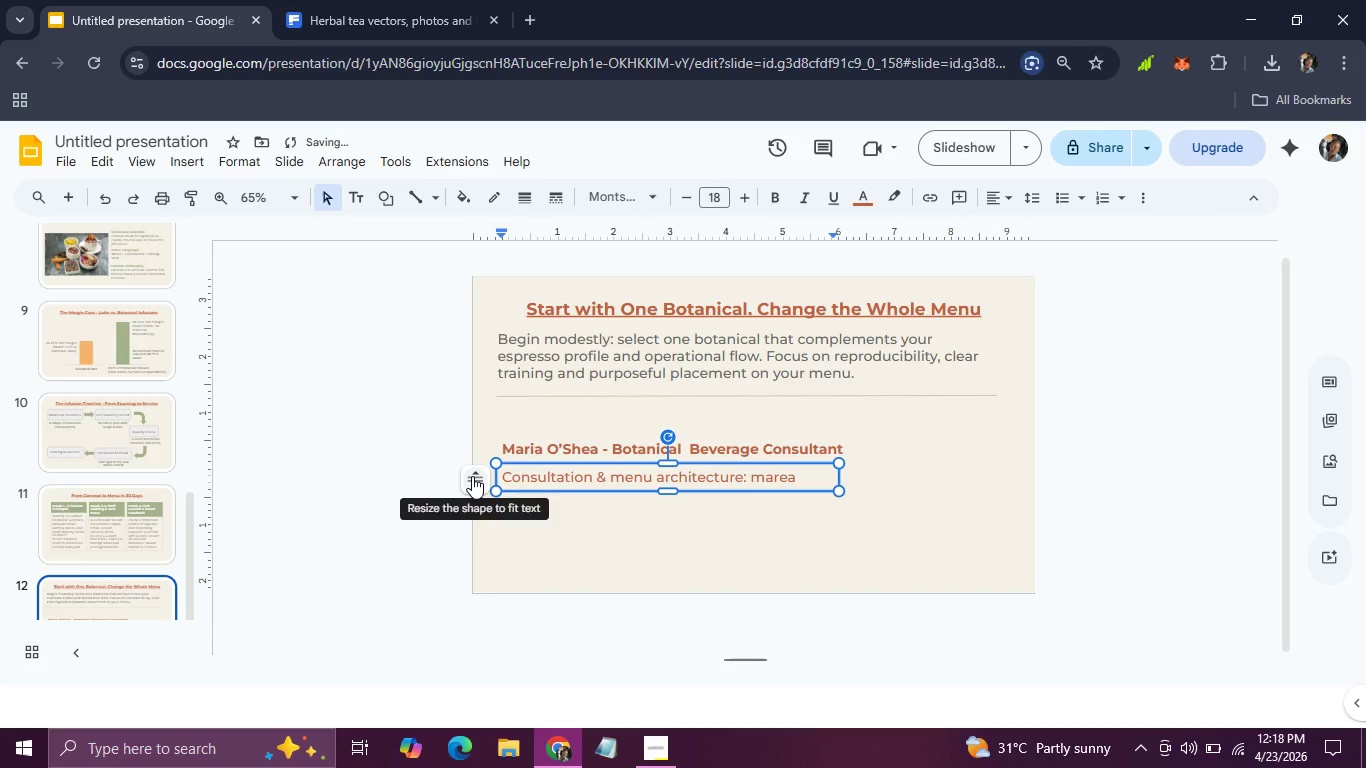 
type(-)
key(Backspace)
key(Backspace)
key(Backspace)
type(ia-oshea.example.com)
 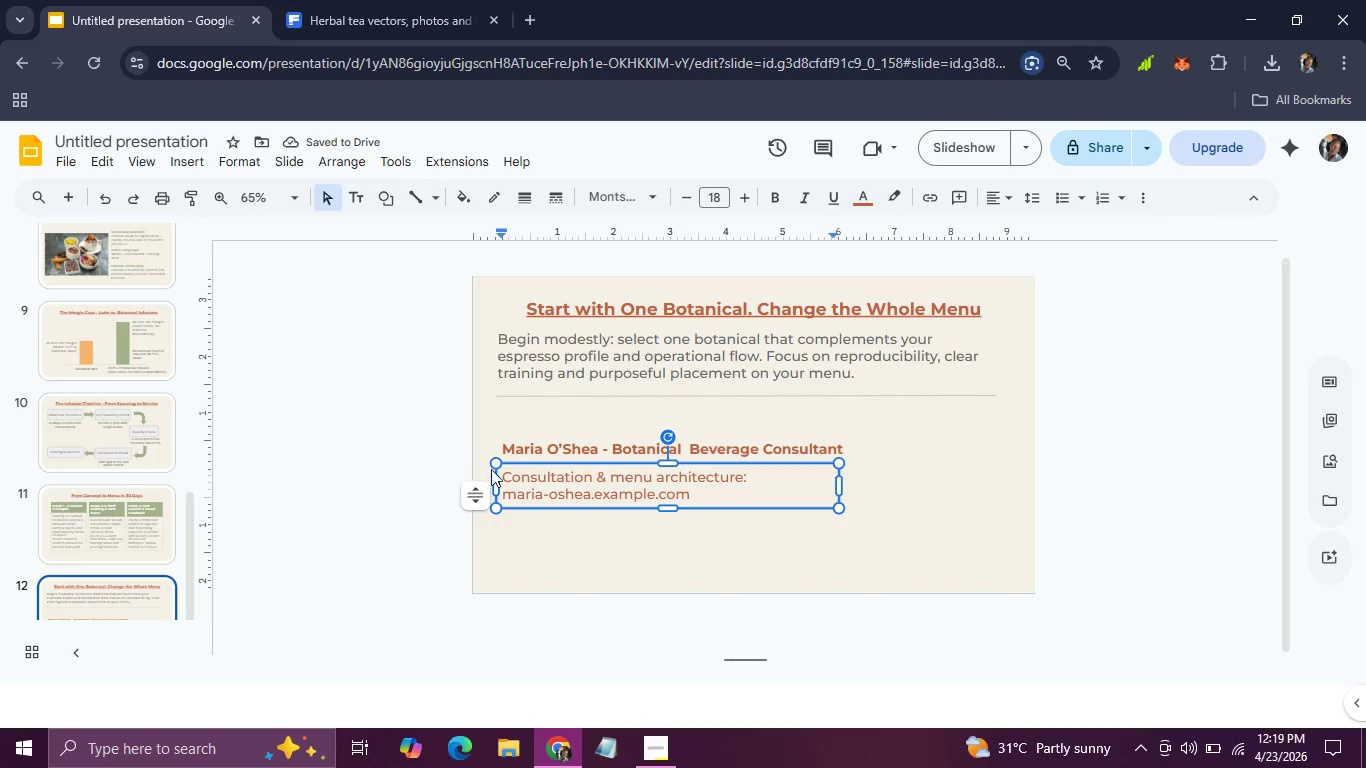 
left_click_drag(start_coordinate=[503, 471], to_coordinate=[697, 494])
 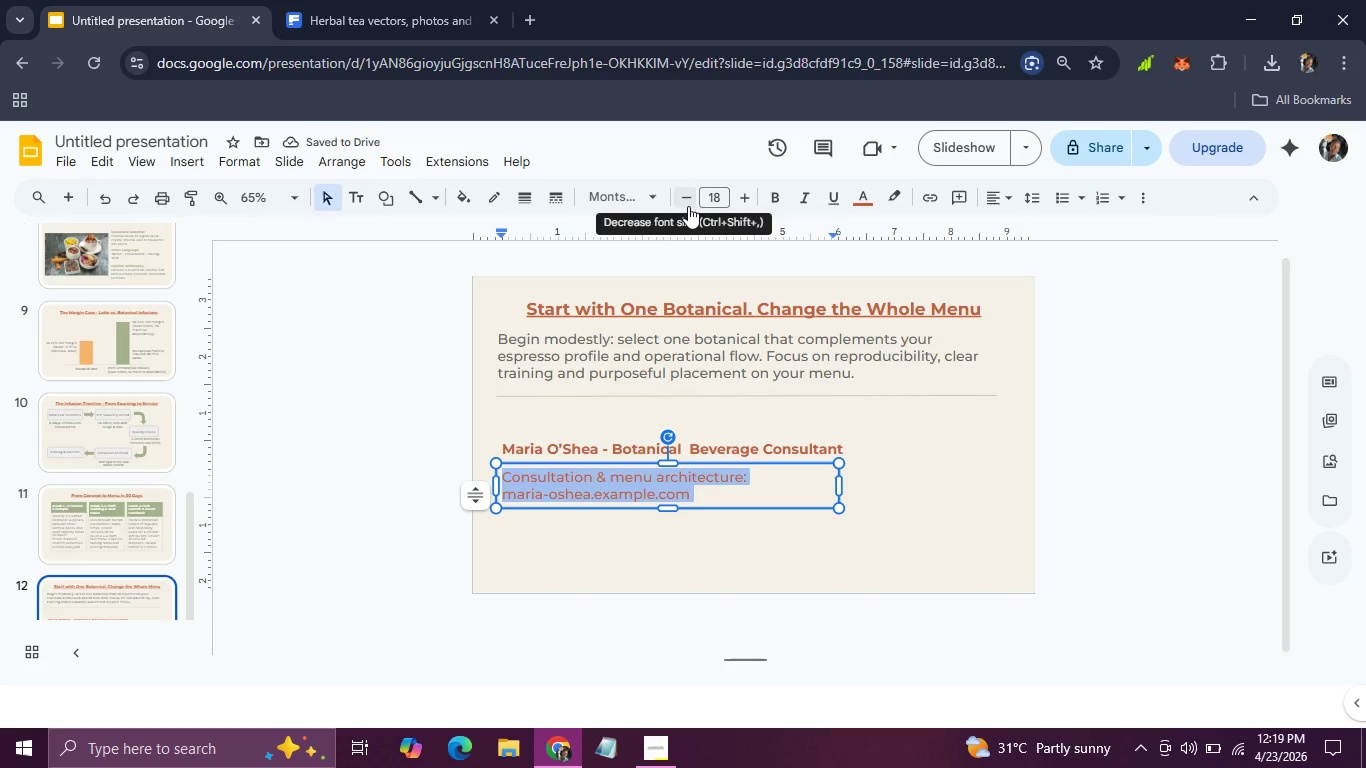 
double_click([688, 206])
 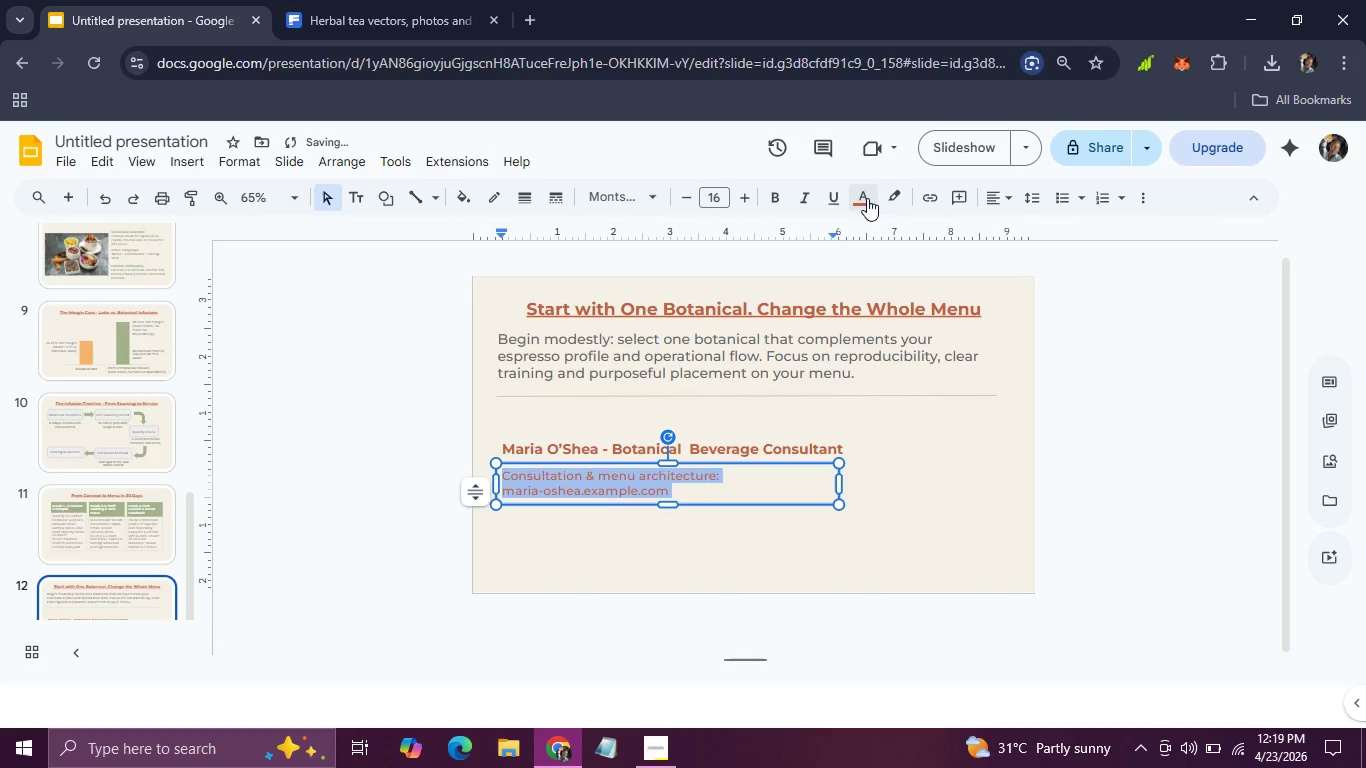 
left_click([867, 198])
 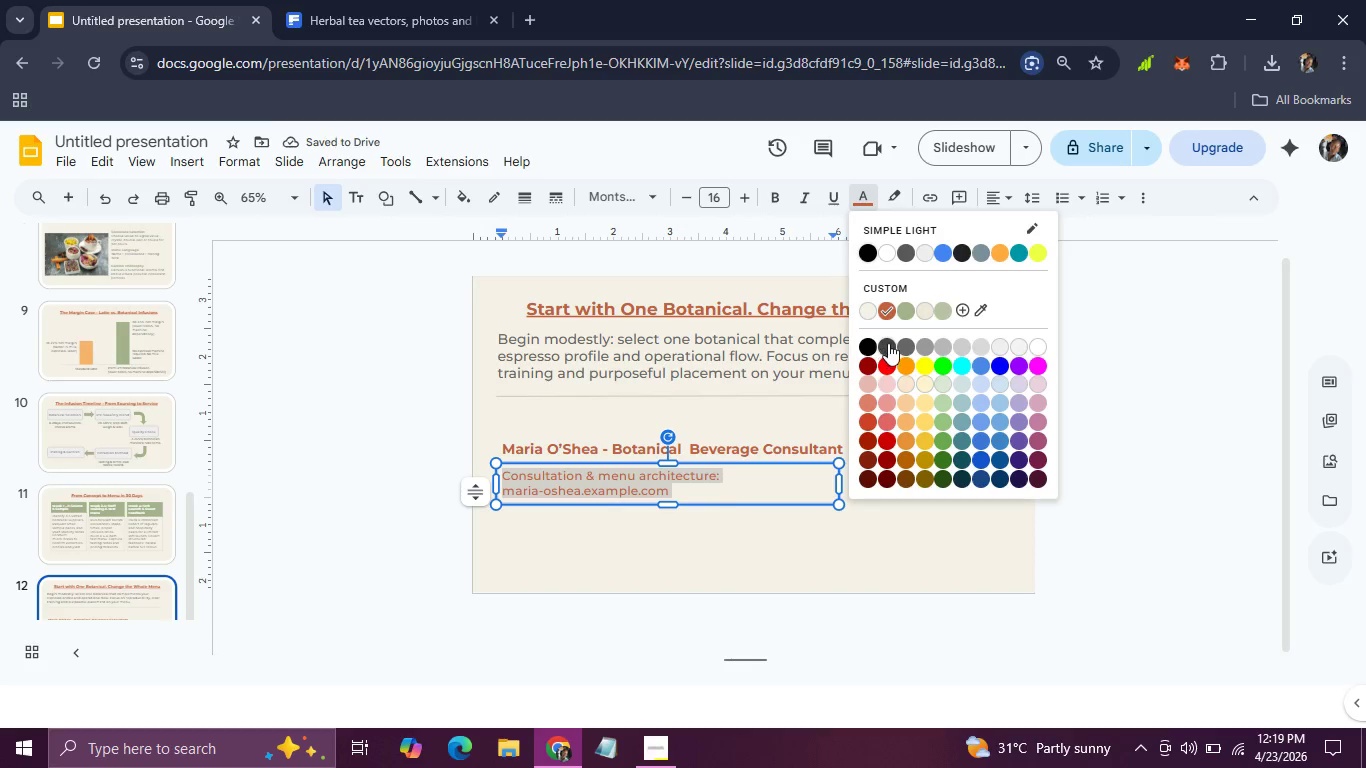 
left_click([888, 343])
 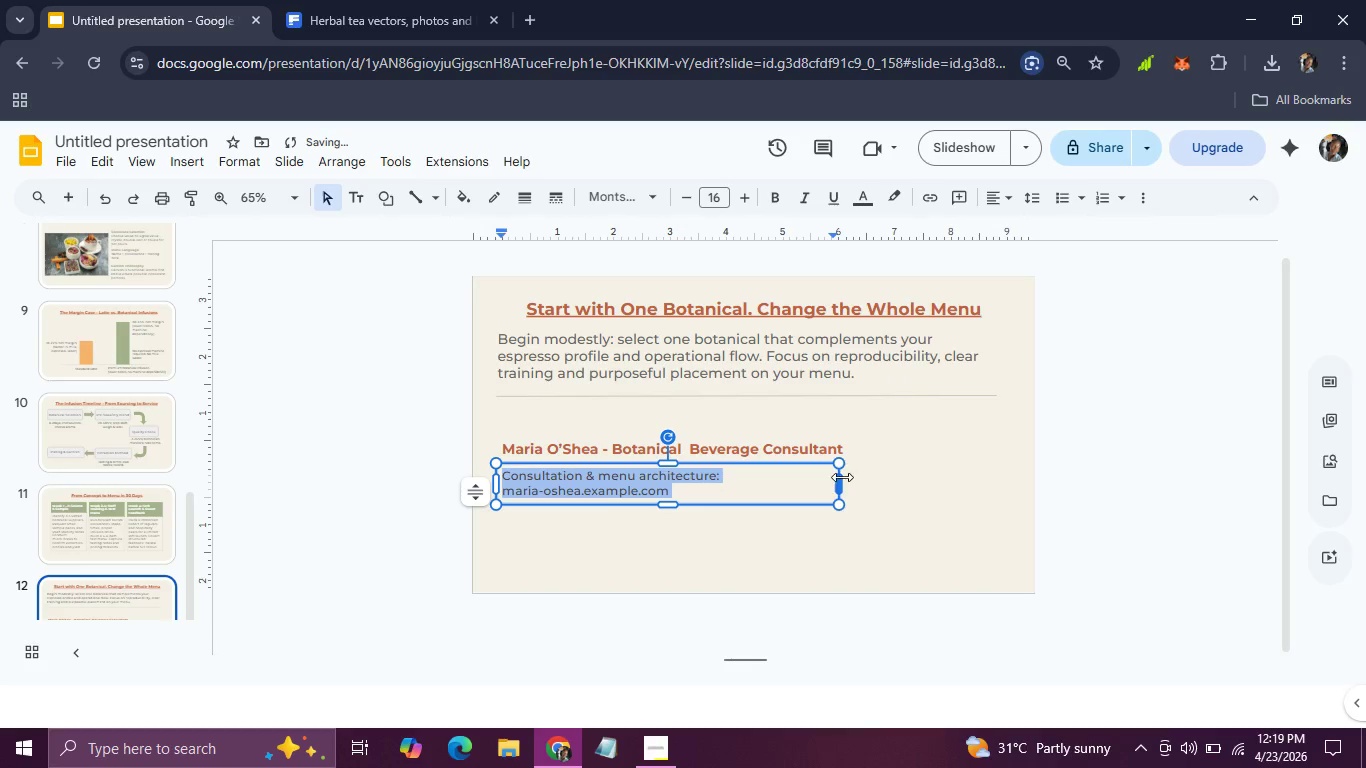 
left_click_drag(start_coordinate=[842, 480], to_coordinate=[871, 474])
 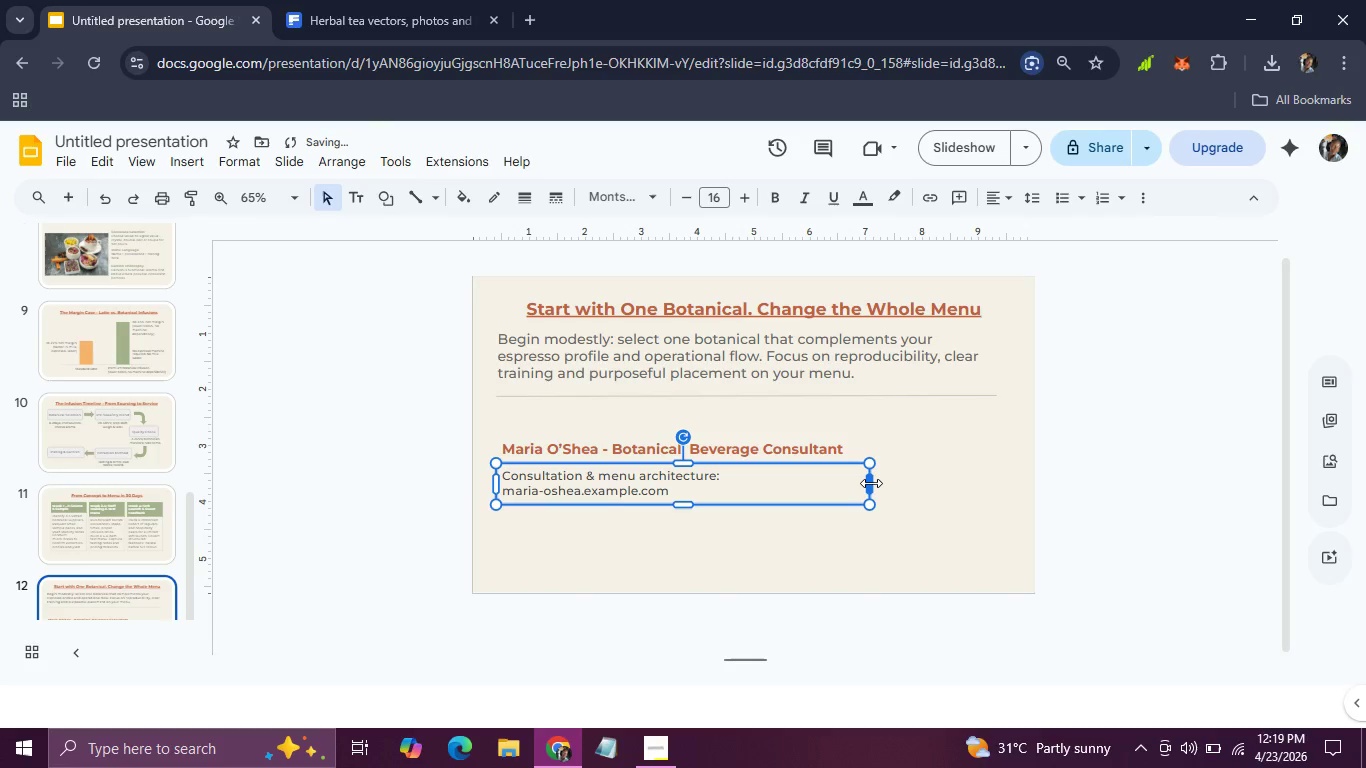 
left_click_drag(start_coordinate=[870, 483], to_coordinate=[887, 481])
 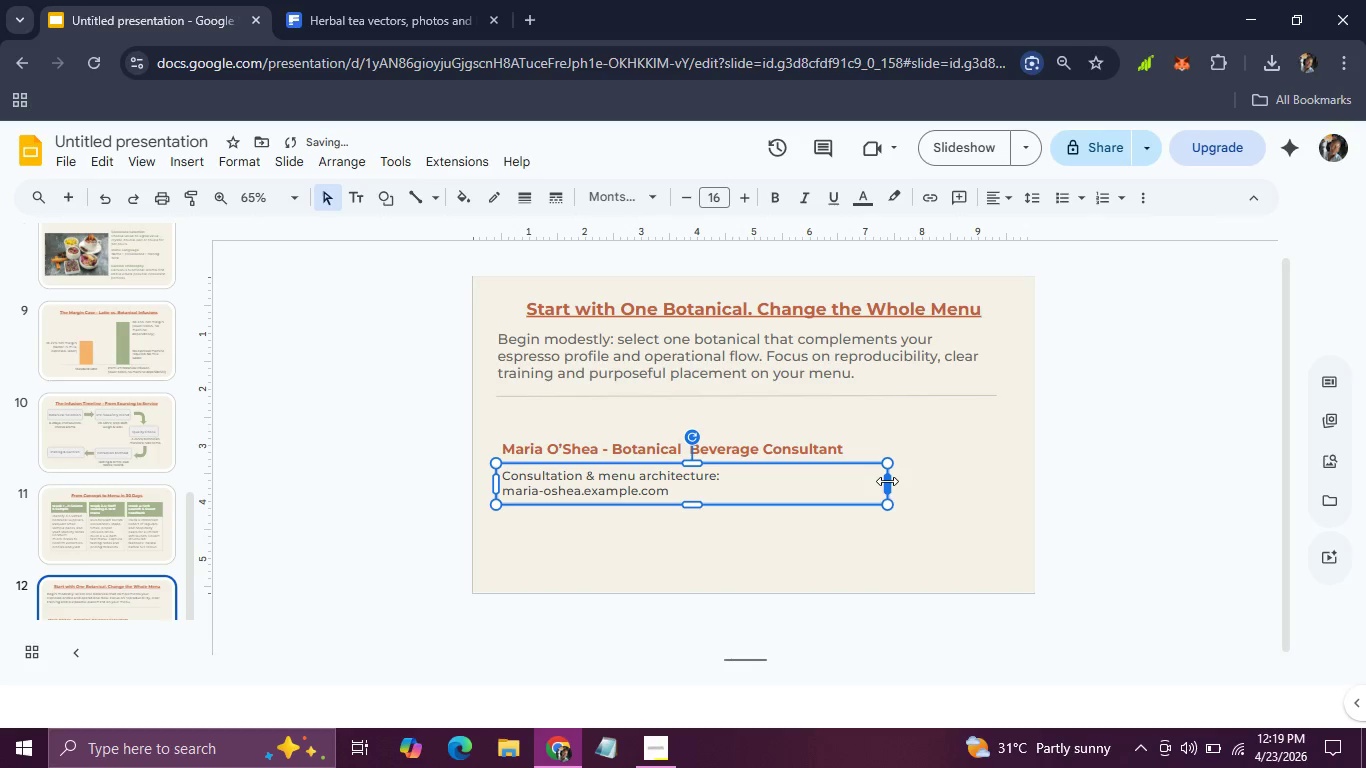 
left_click_drag(start_coordinate=[887, 481], to_coordinate=[921, 480])
 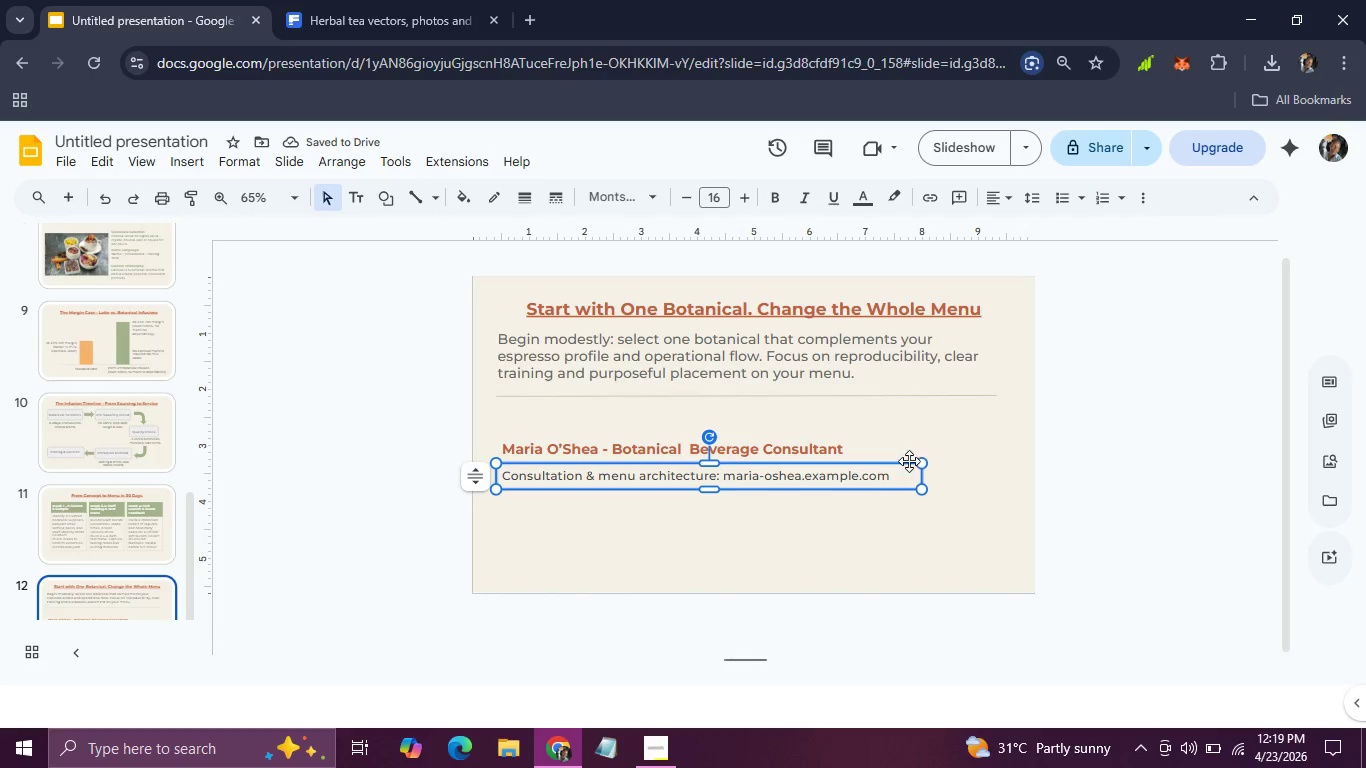 
wait(6.41)
 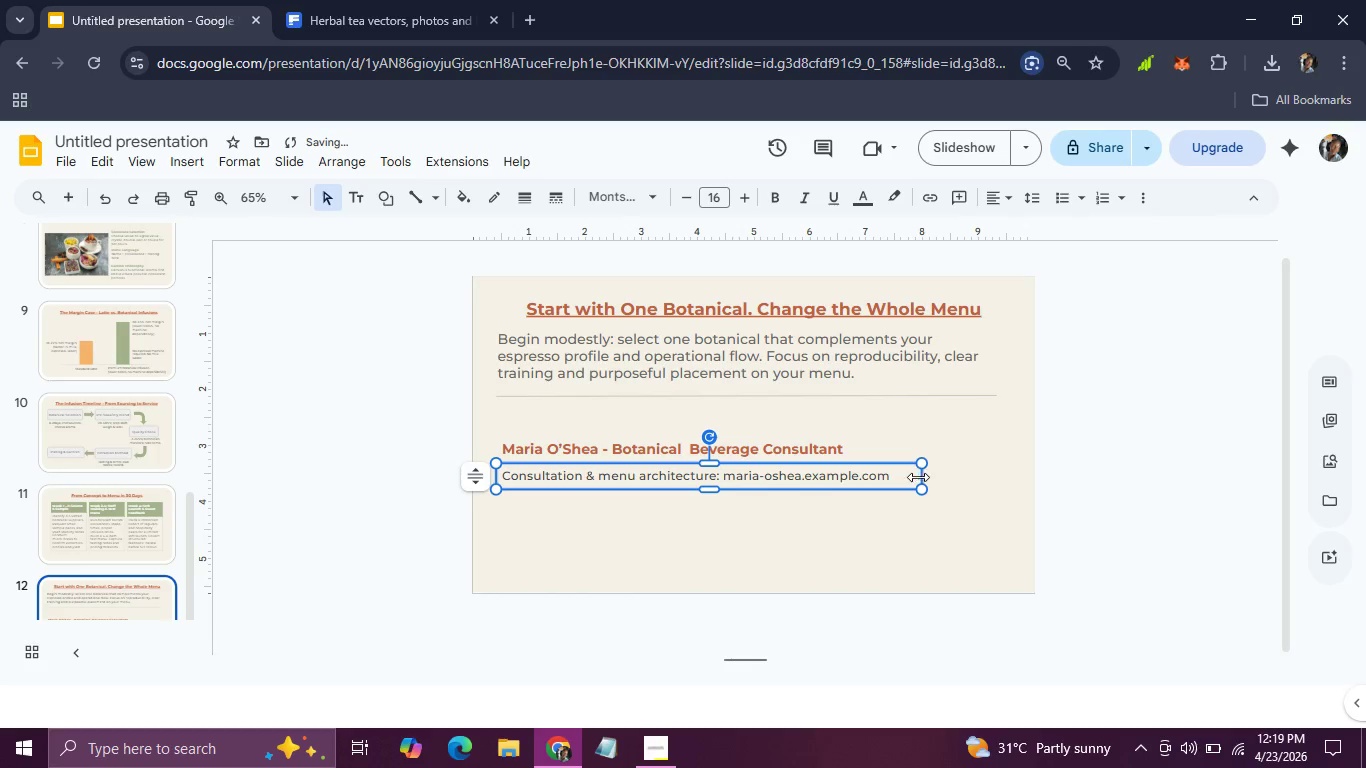 
left_click_drag(start_coordinate=[725, 478], to_coordinate=[887, 470])
 